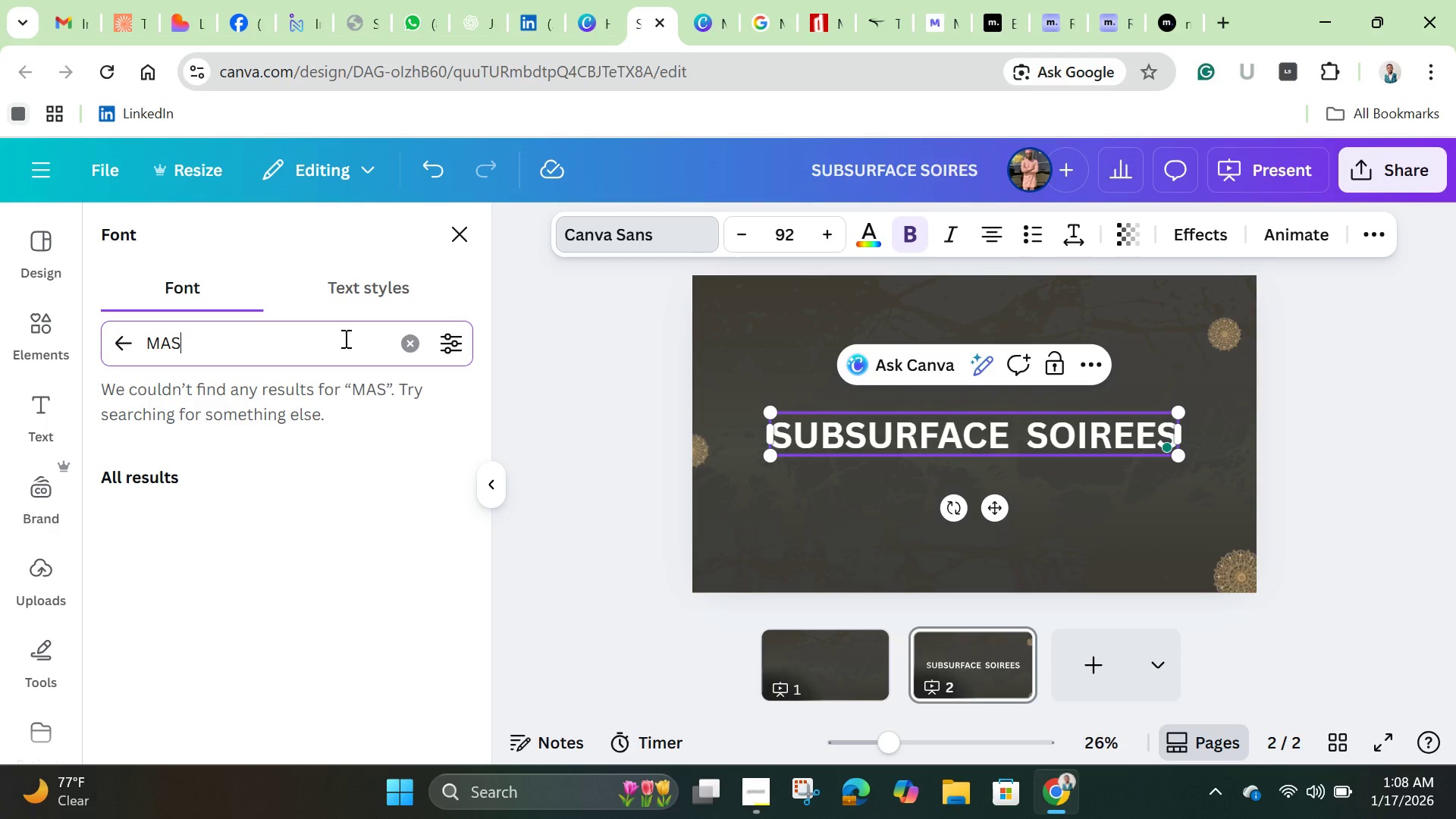 
key(Backspace)
 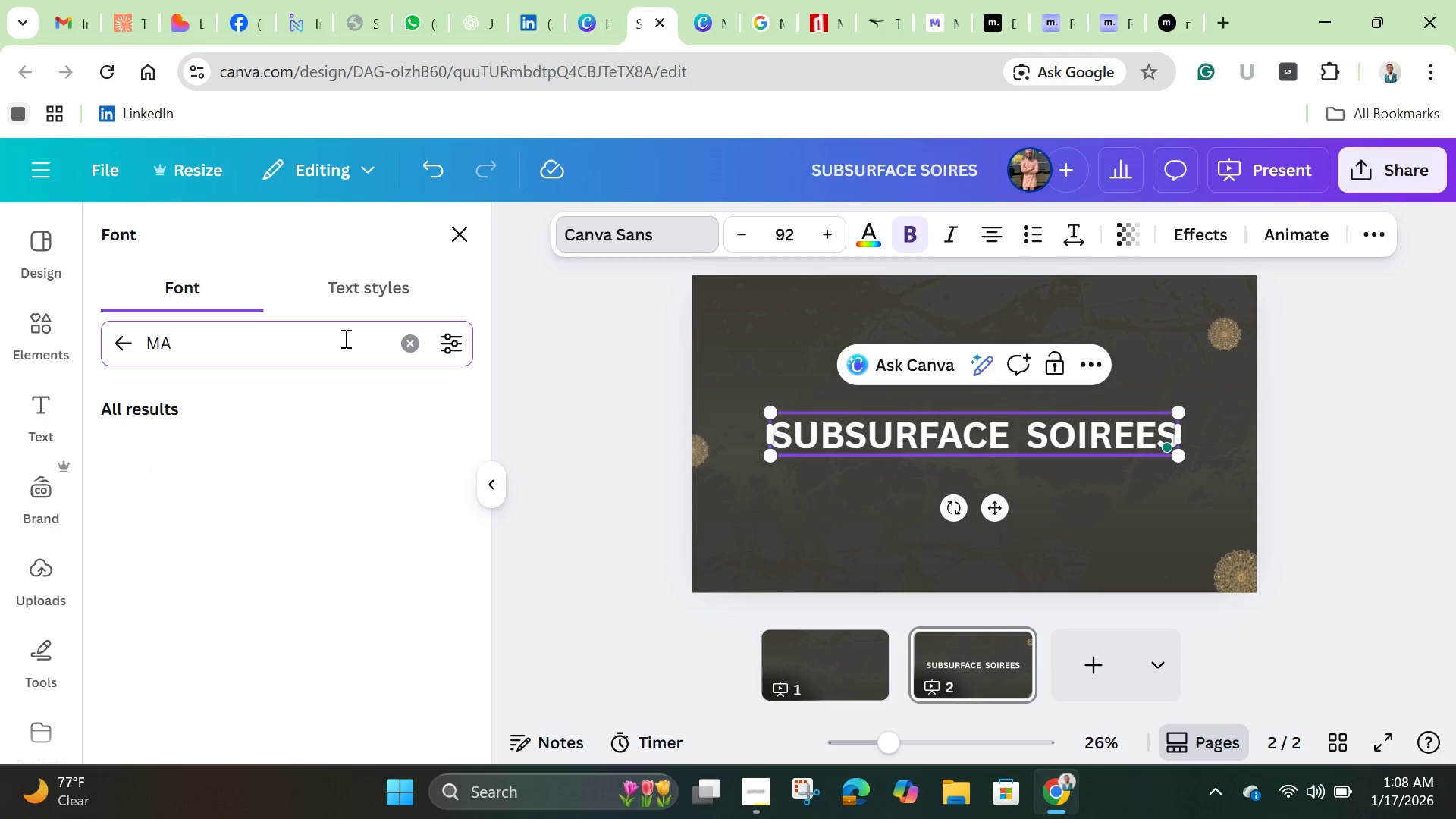 
key(Backspace)
 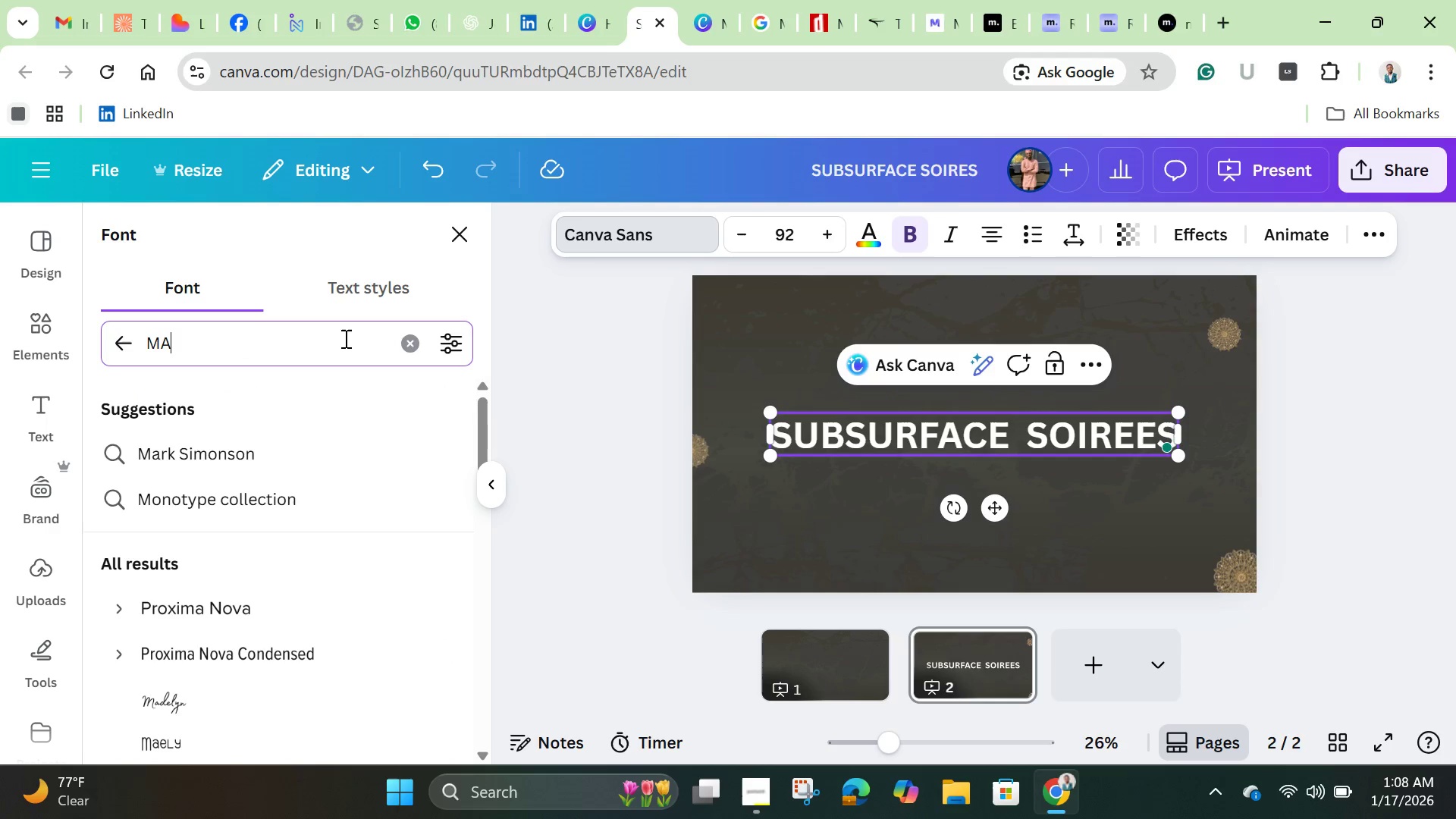 
key(Backspace)
type(AS)
 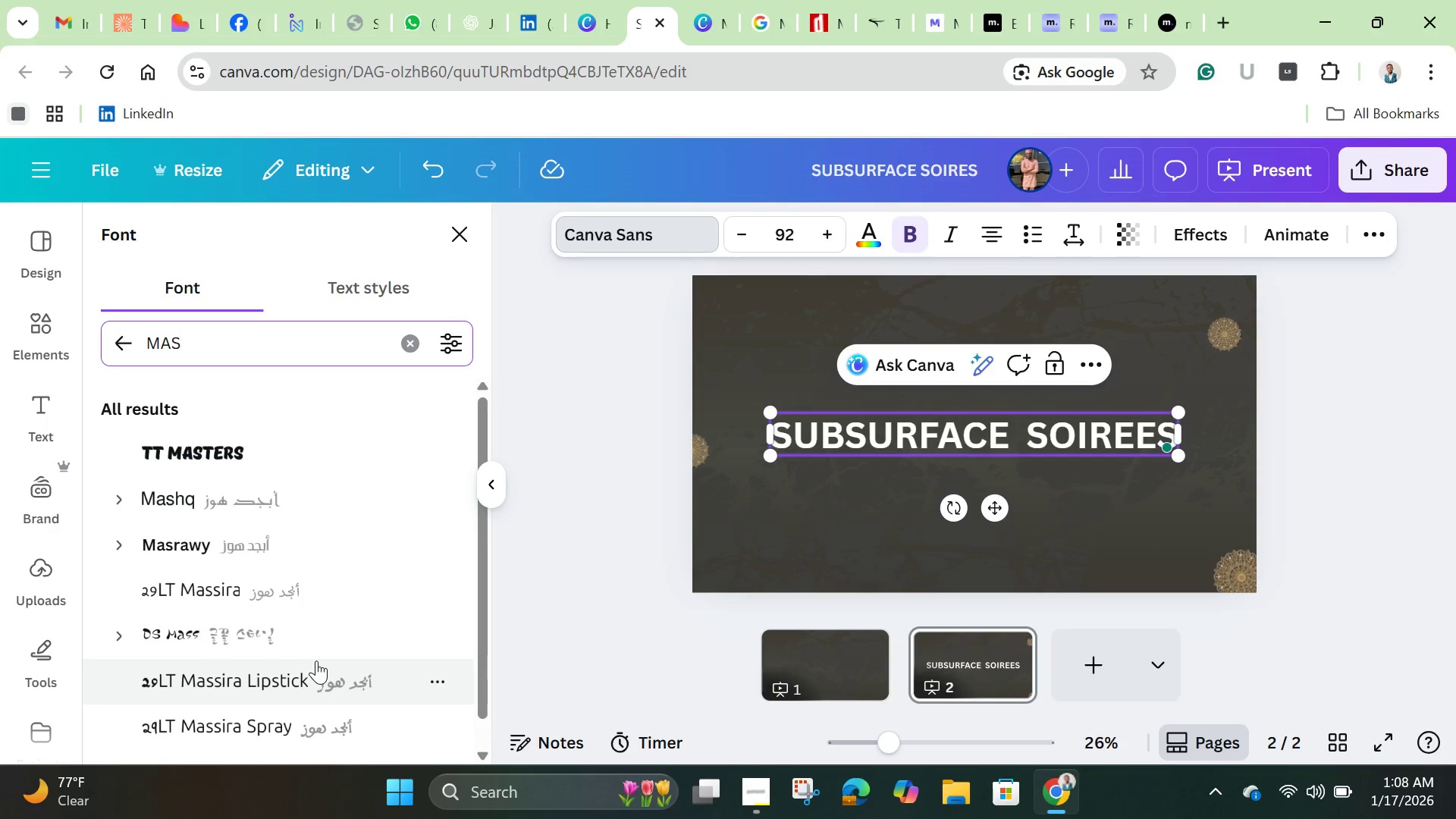 
wait(5.02)
 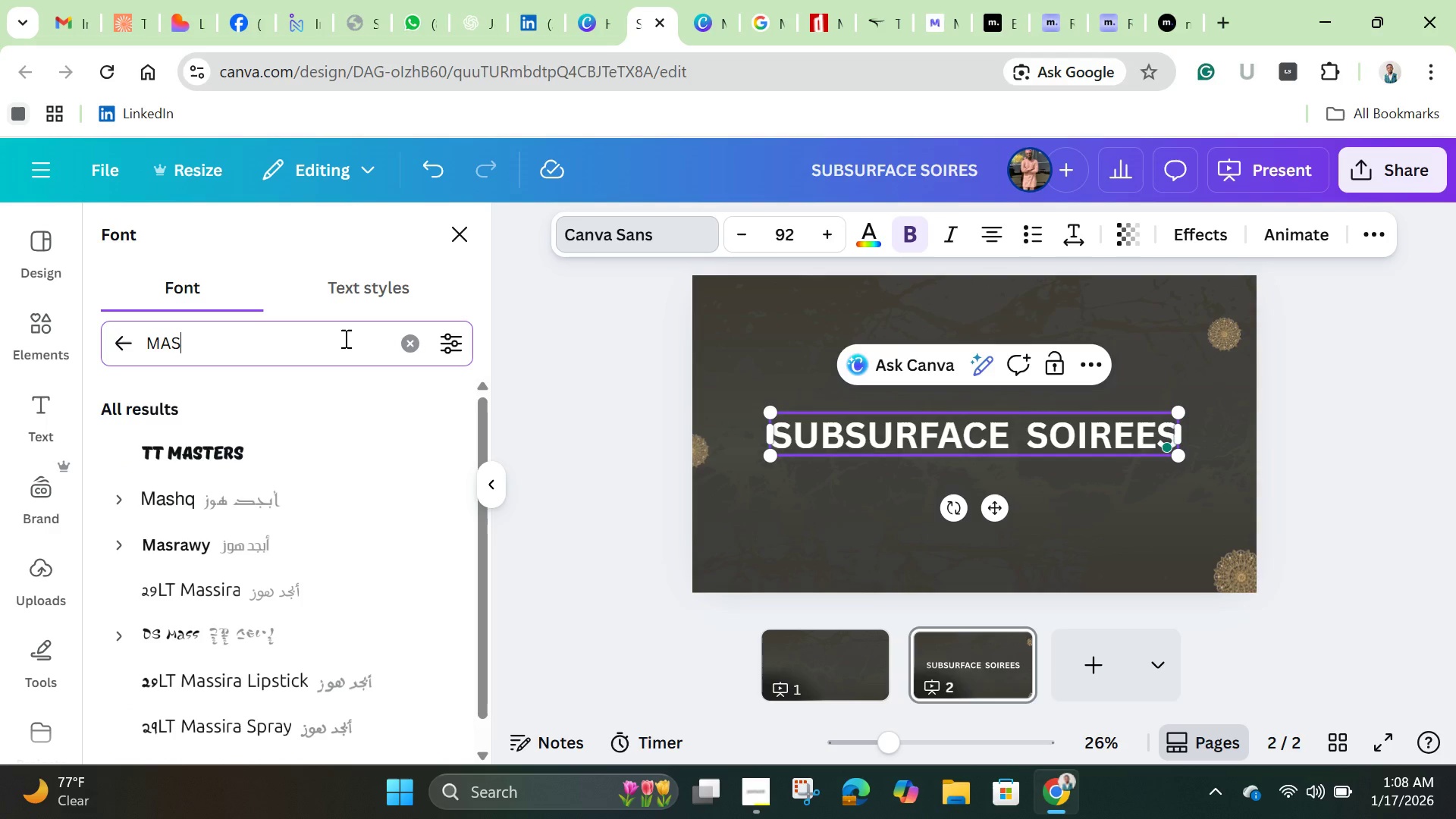 
left_click([316, 661])
 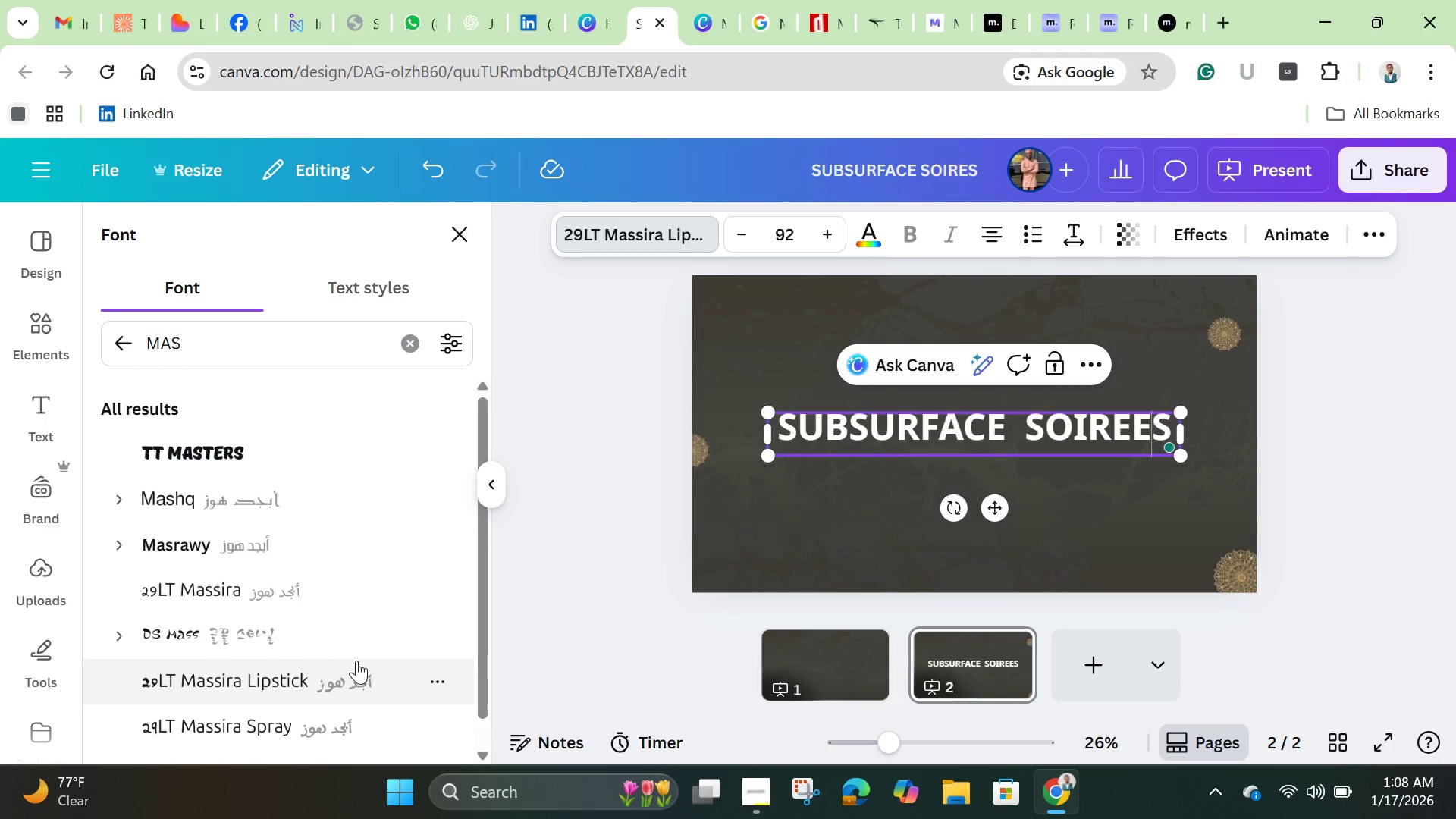 
left_click([864, 483])
 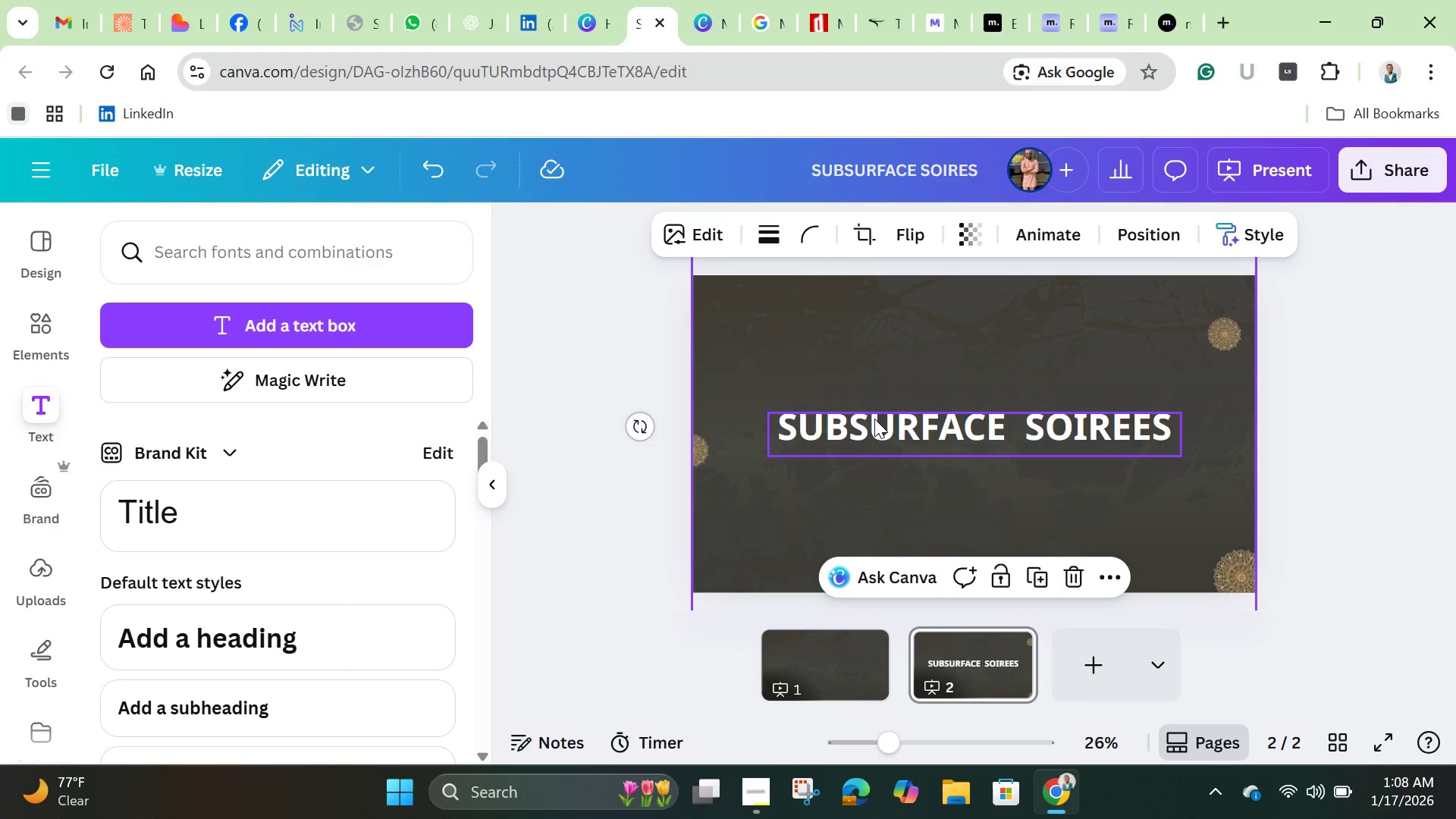 
left_click([874, 419])
 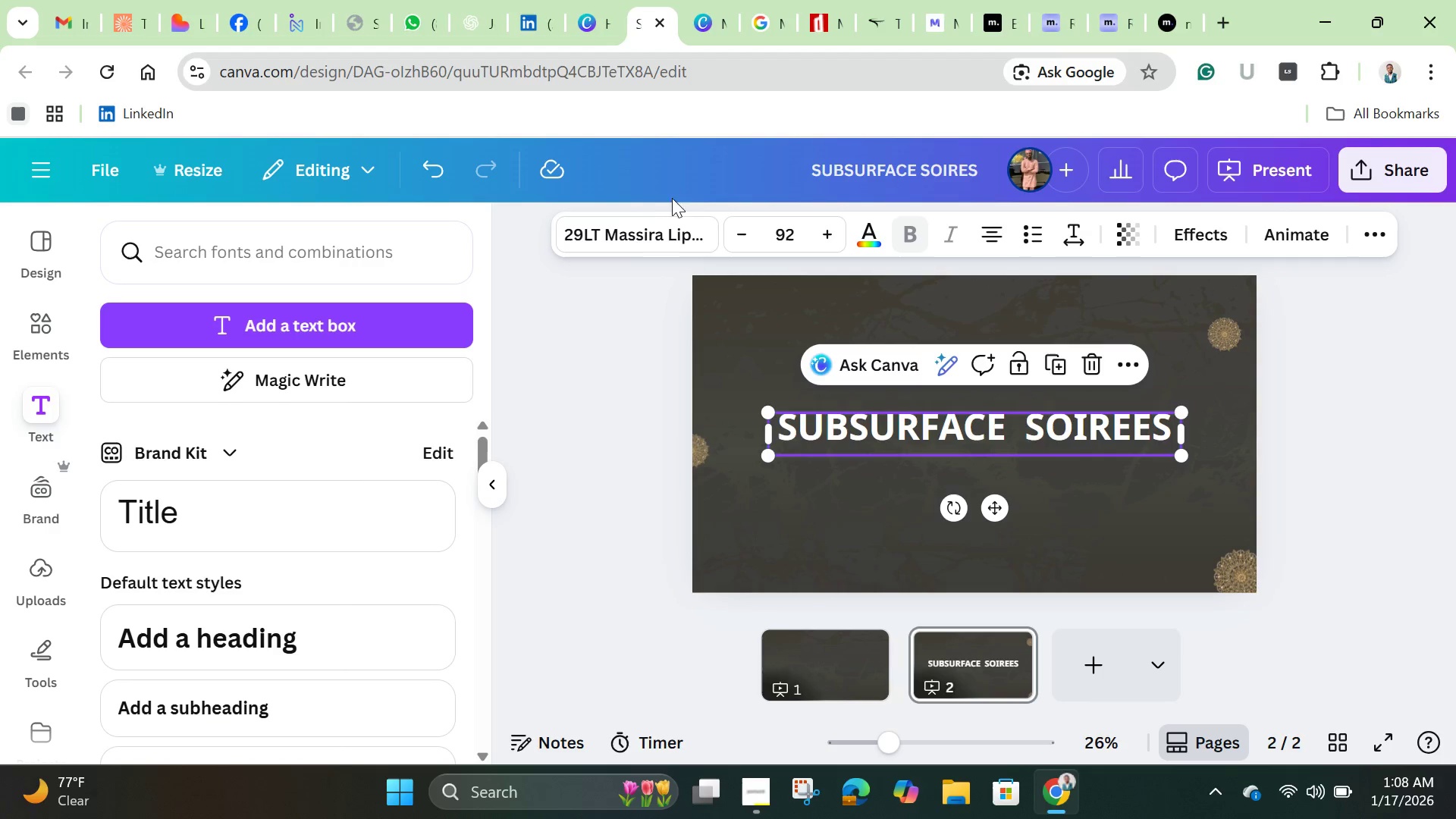 
left_click([625, 235])
 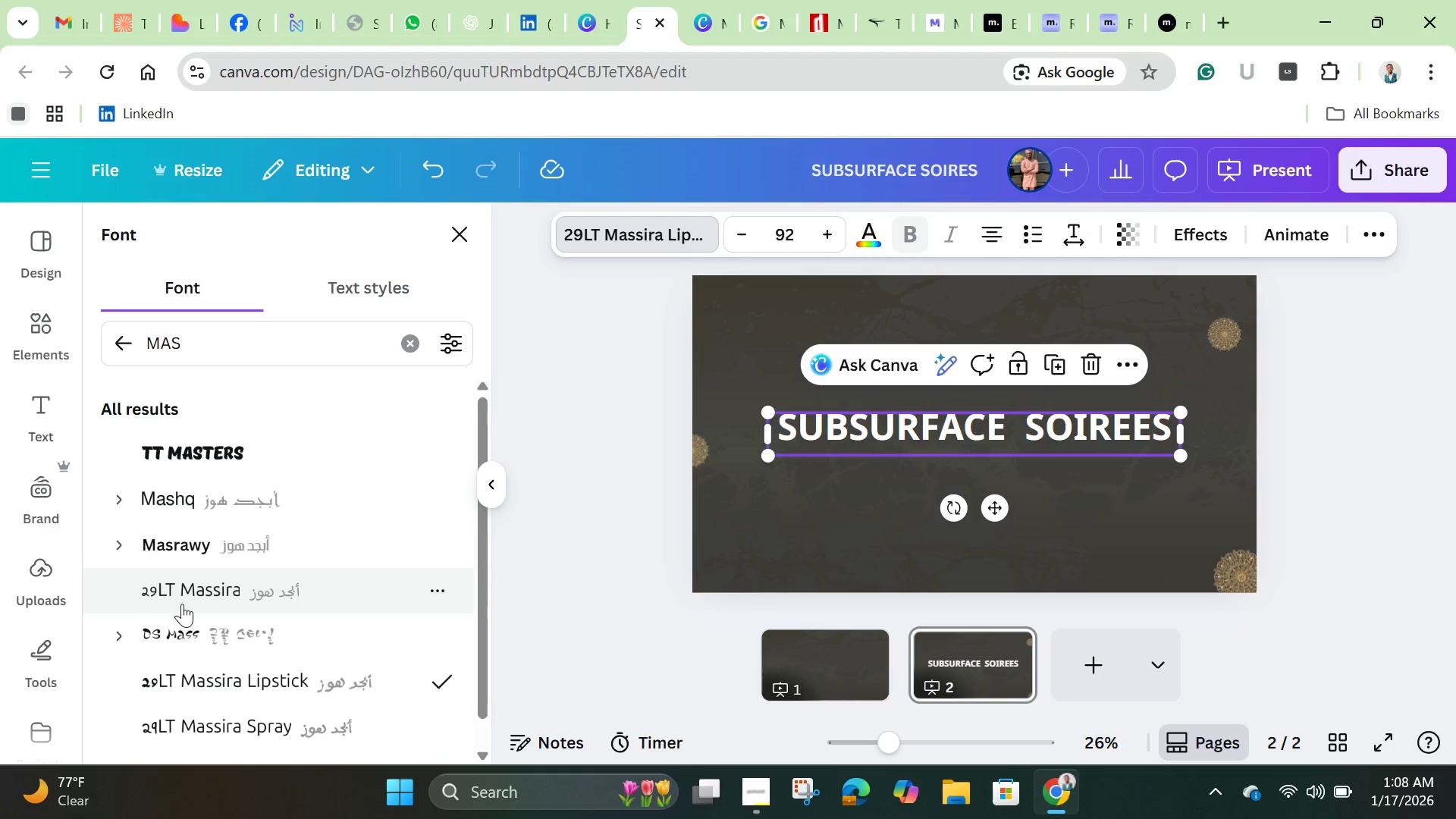 
left_click([193, 583])
 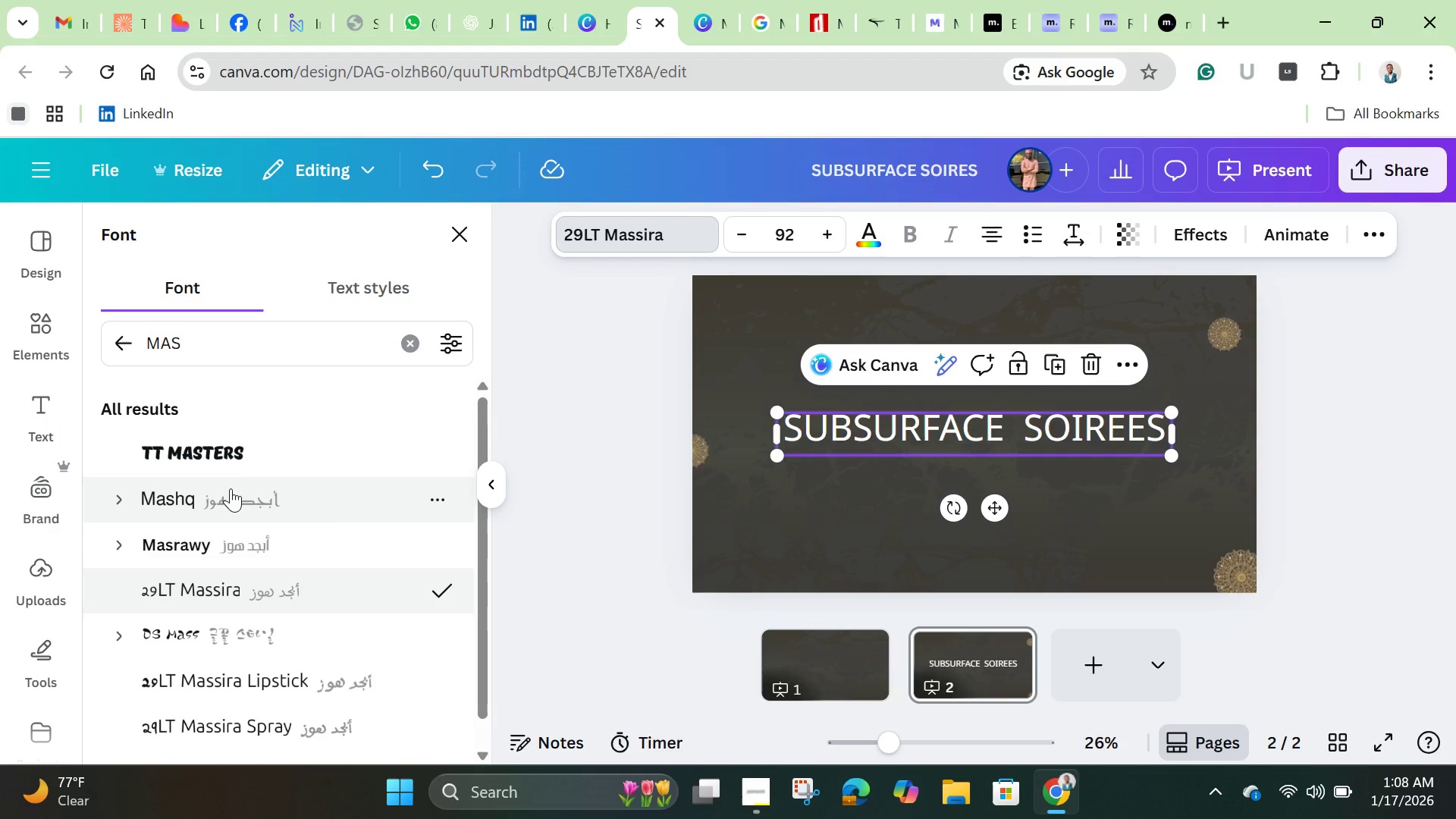 
left_click([217, 449])
 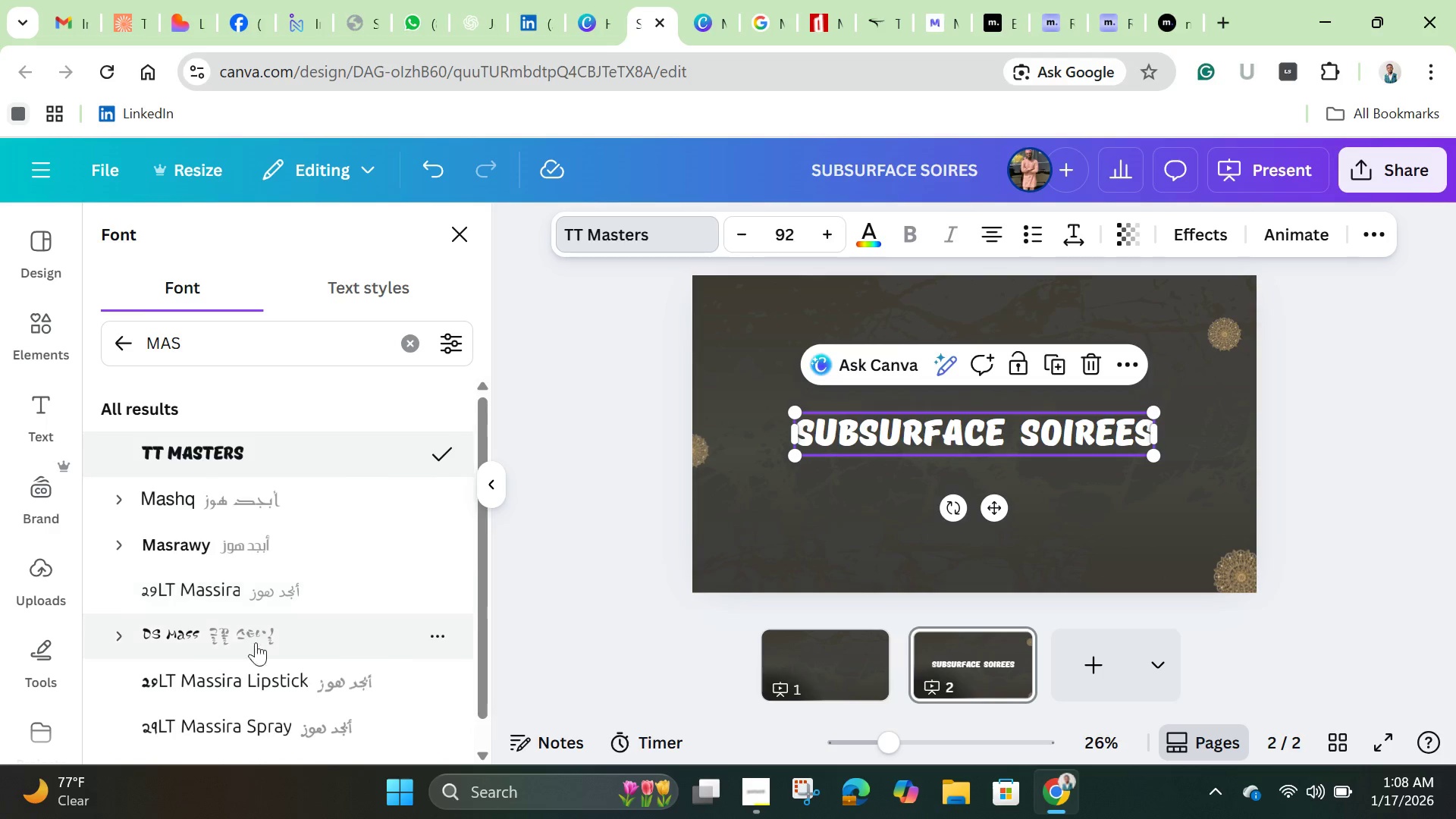 
scroll: coordinate [267, 662], scroll_direction: down, amount: 4.0
 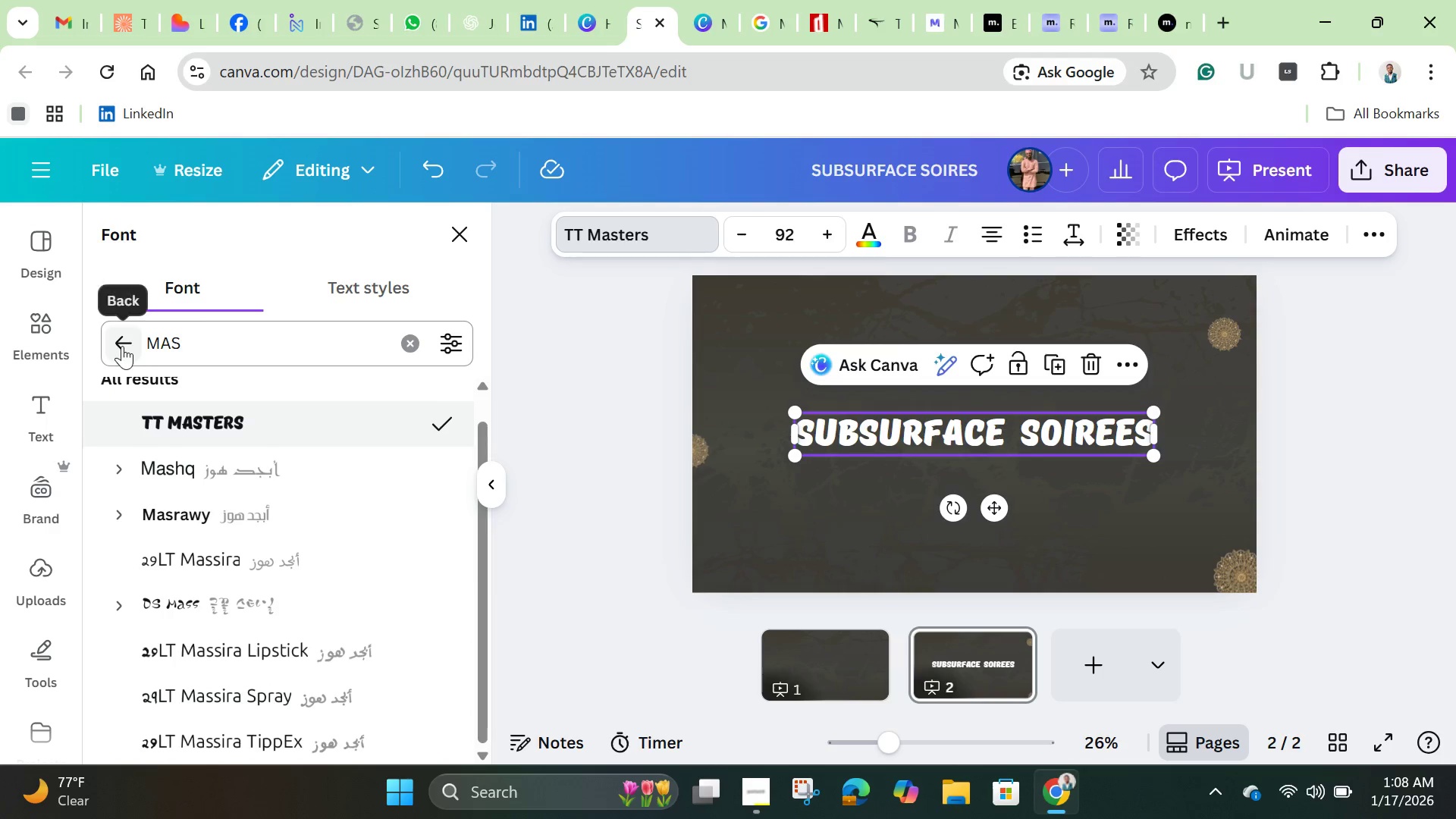 
left_click([122, 346])
 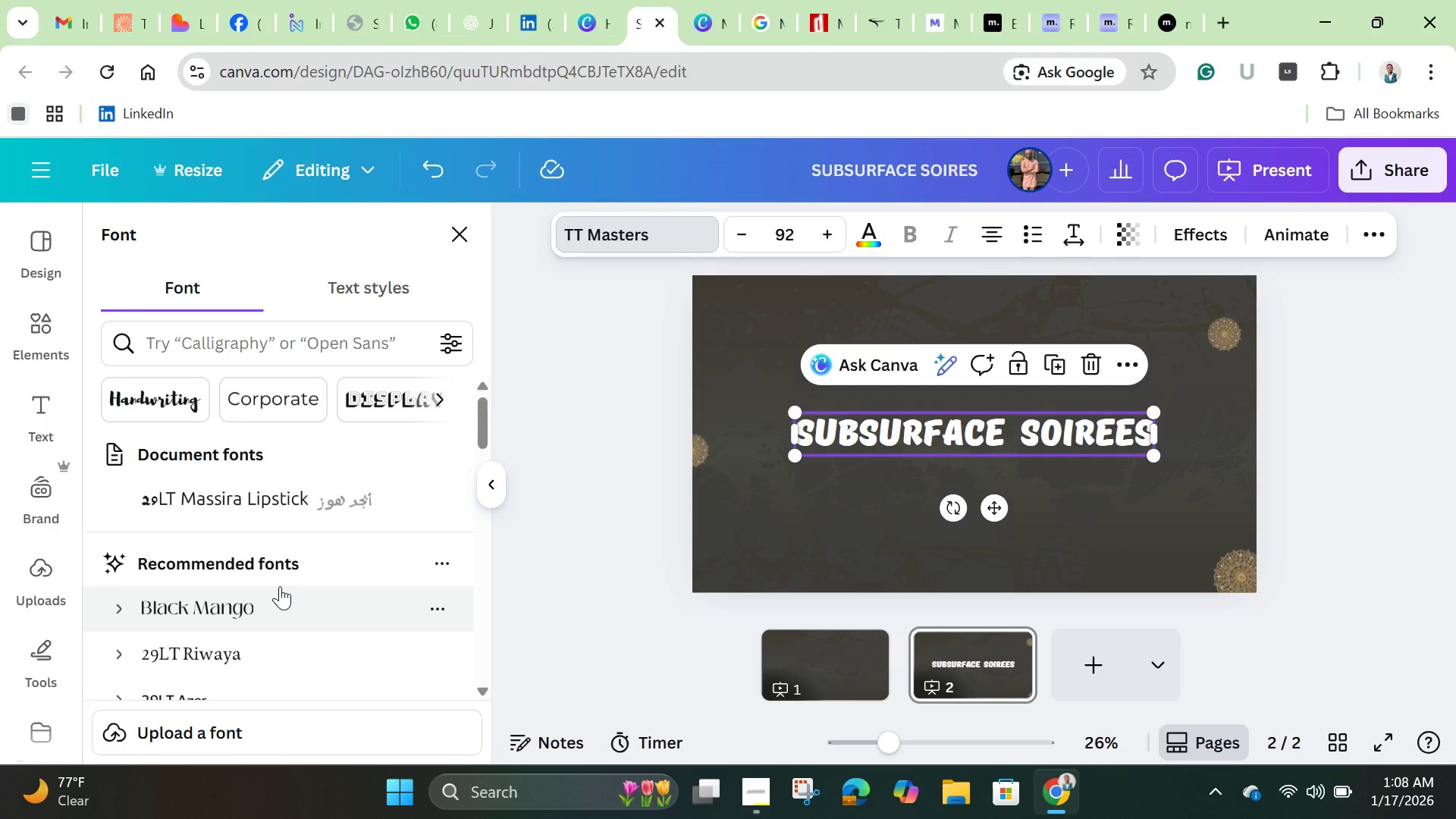 
scroll: coordinate [280, 586], scroll_direction: down, amount: 1.0
 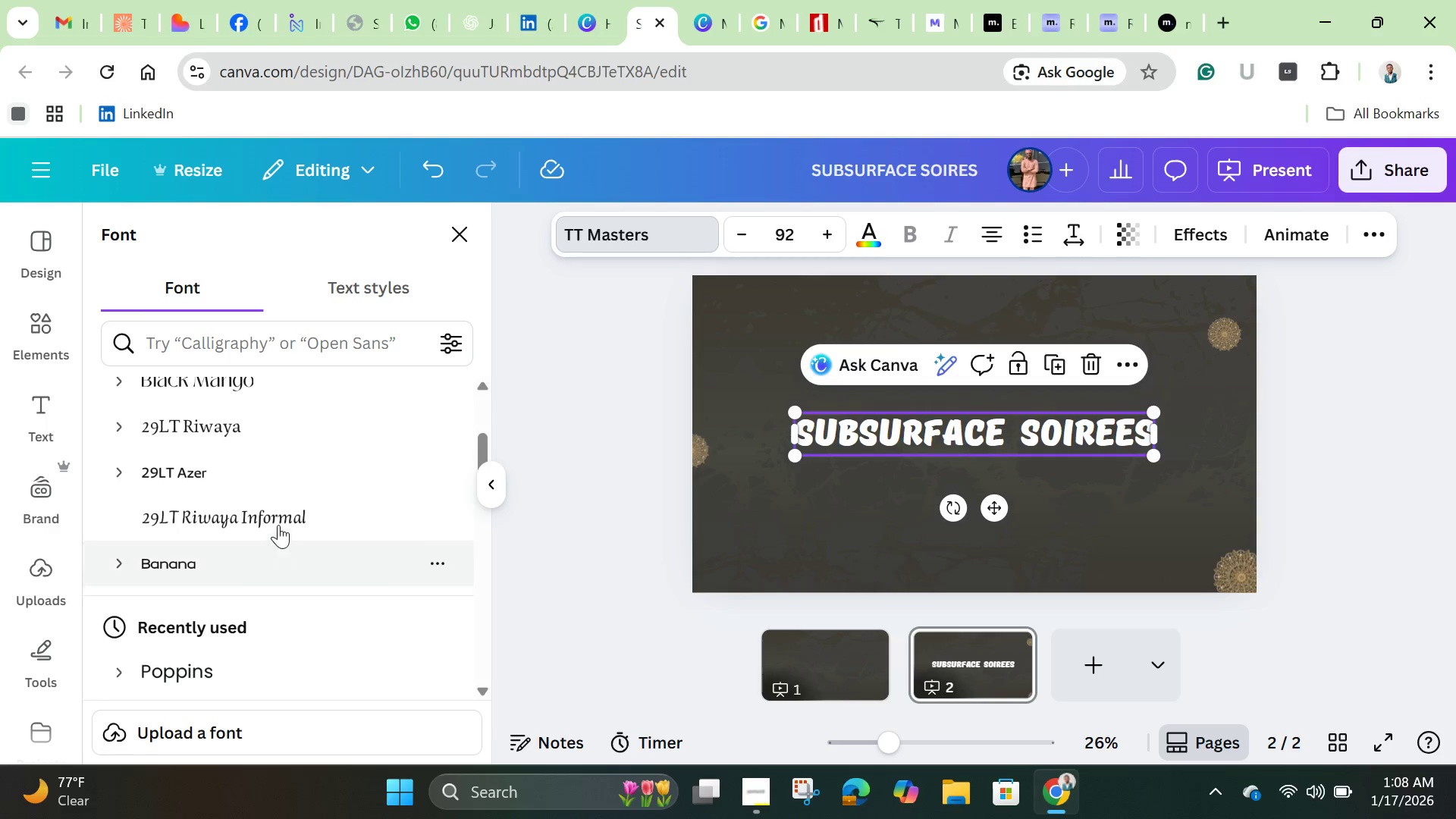 
left_click([278, 516])
 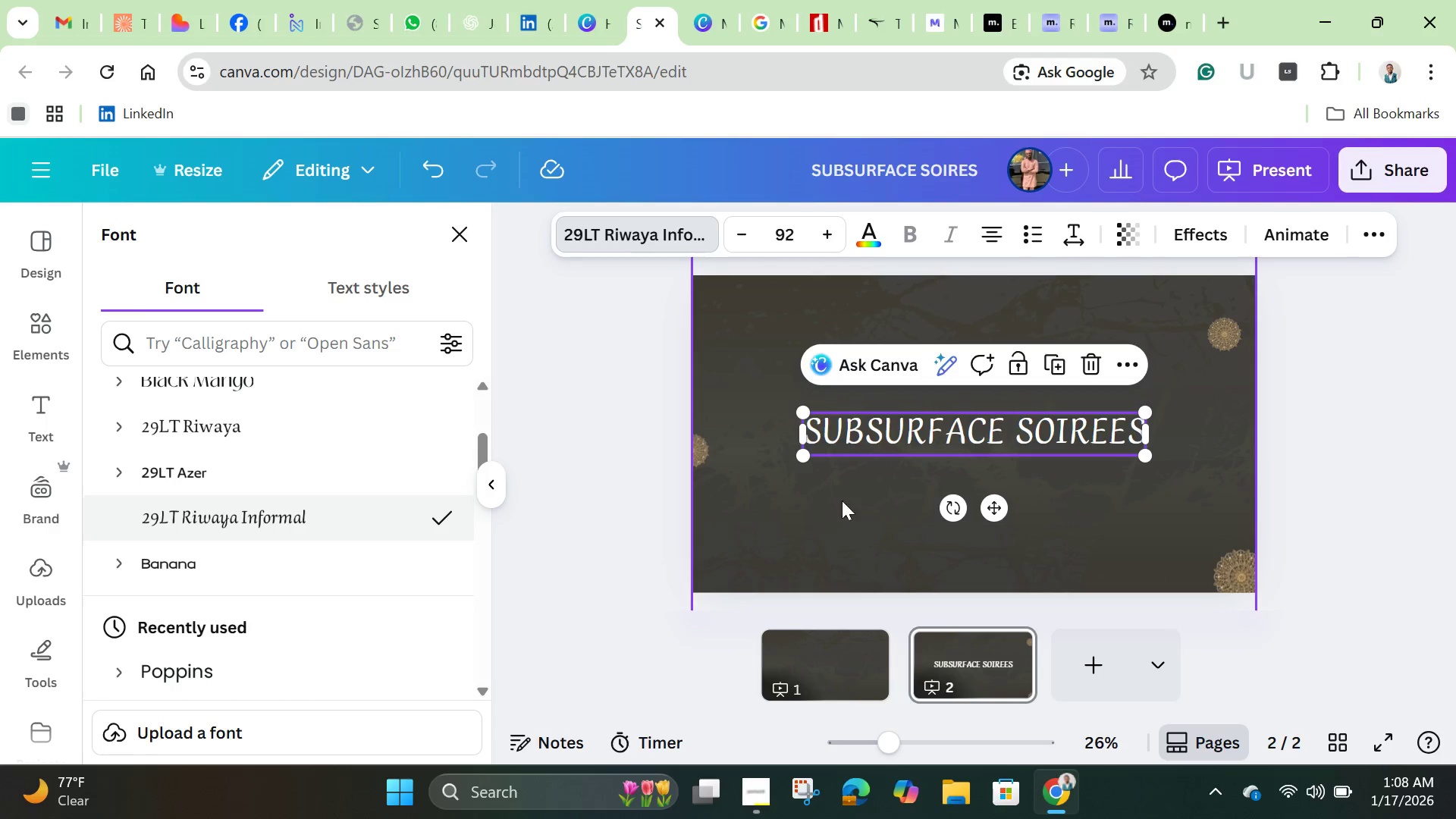 
left_click_drag(start_coordinate=[965, 438], to_coordinate=[962, 358])
 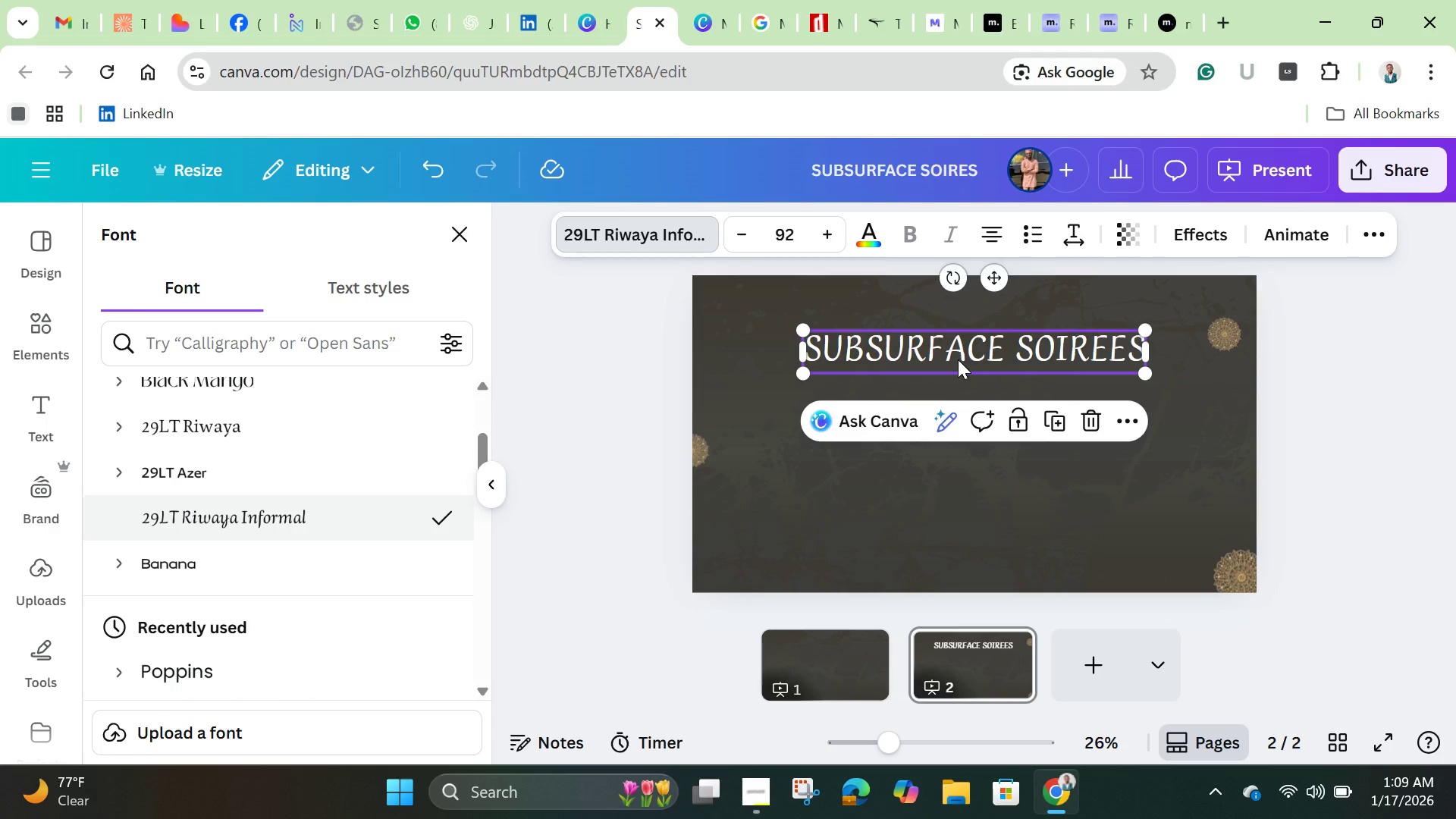 
wait(6.76)
 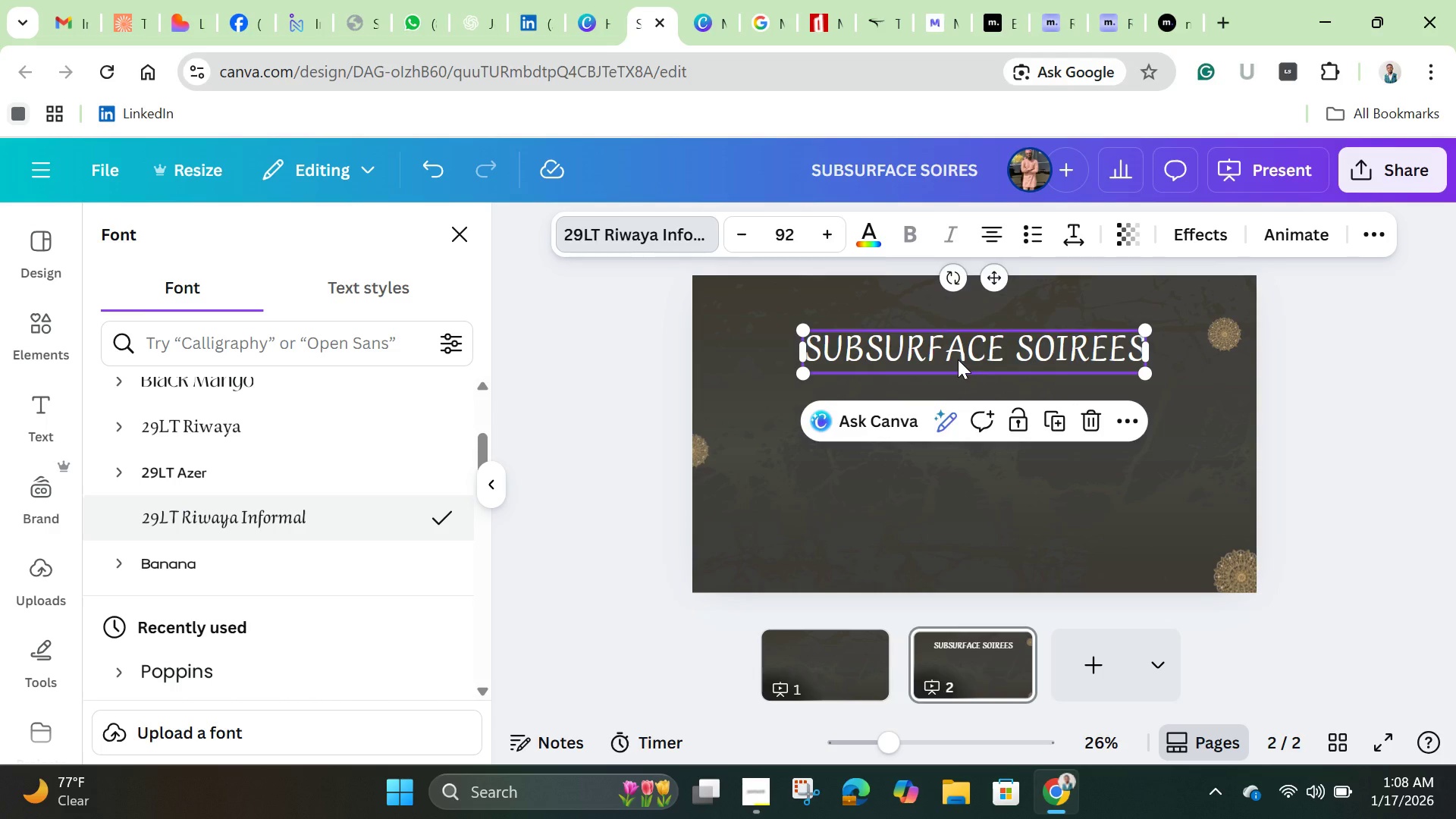 
mouse_move([975, 426])
 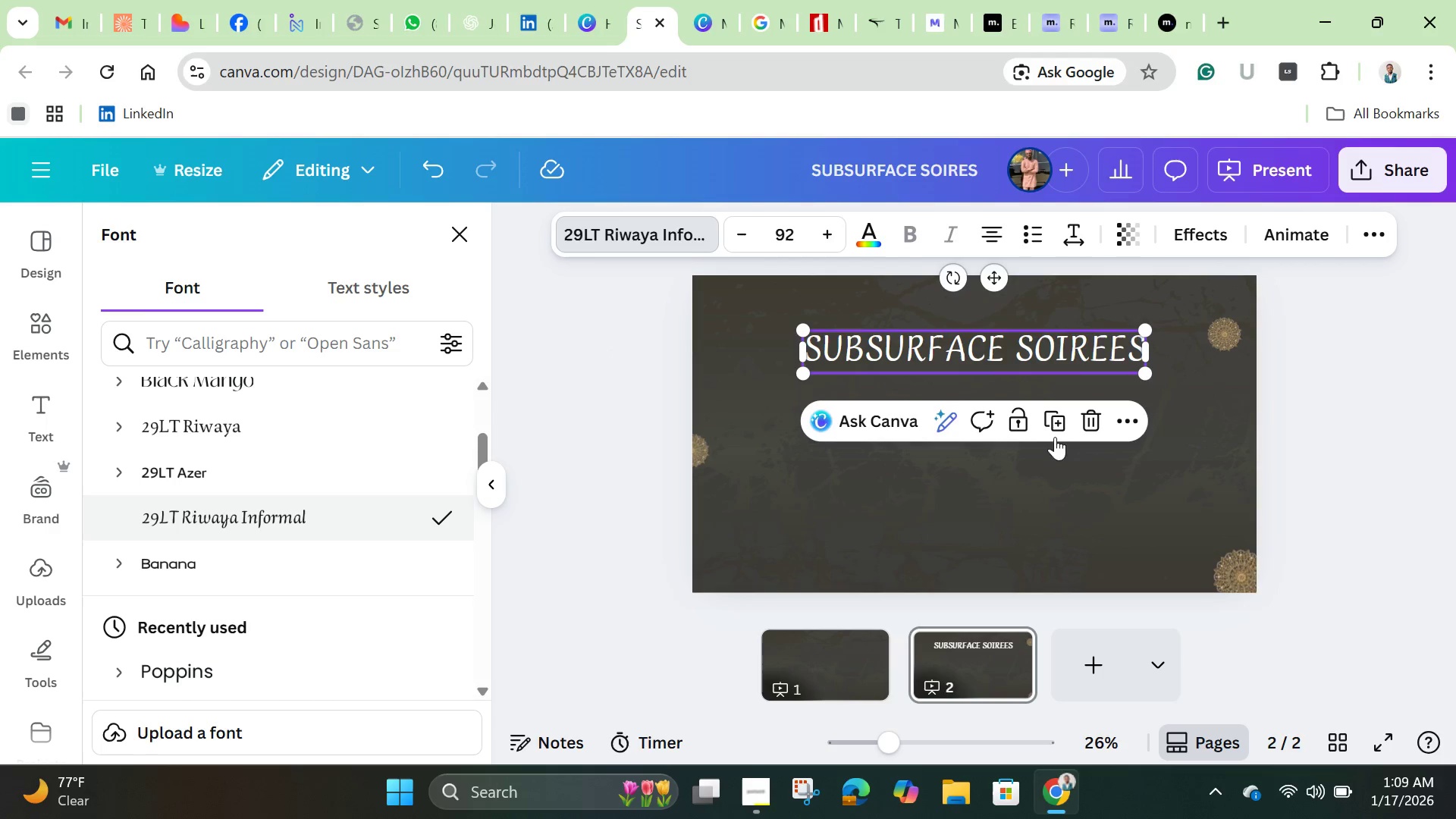 
left_click([1062, 420])
 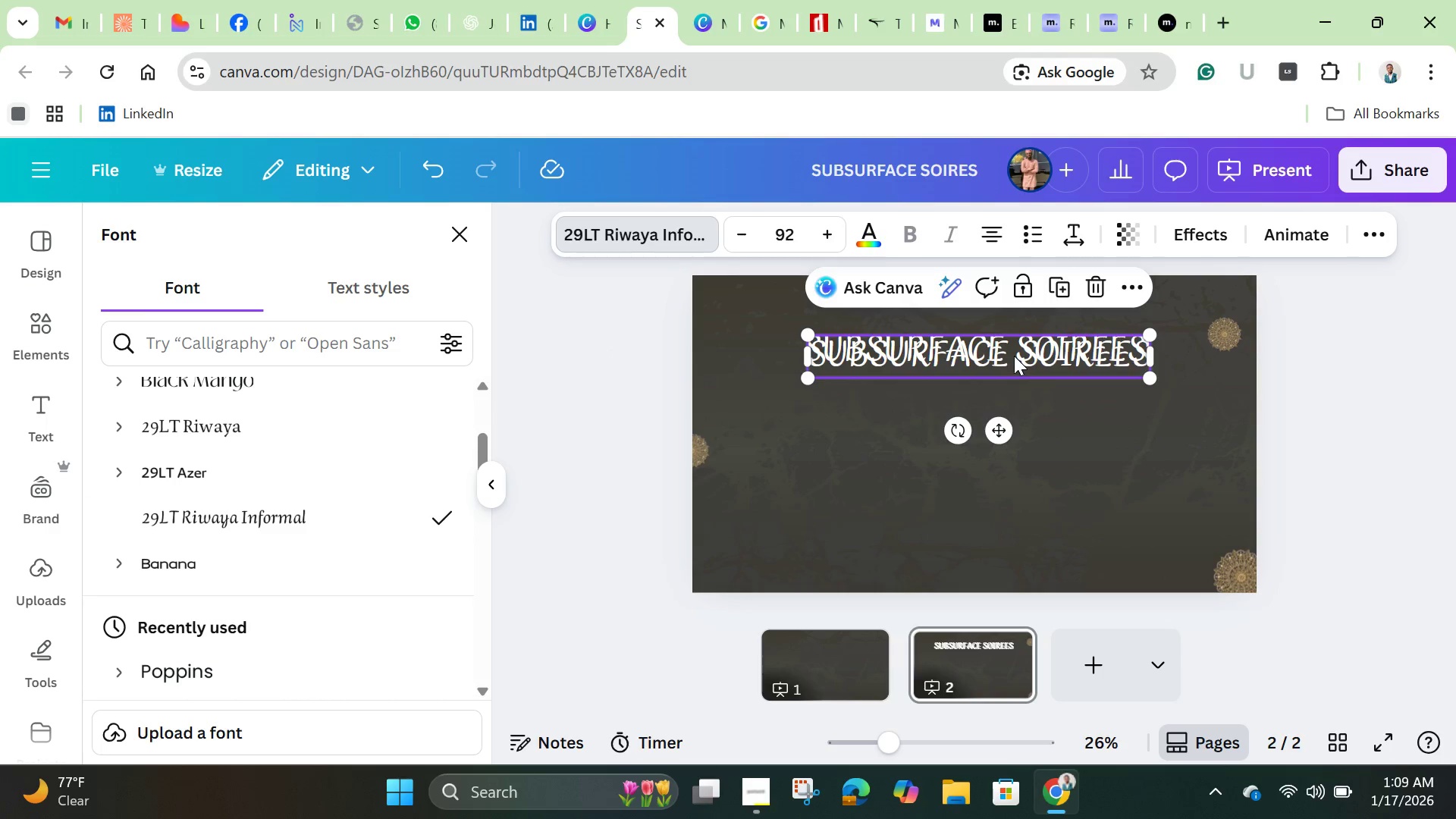 
left_click_drag(start_coordinate=[1012, 353], to_coordinate=[1003, 394])
 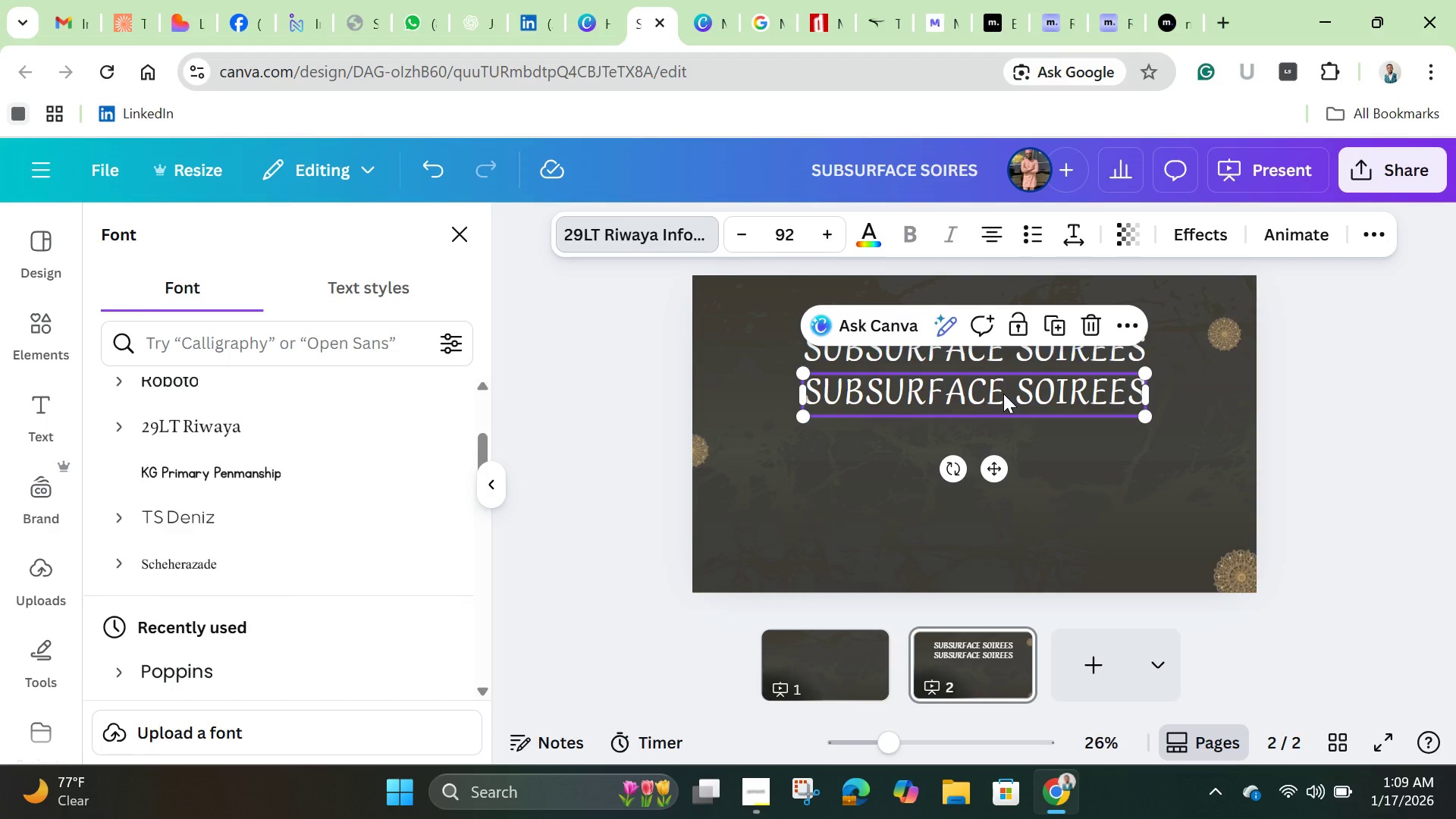 
left_click([1003, 394])
 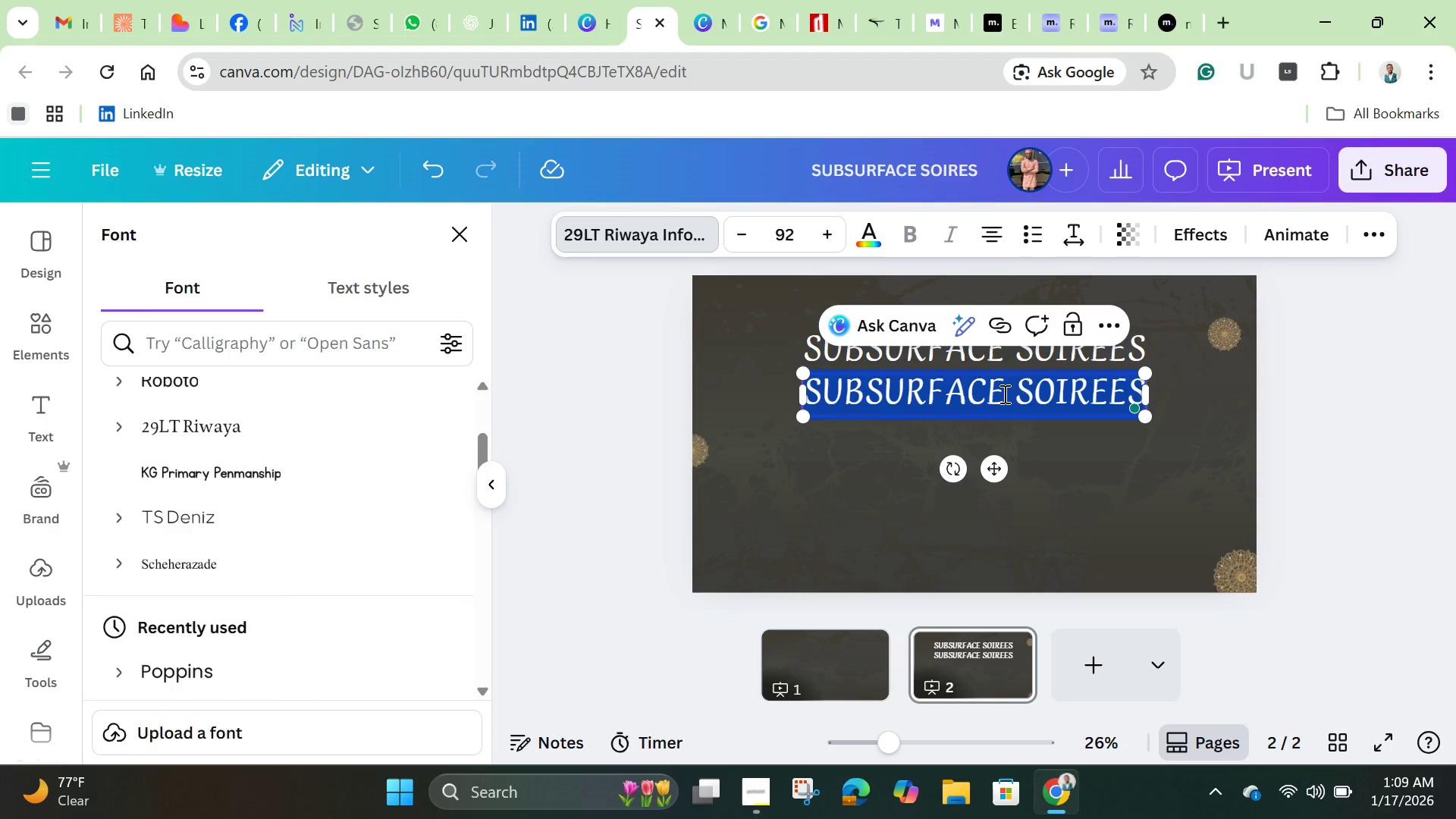 
key(Backspace)
 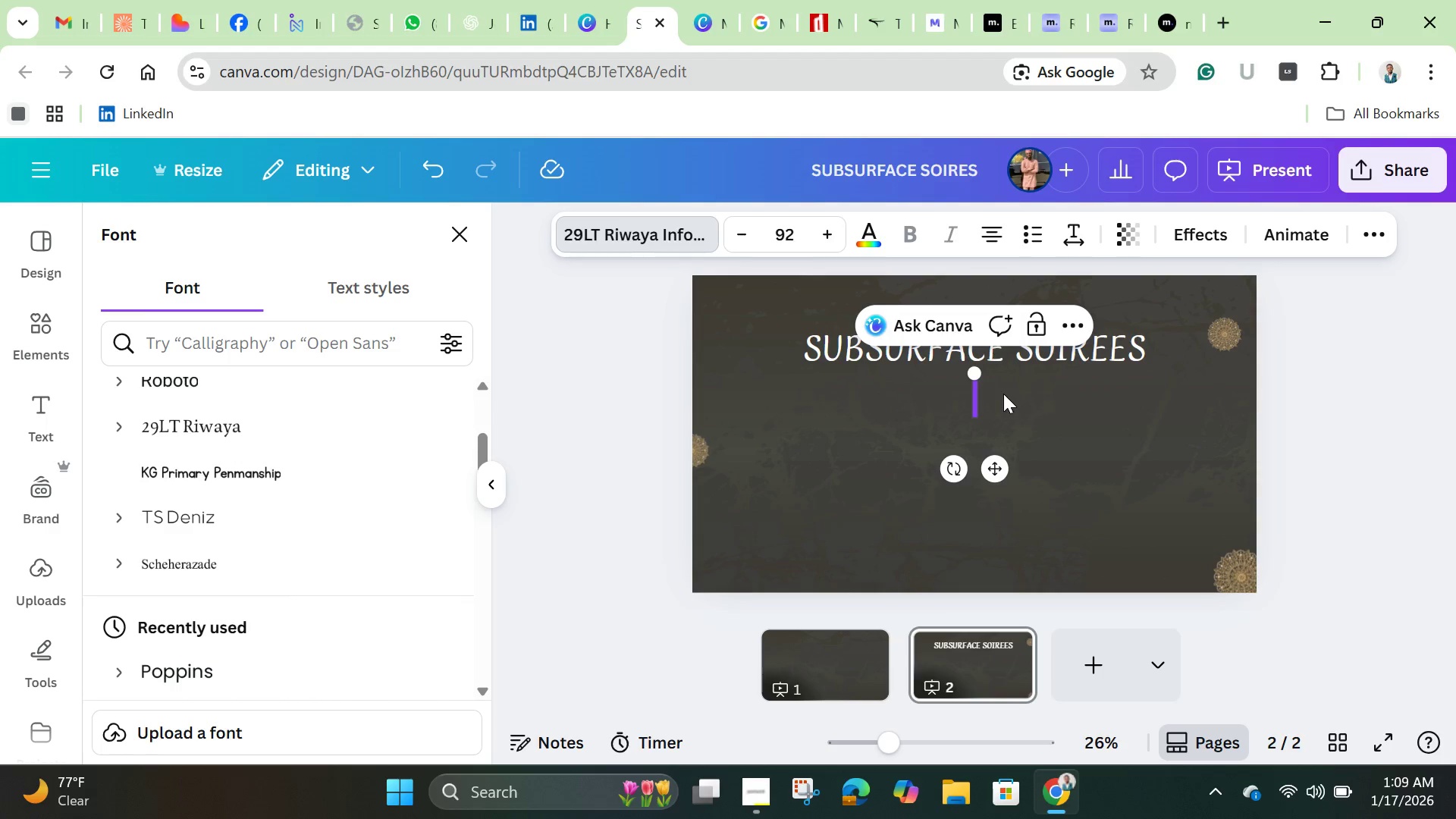 
key(Shift+G)
 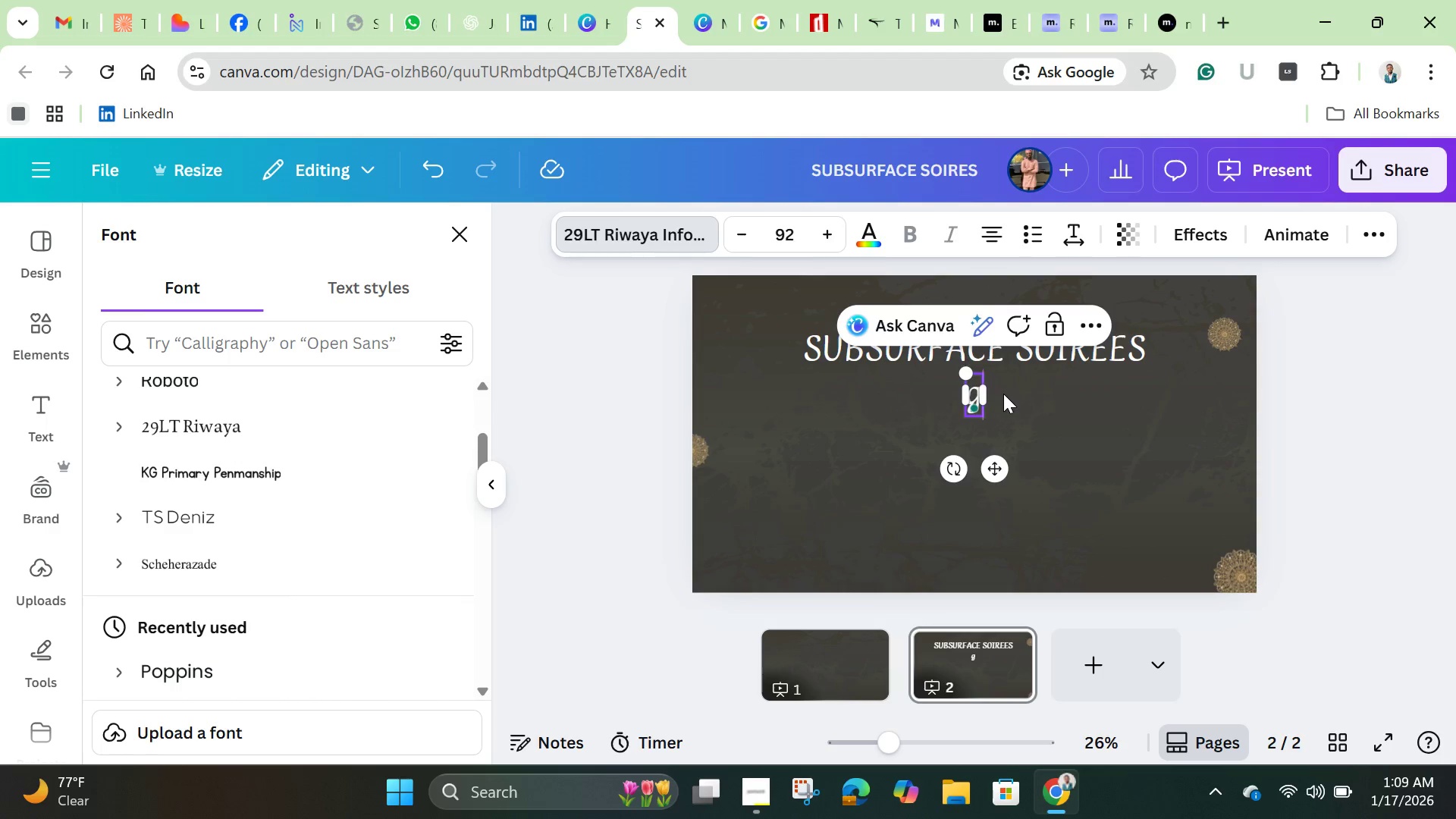 
key(Enter)
 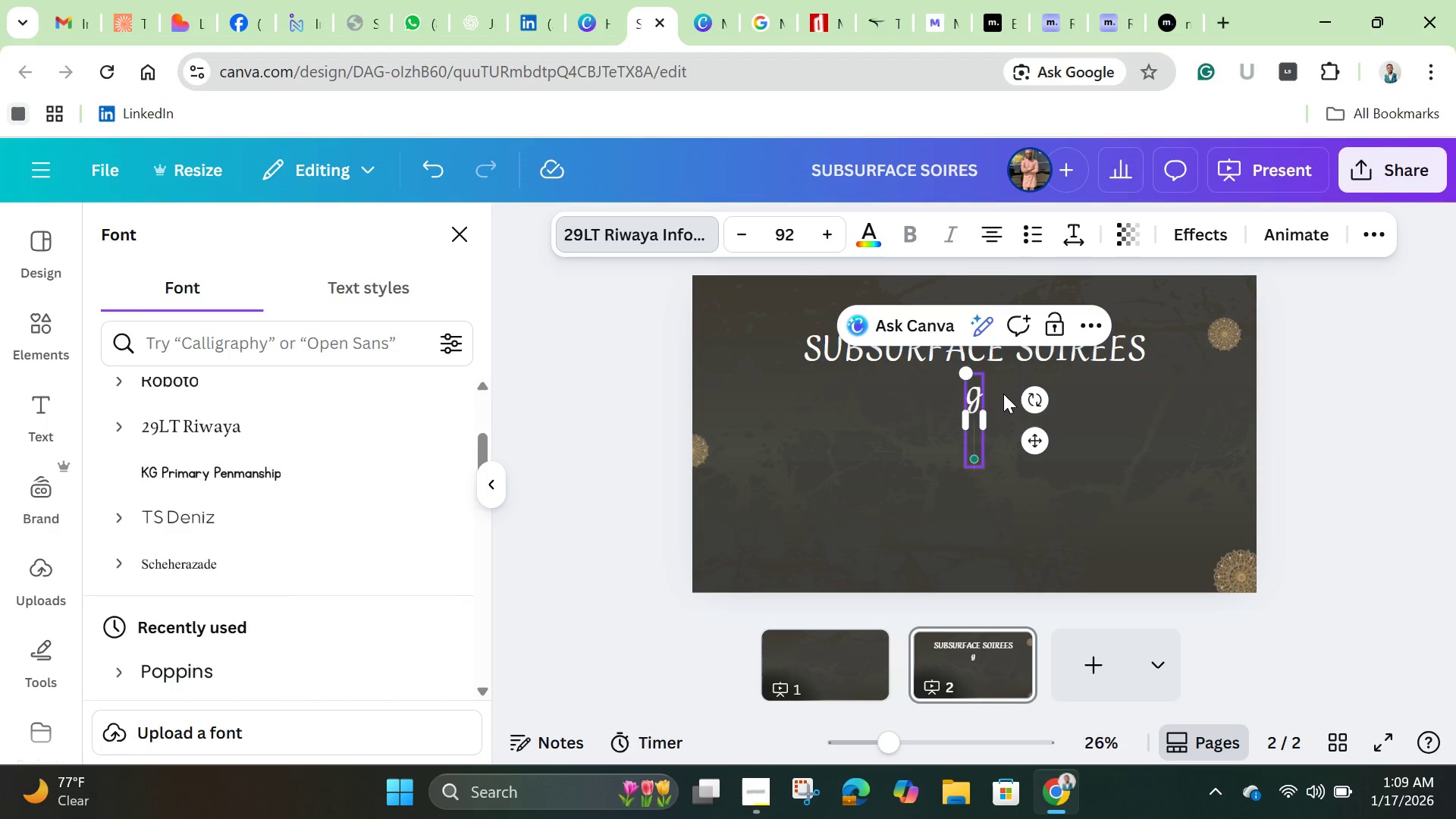 
key(Backspace)
key(Backspace)
type(Gourment )
 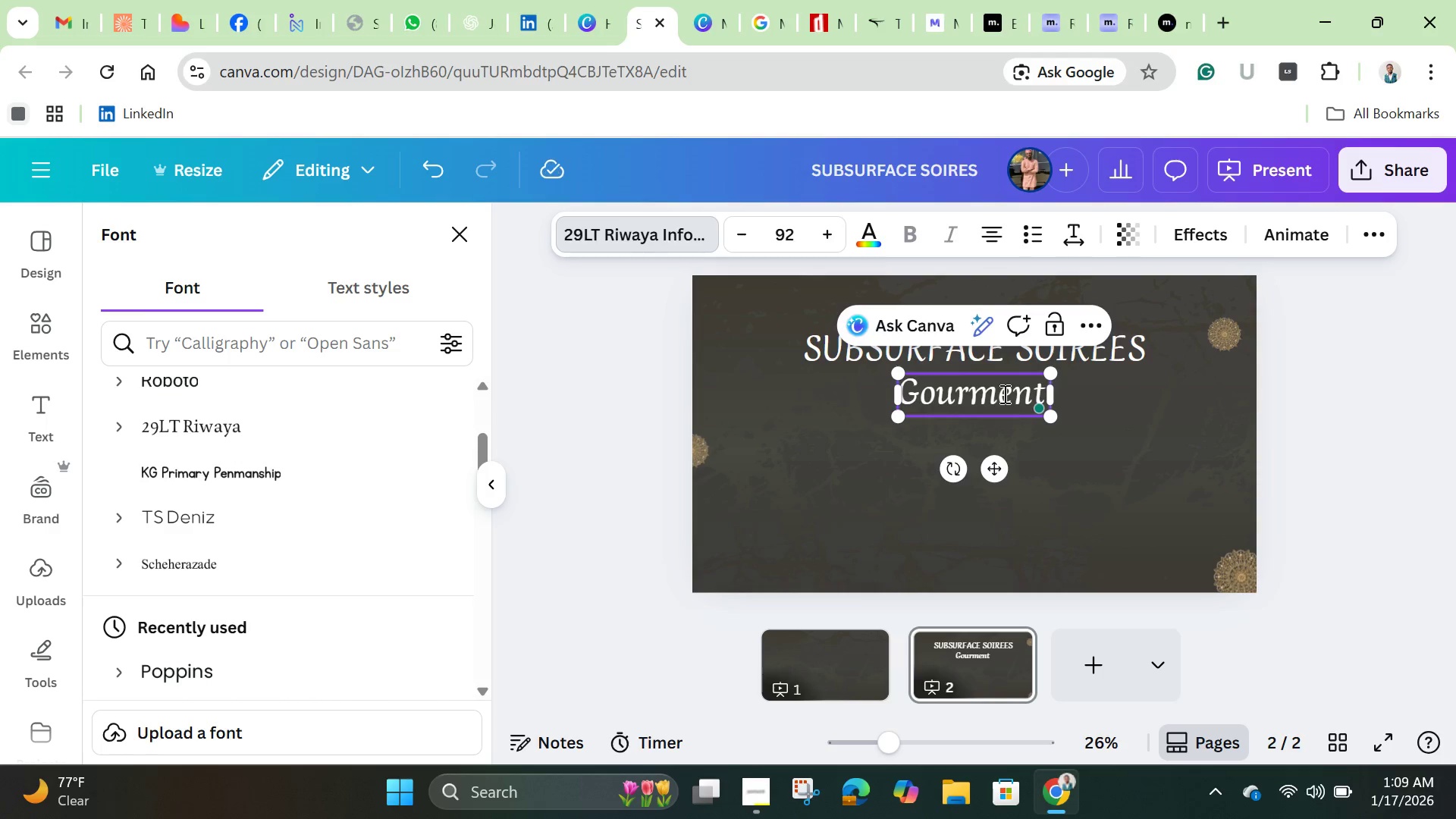 
type(Hops)
key(Backspace)
key(Backspace)
type(spitality for the Deep Underground)
 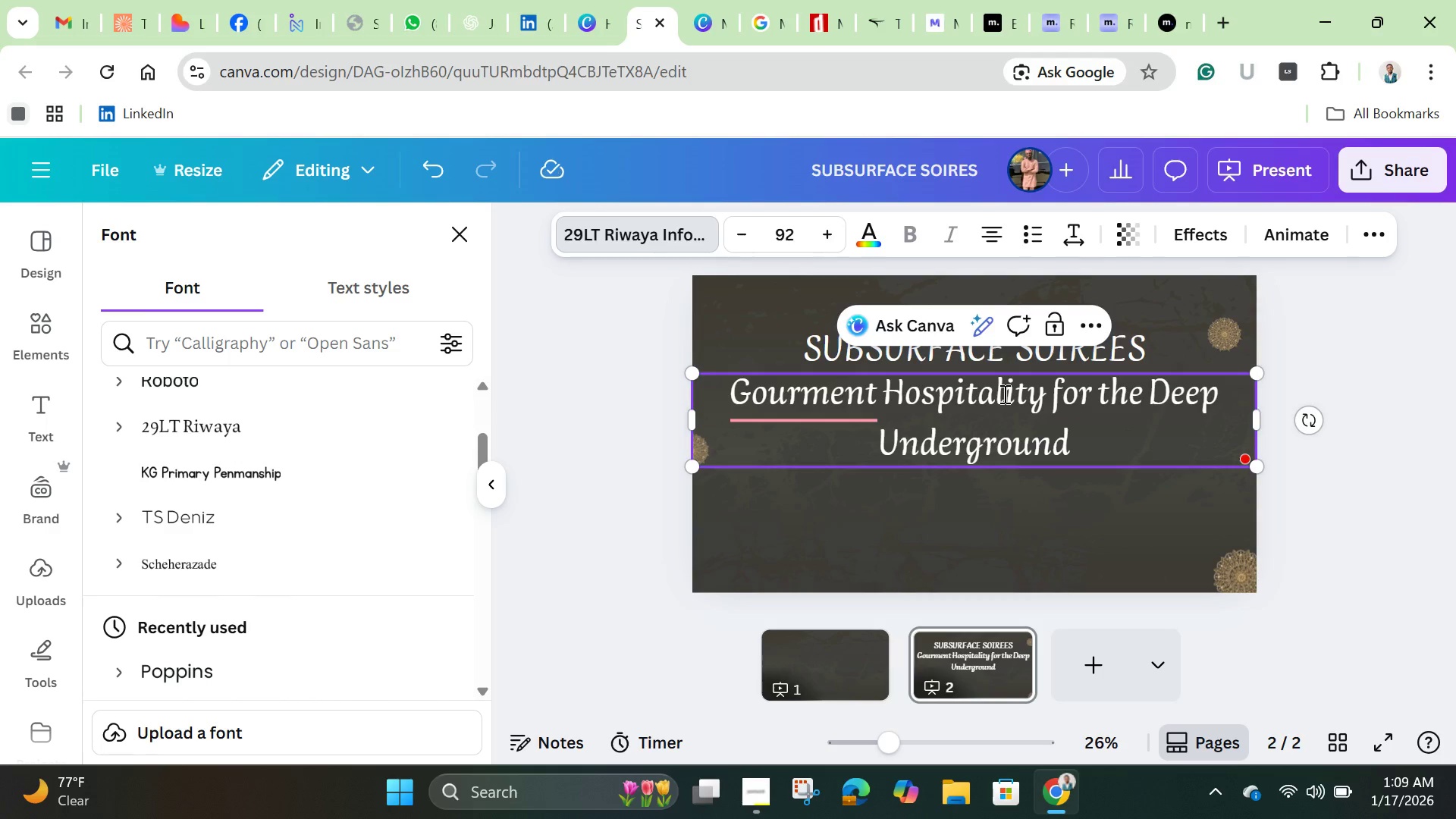 
wait(14.66)
 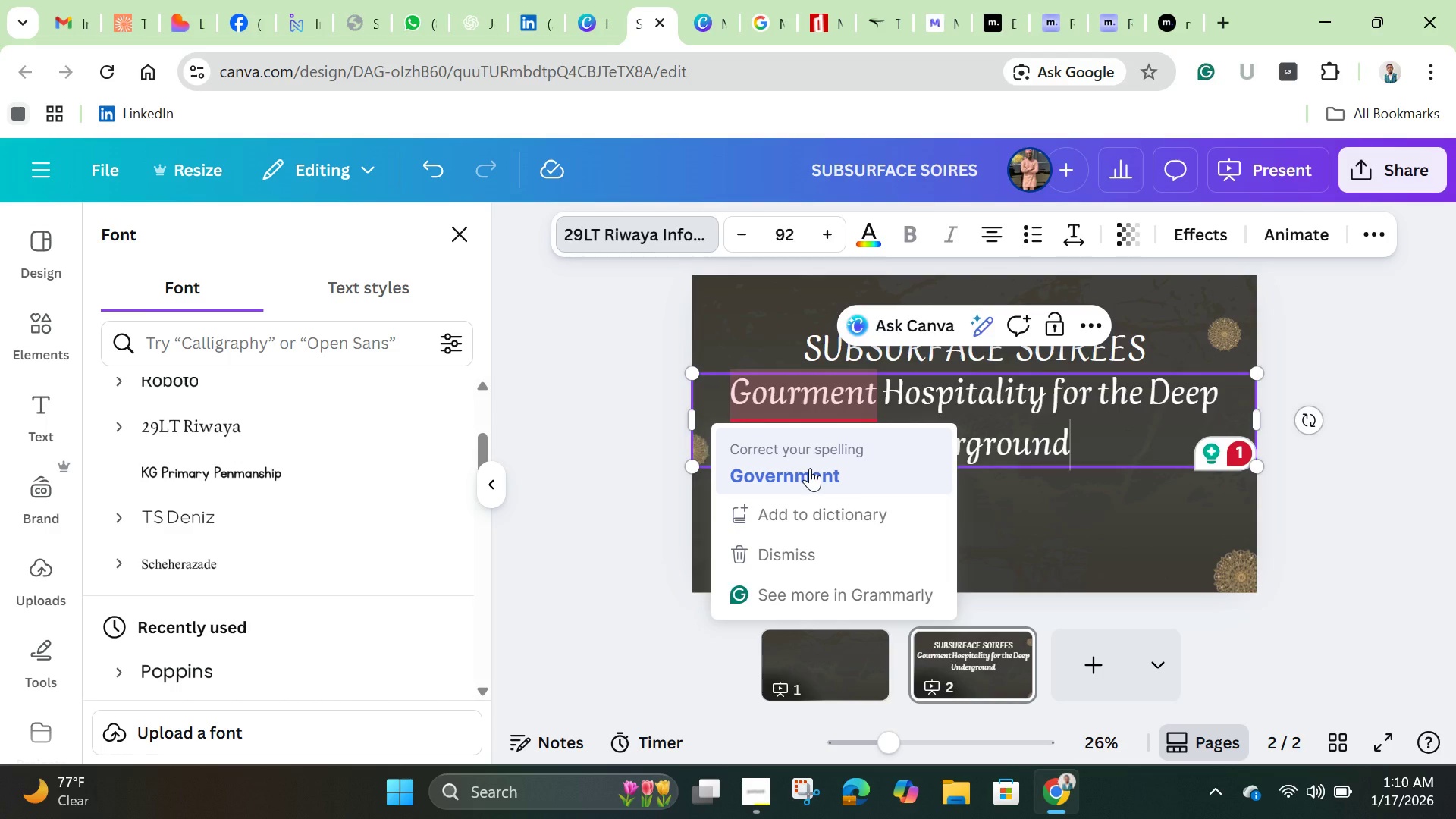 
left_click([868, 403])
 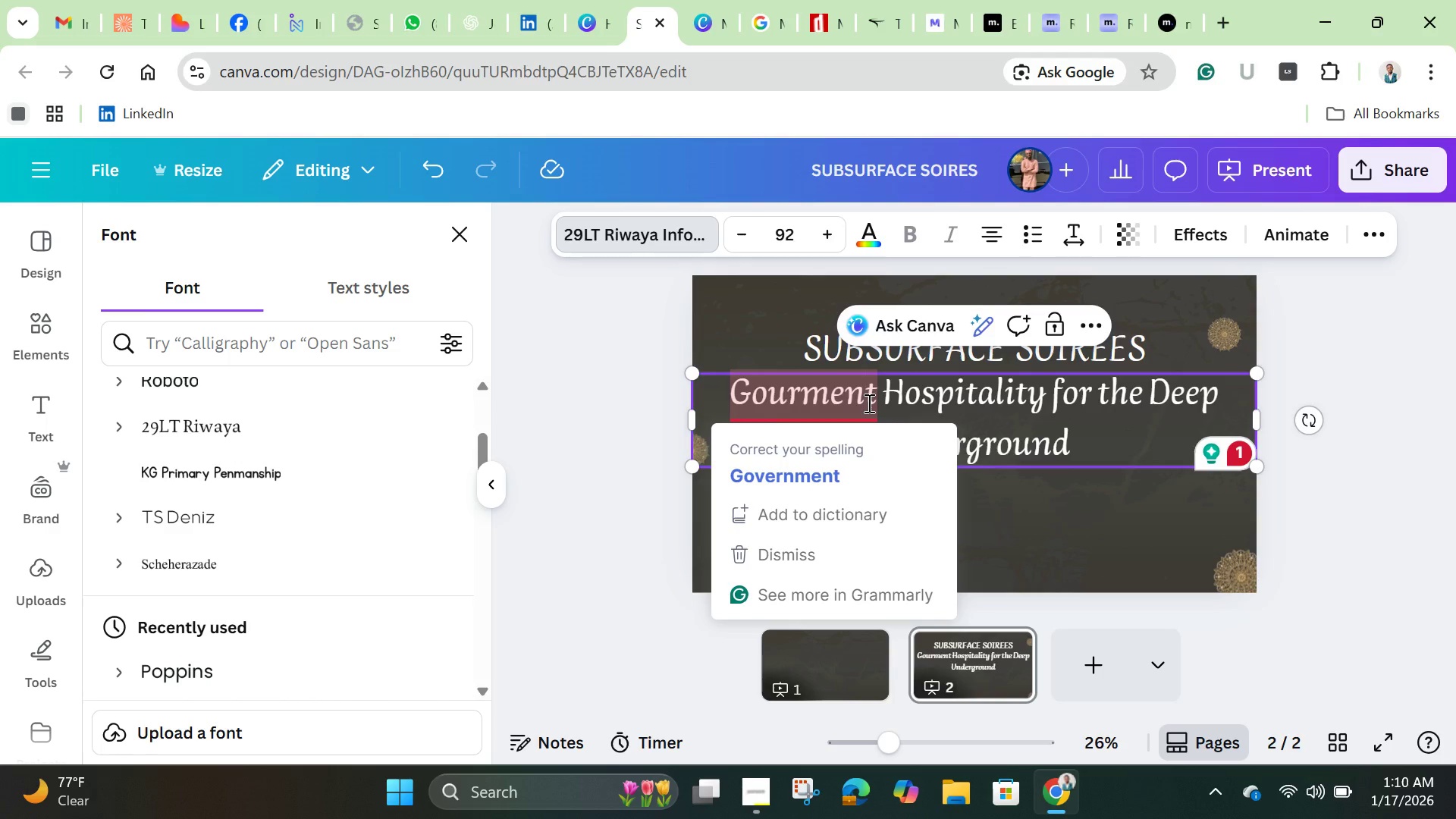 
key(Backspace)
 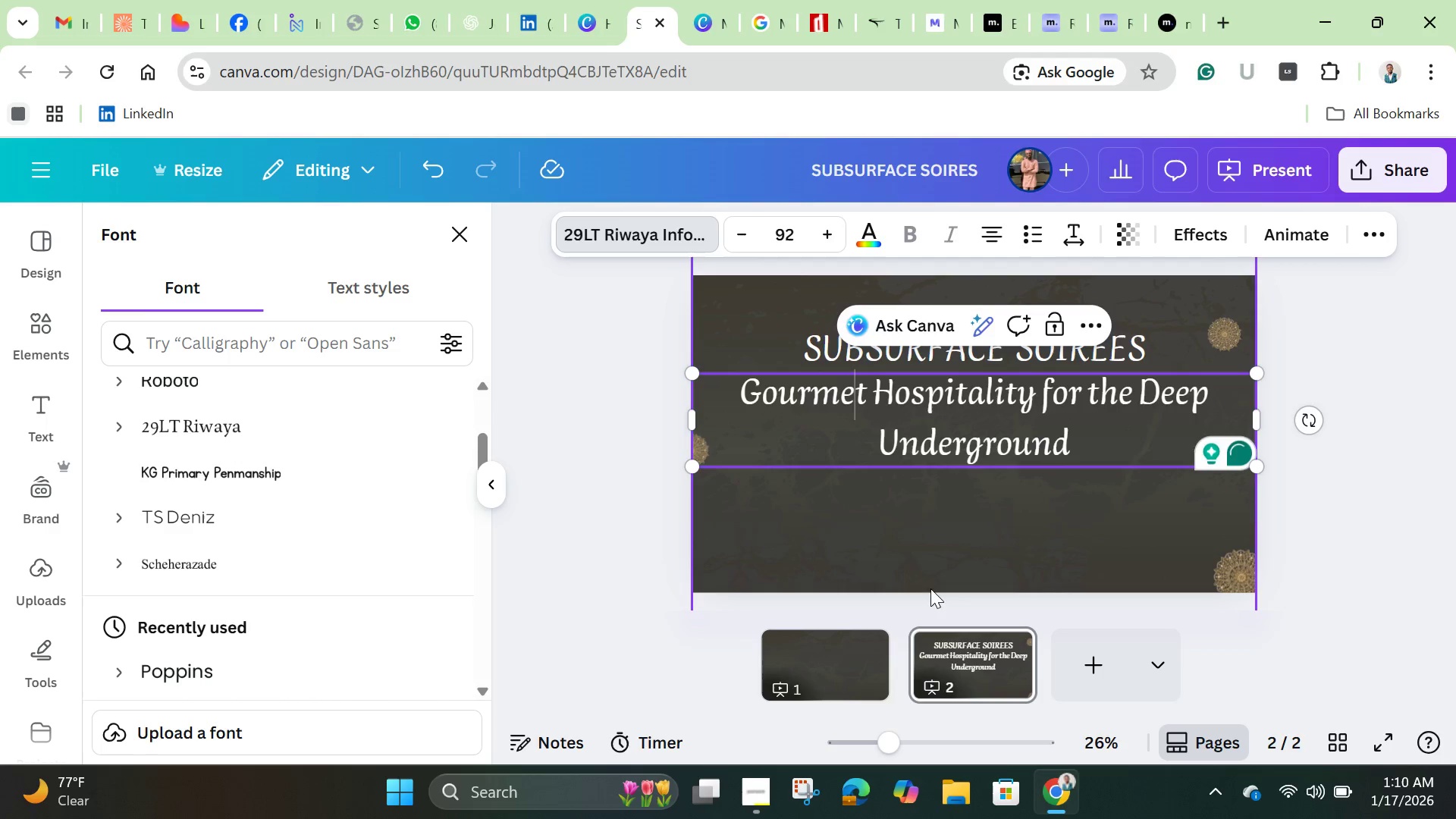 
left_click([917, 562])
 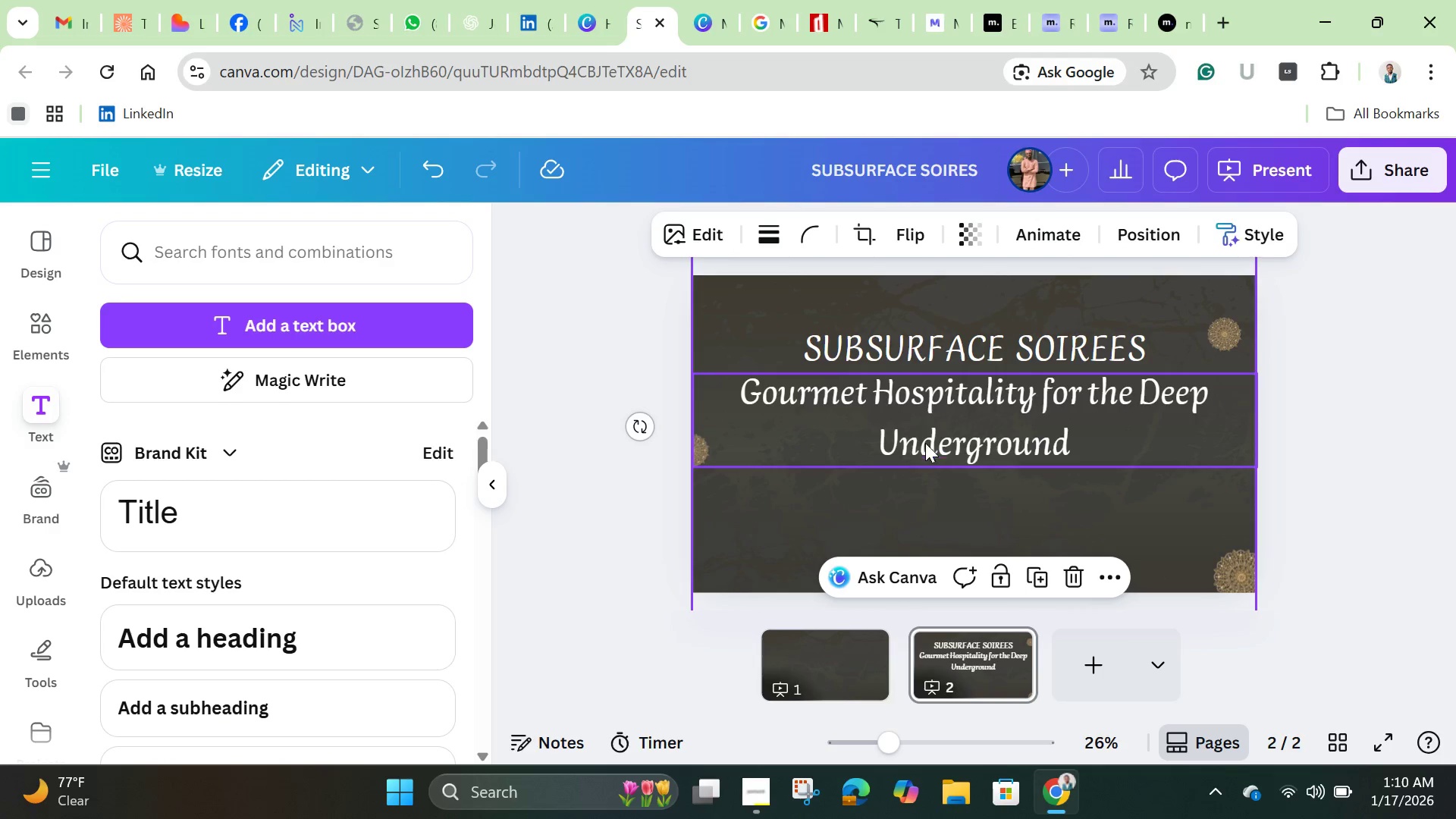 
left_click_drag(start_coordinate=[927, 436], to_coordinate=[1398, 416])
 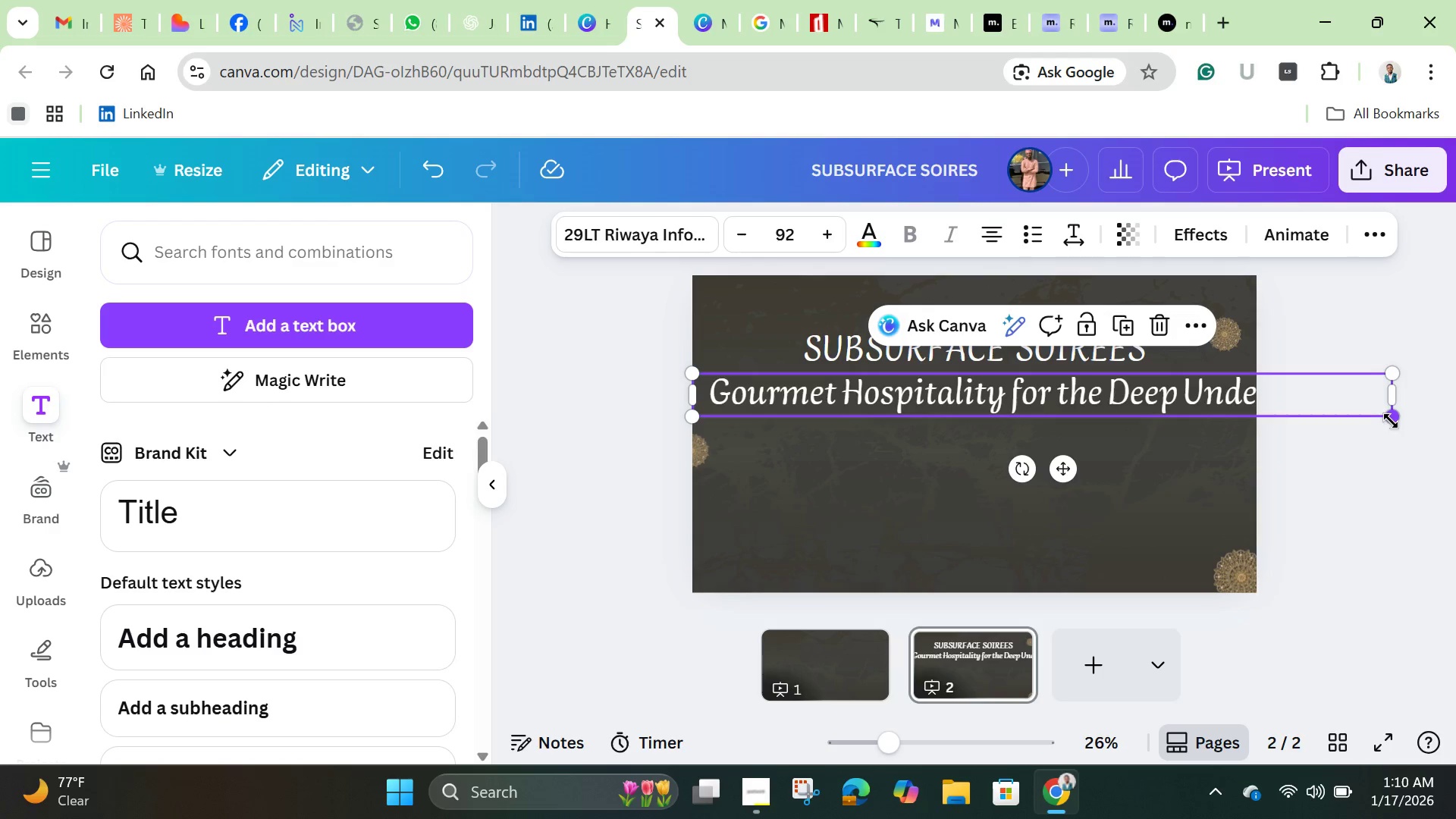 
left_click_drag(start_coordinate=[1391, 421], to_coordinate=[1128, 381])
 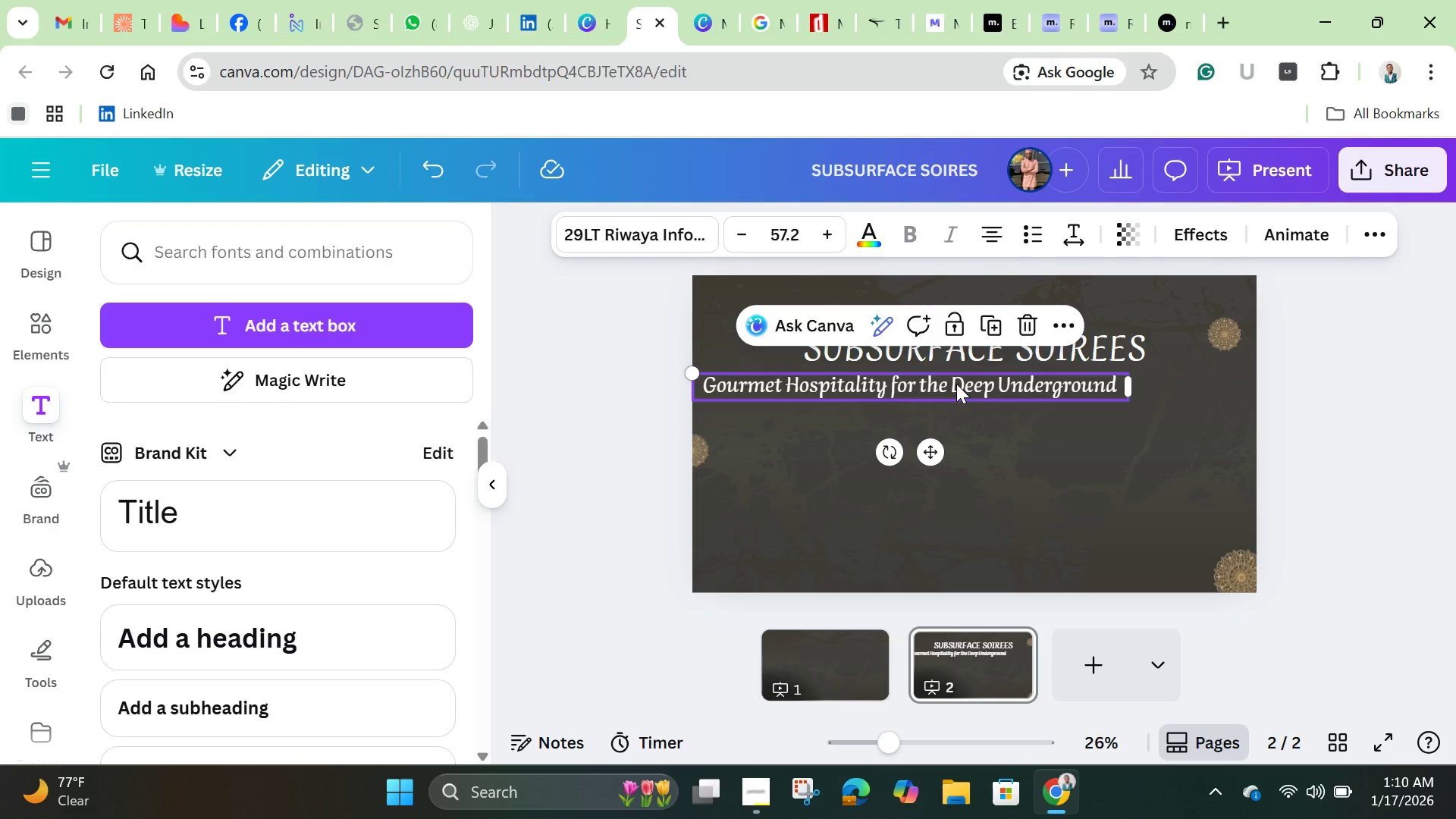 
left_click_drag(start_coordinate=[956, 384], to_coordinate=[1020, 381])
 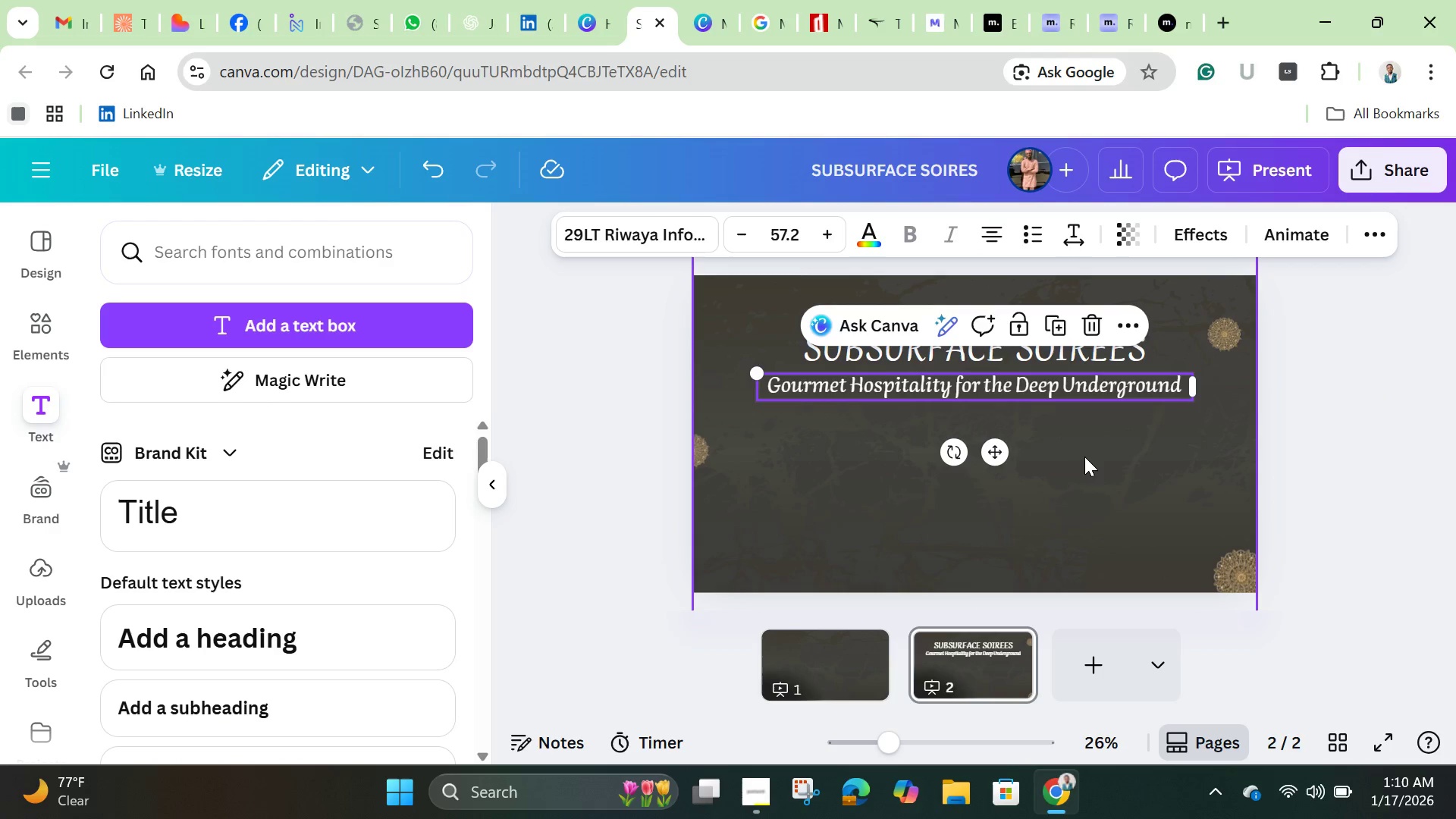 
left_click([1087, 455])
 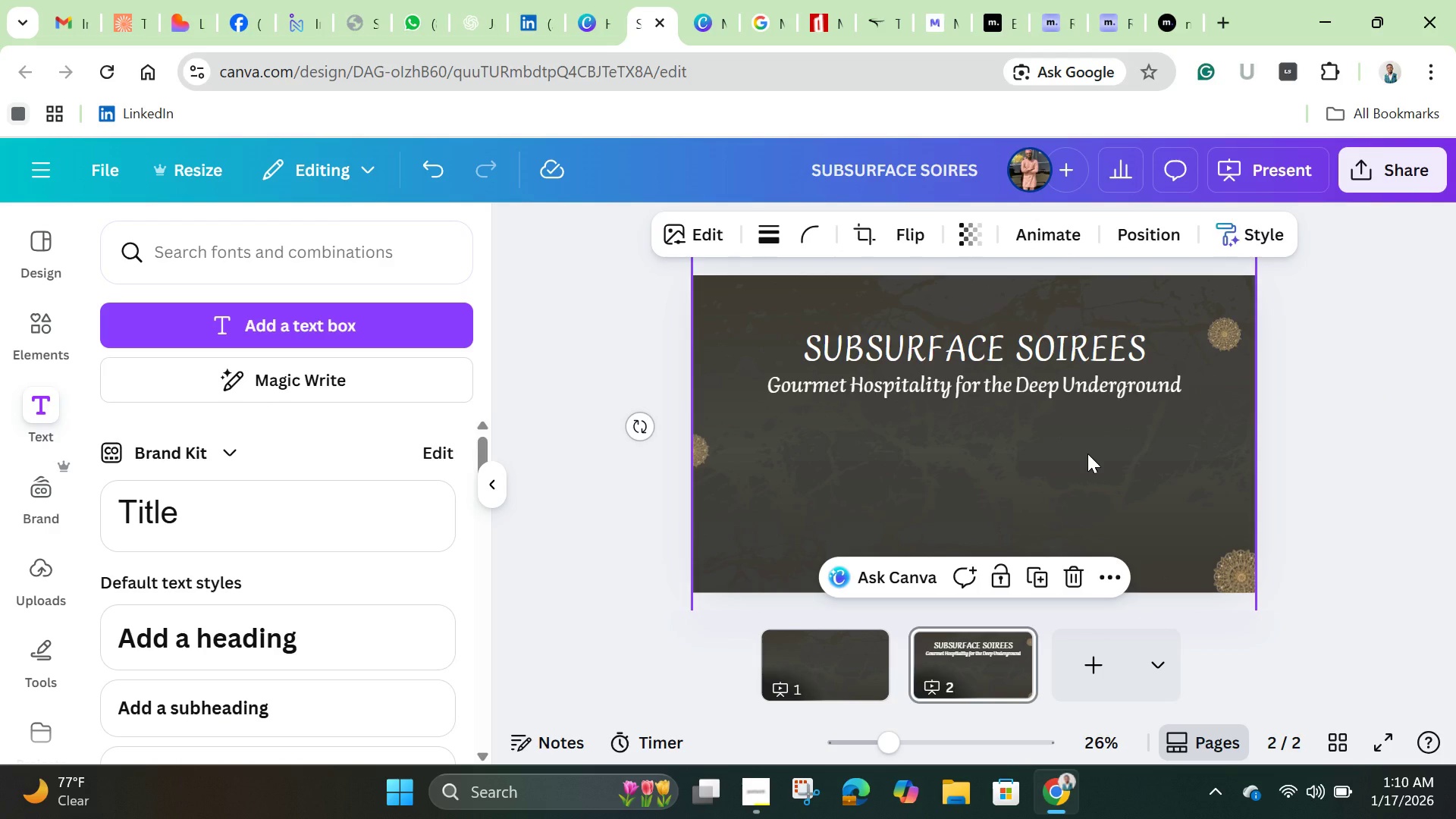 
wait(15.33)
 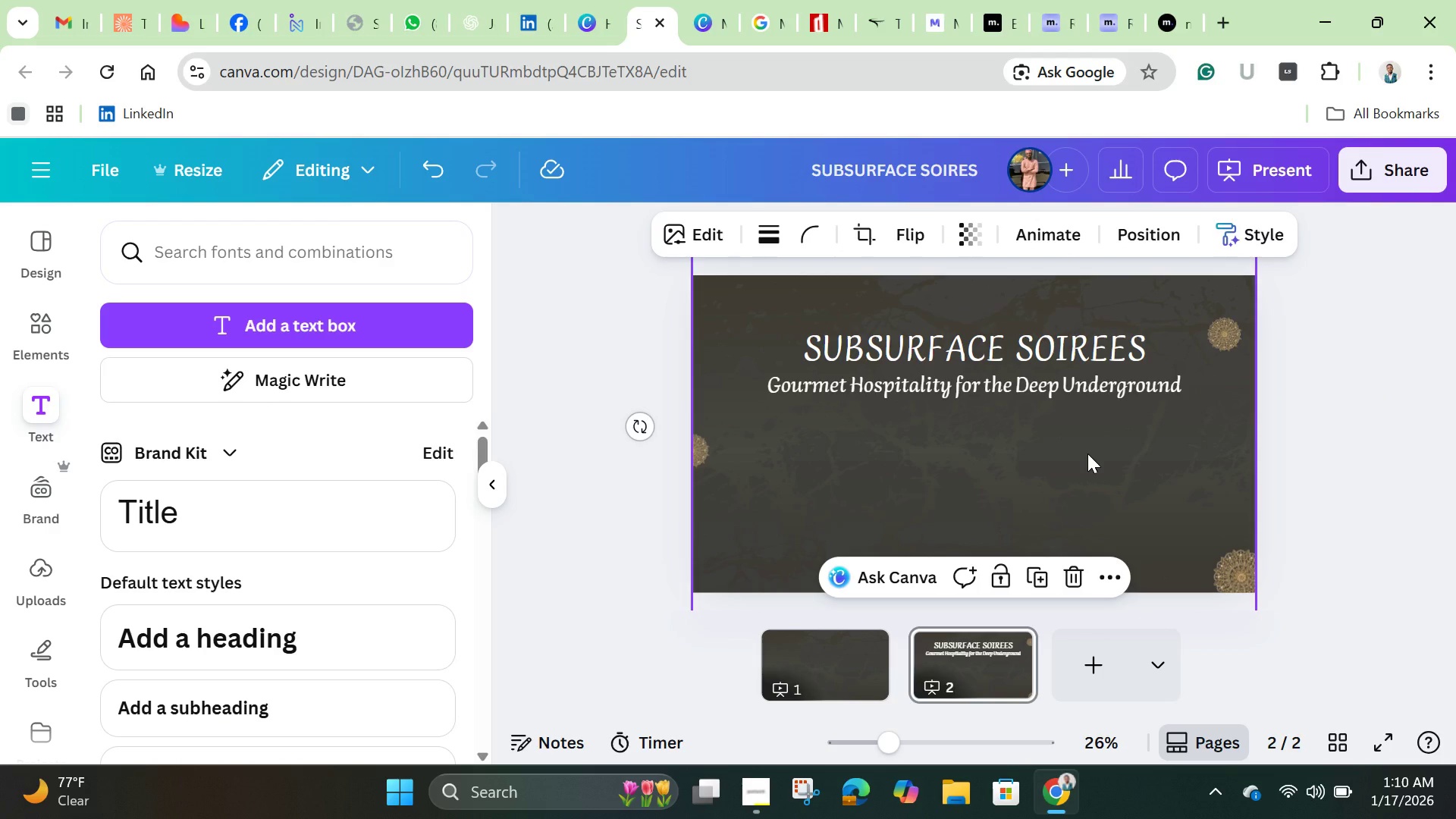 
left_click([1012, 352])
 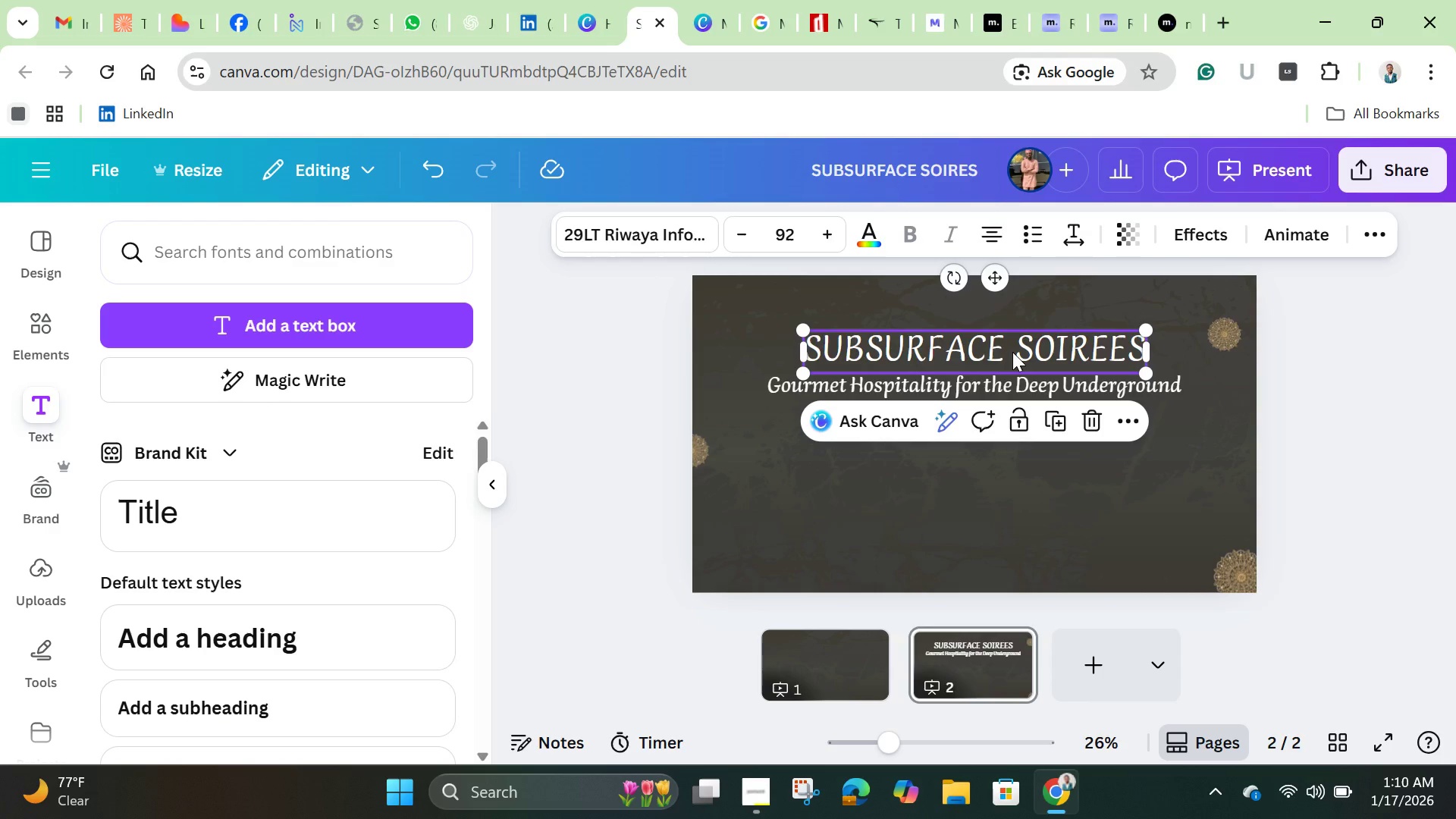 
hold_key(key=ShiftLeft, duration=0.5)
 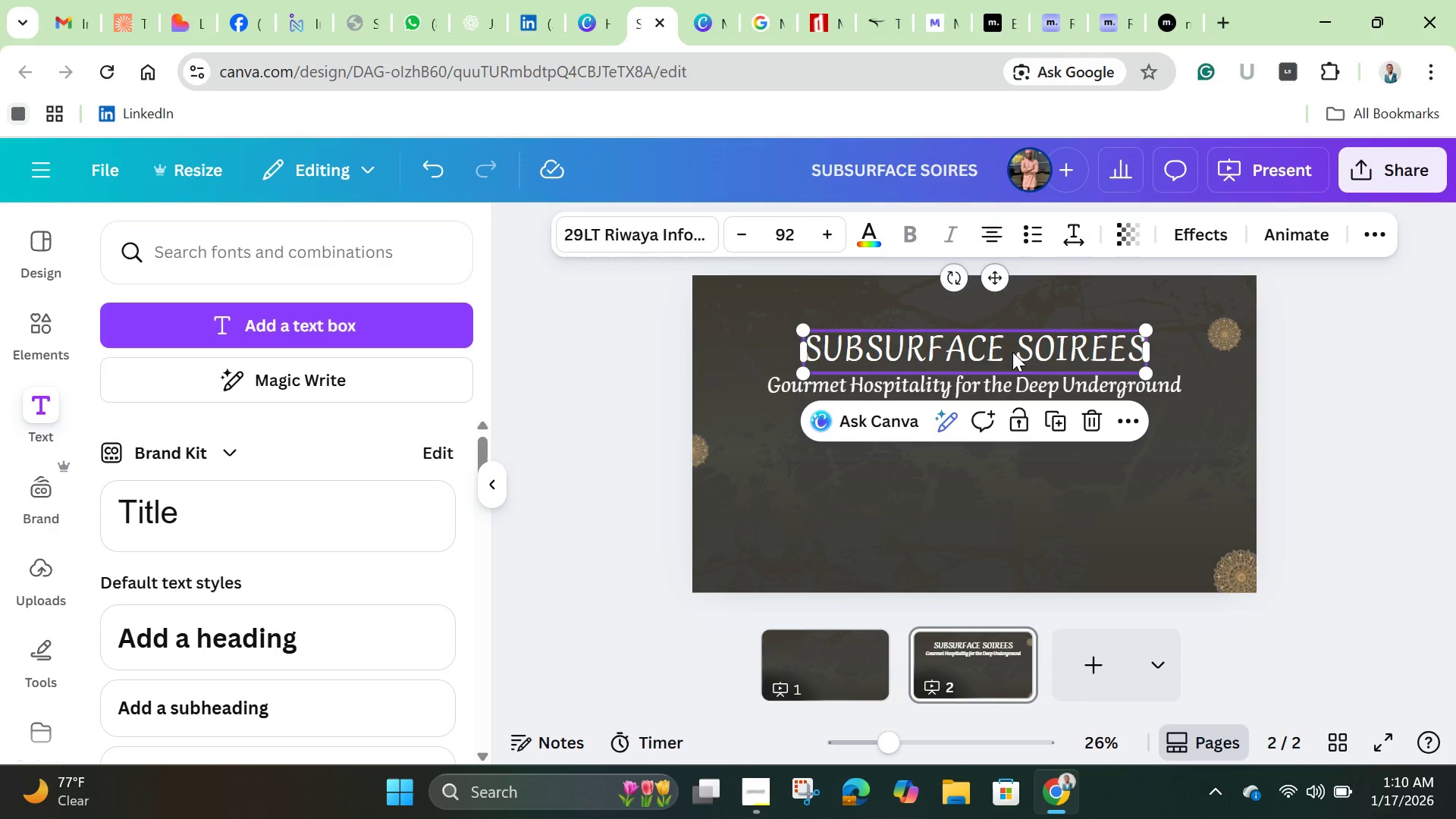 
hold_key(key=ShiftLeft, duration=1.5)
 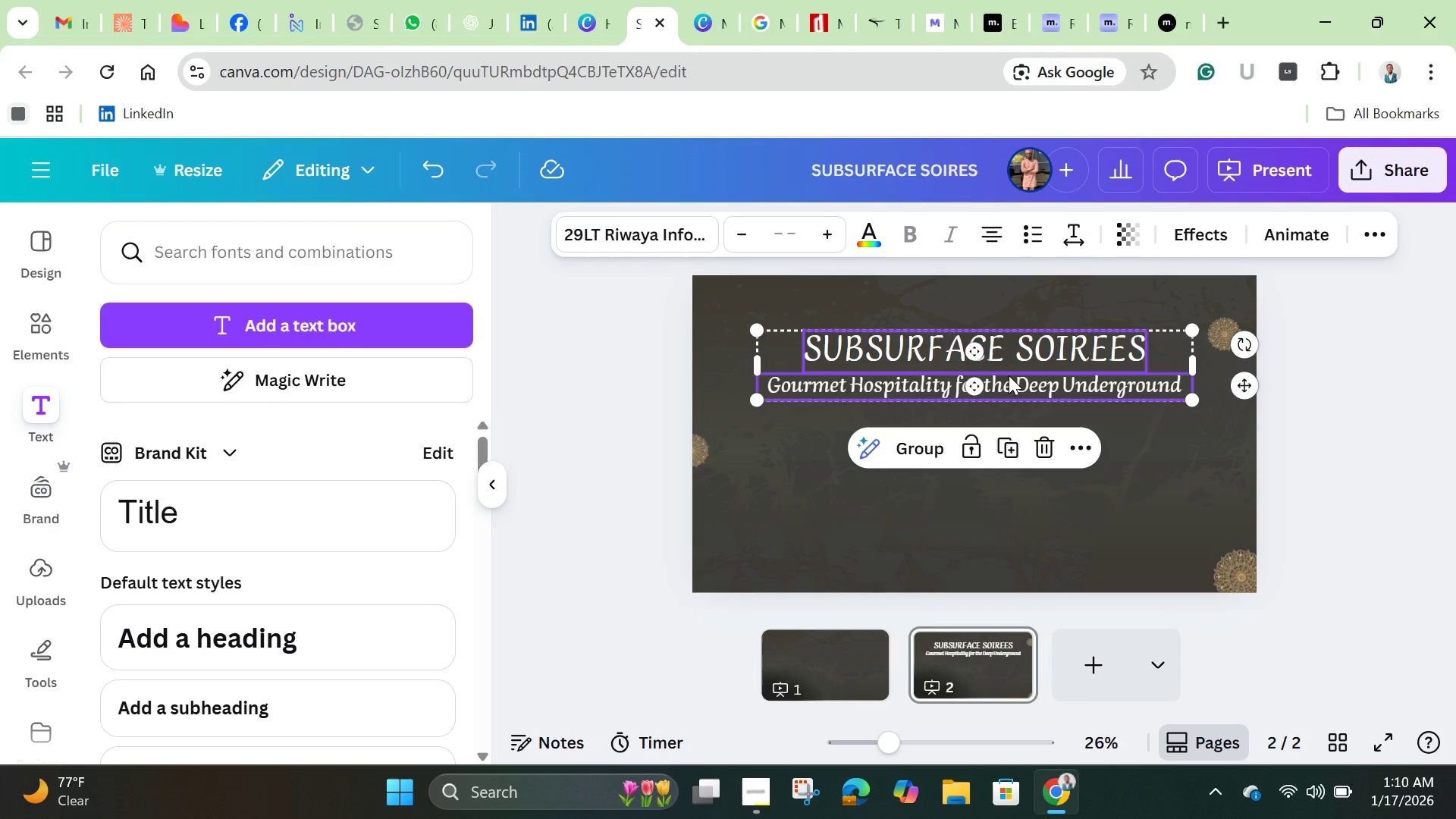 
hold_key(key=ShiftLeft, duration=0.72)
left_click([1009, 375])
 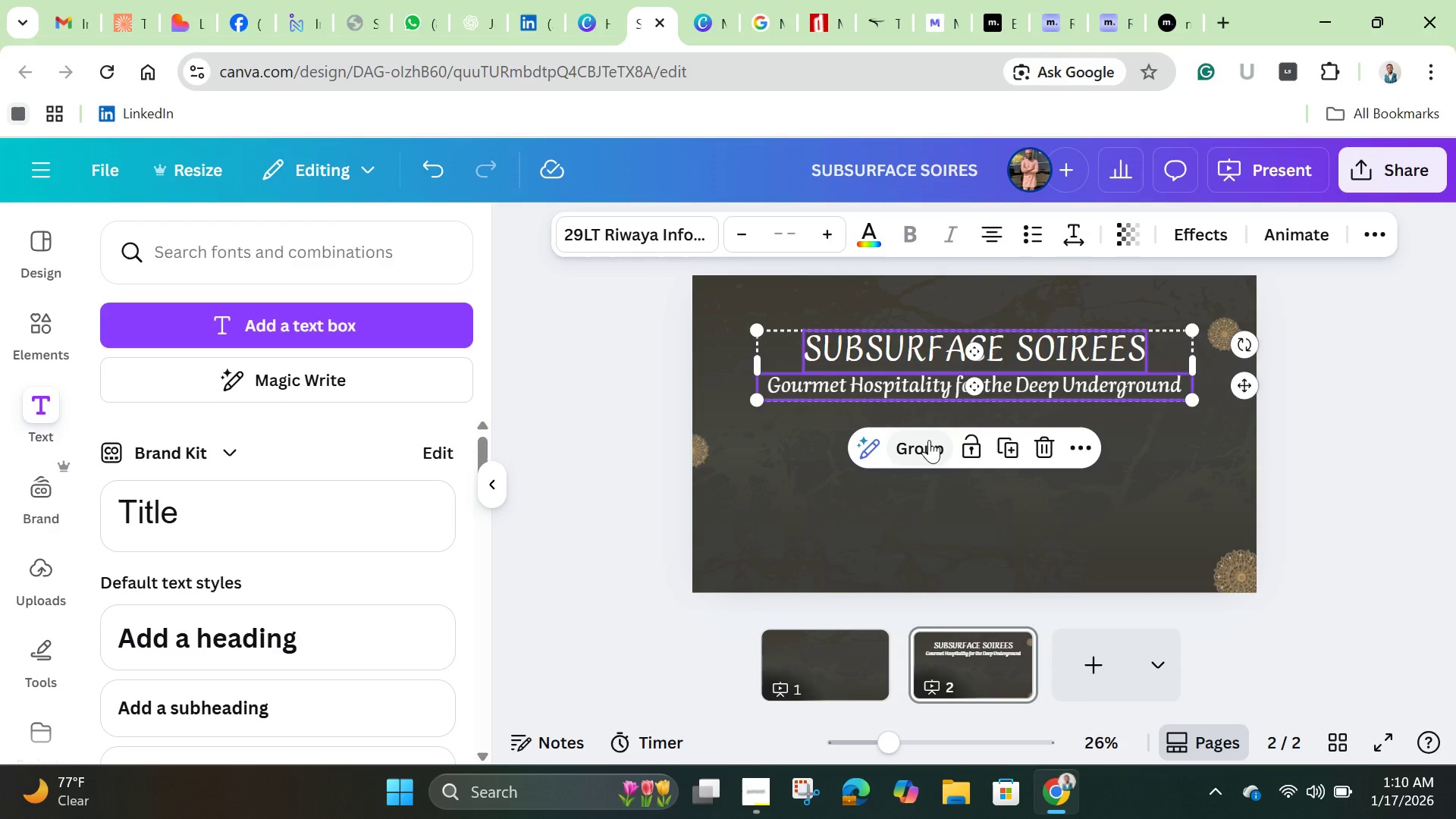 
left_click([929, 440])
 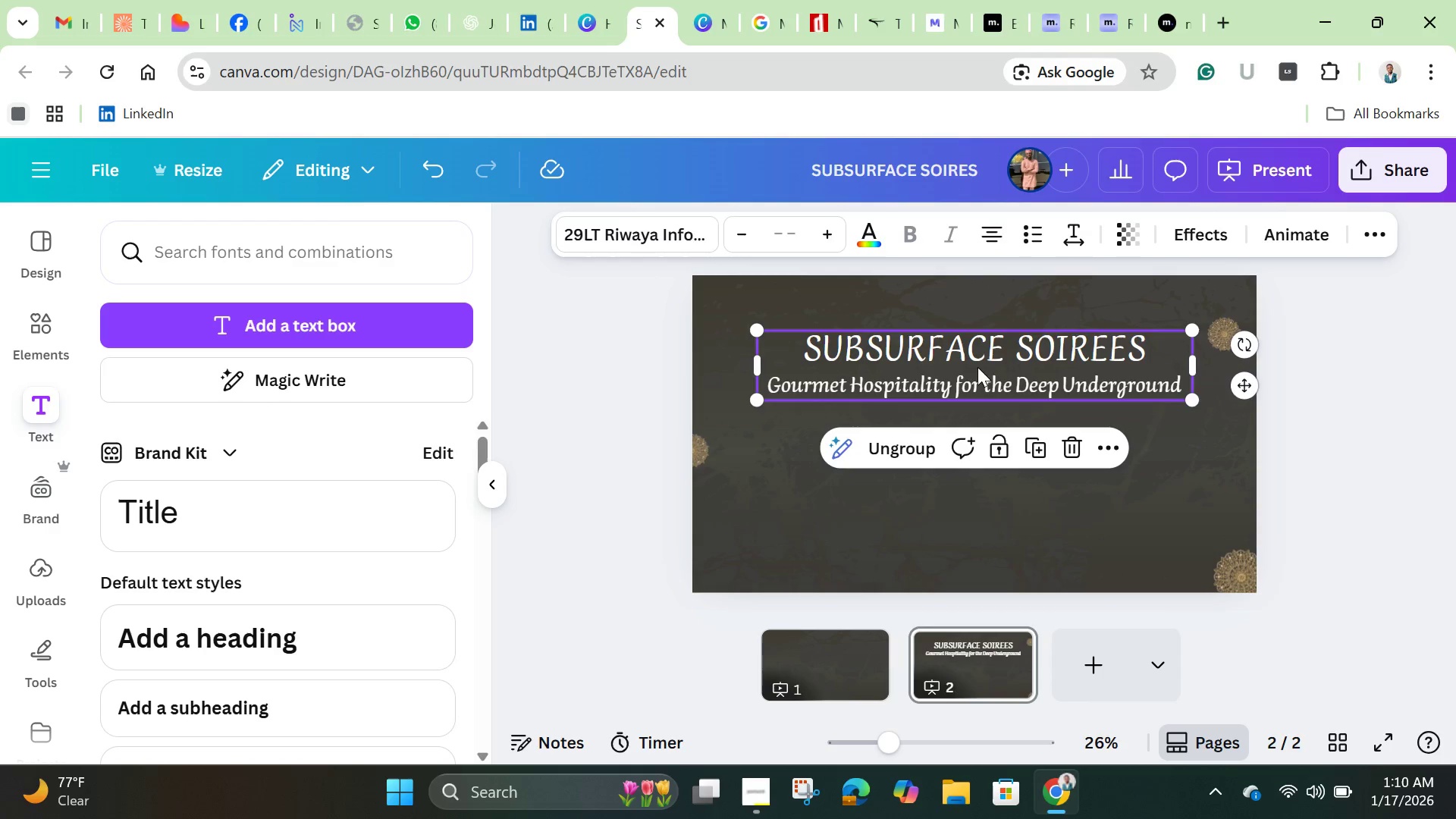 
left_click_drag(start_coordinate=[977, 366], to_coordinate=[978, 437])
 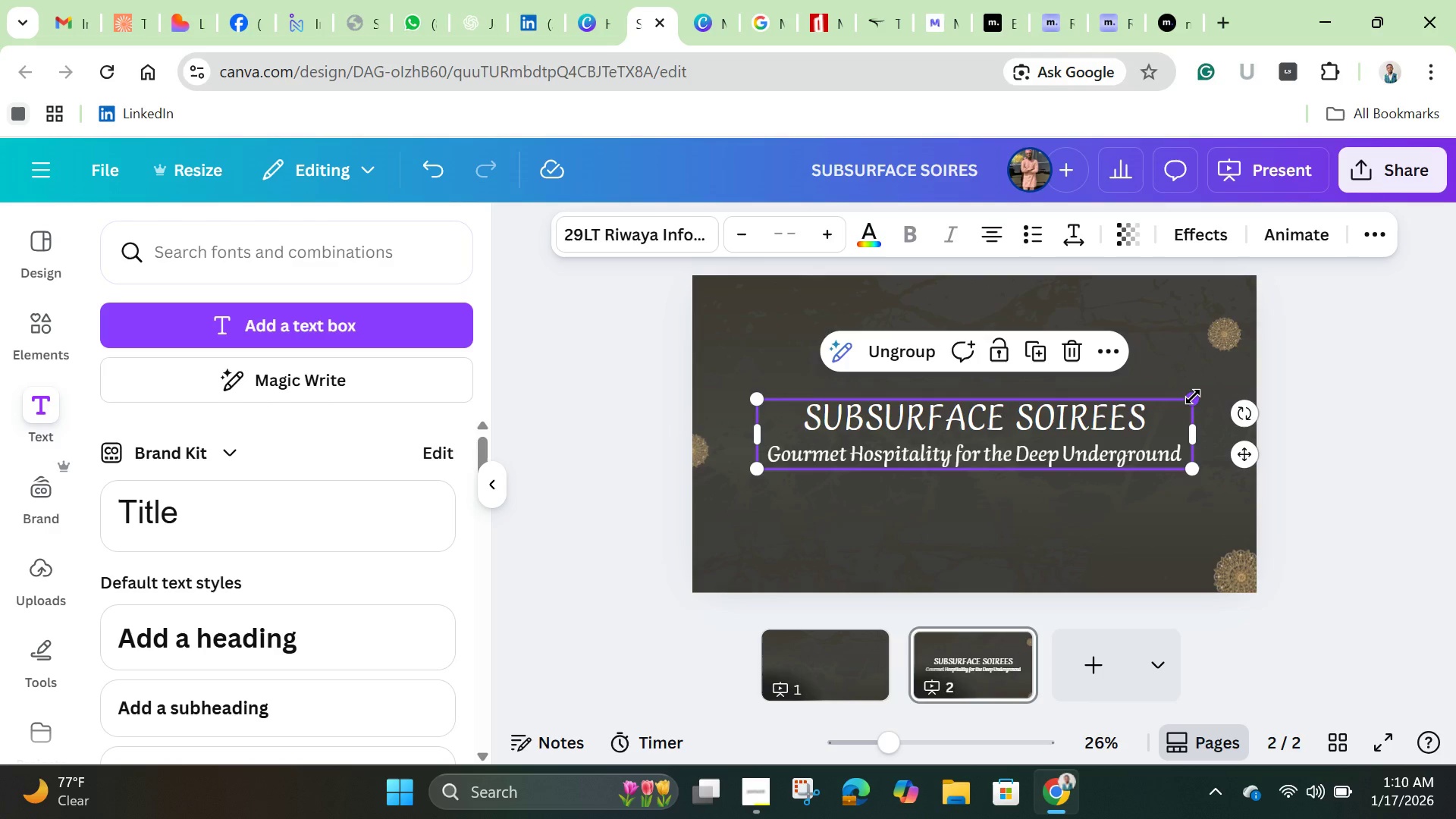 
left_click_drag(start_coordinate=[1193, 397], to_coordinate=[1228, 384])
 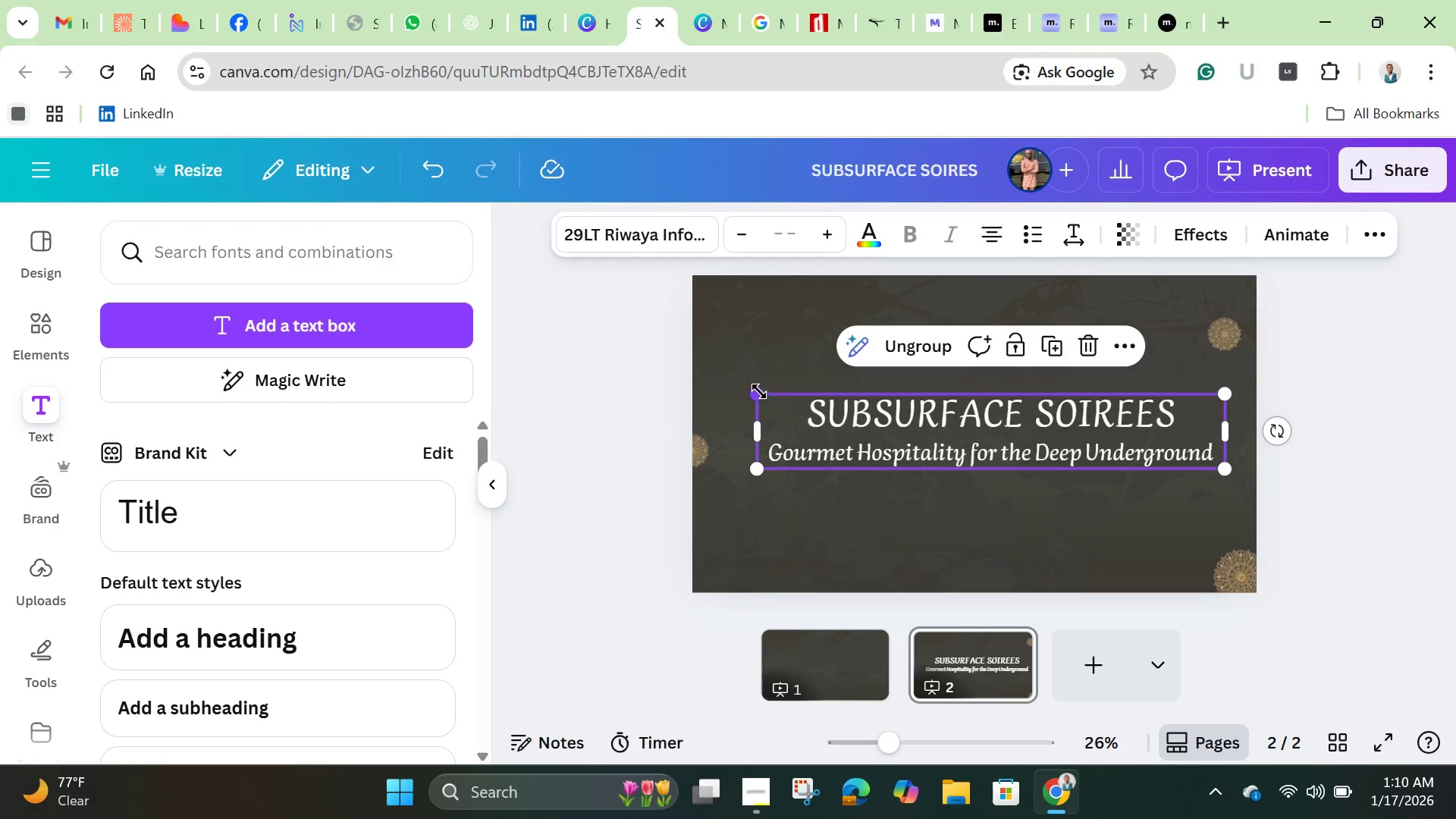 
left_click_drag(start_coordinate=[759, 391], to_coordinate=[726, 379])
 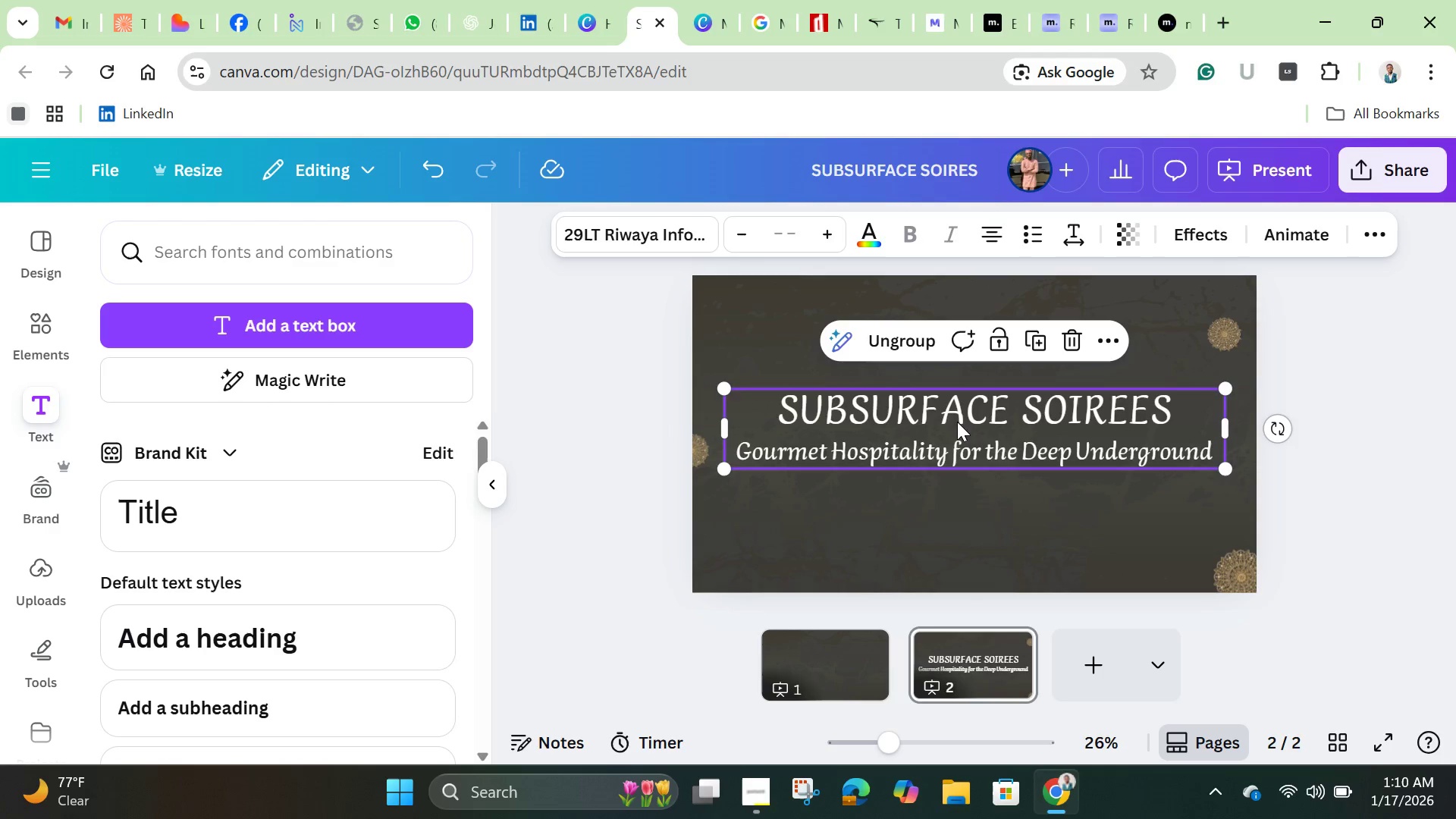 
left_click_drag(start_coordinate=[960, 422], to_coordinate=[958, 431])
 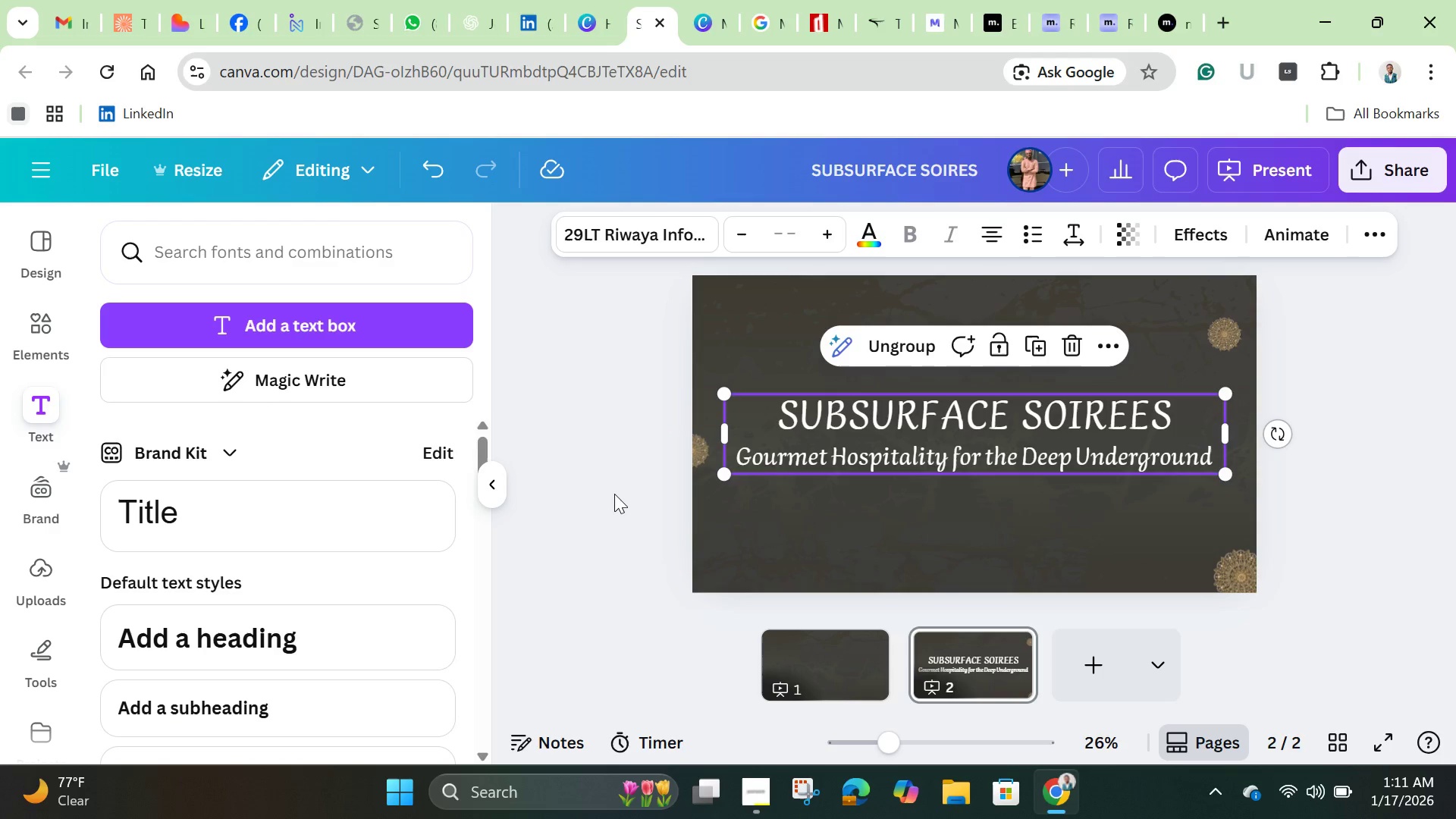 
left_click([612, 498])
 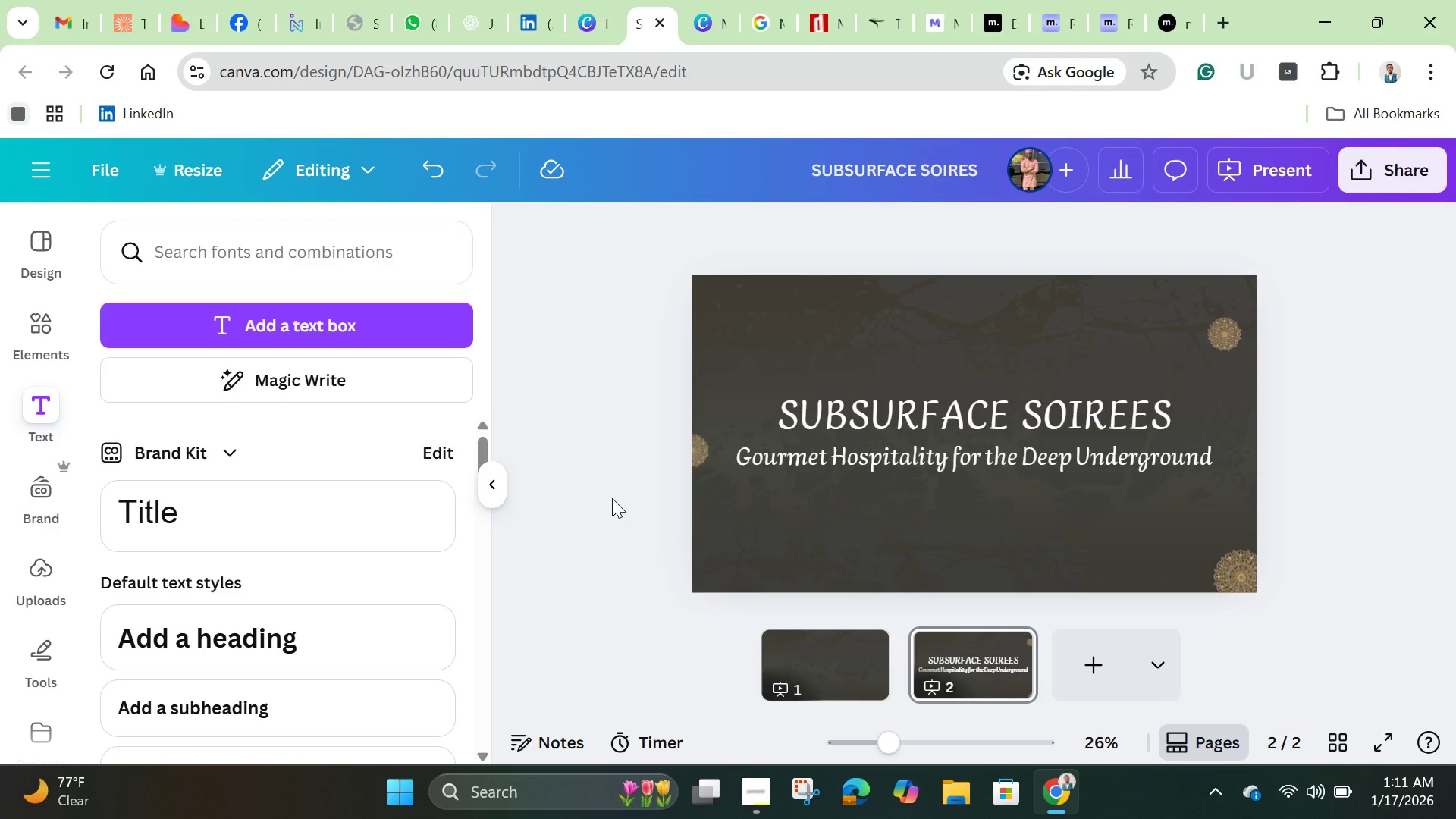 
wait(10.34)
 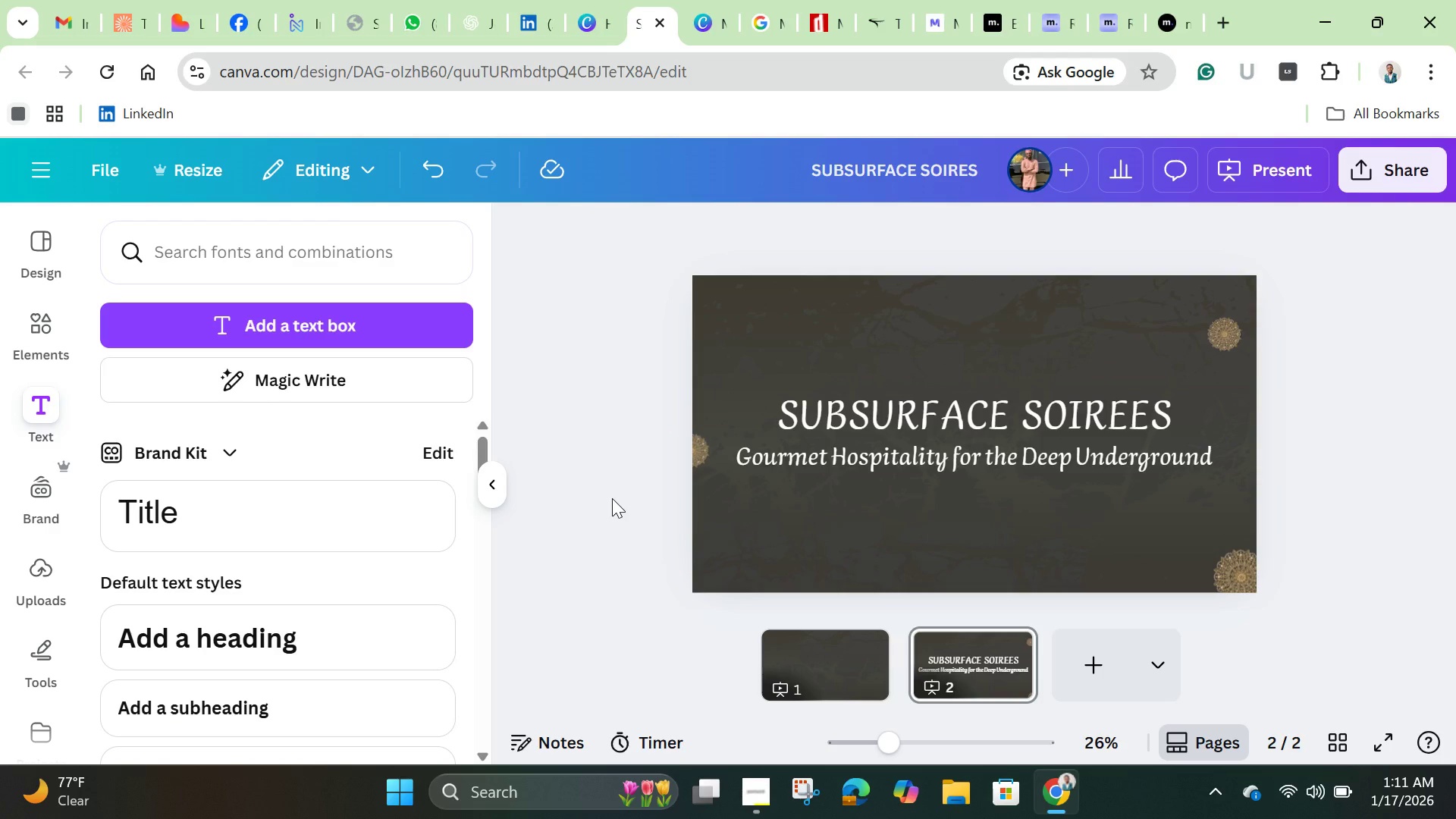 
left_click([297, 327])
 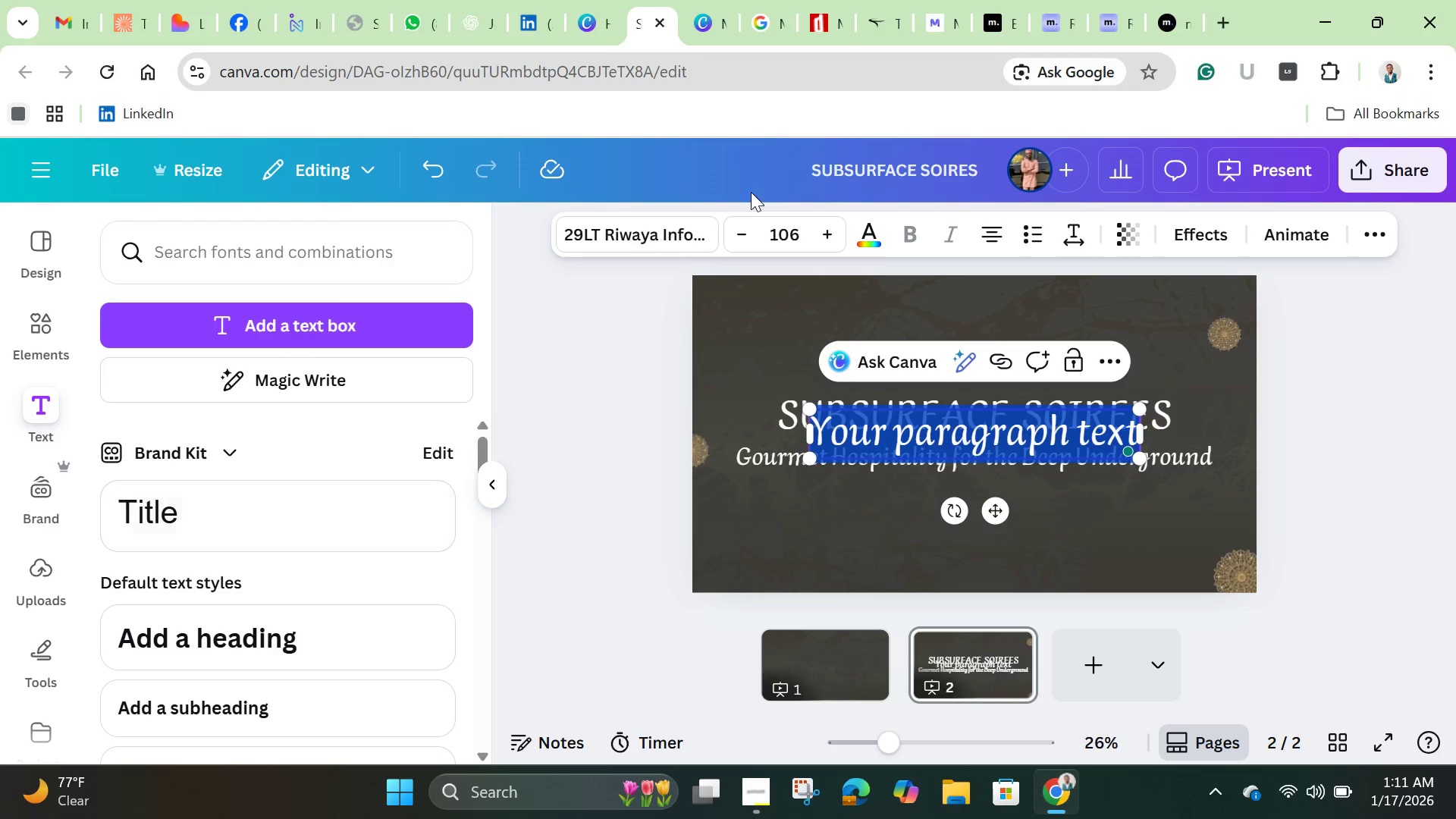 
left_click([654, 221])
 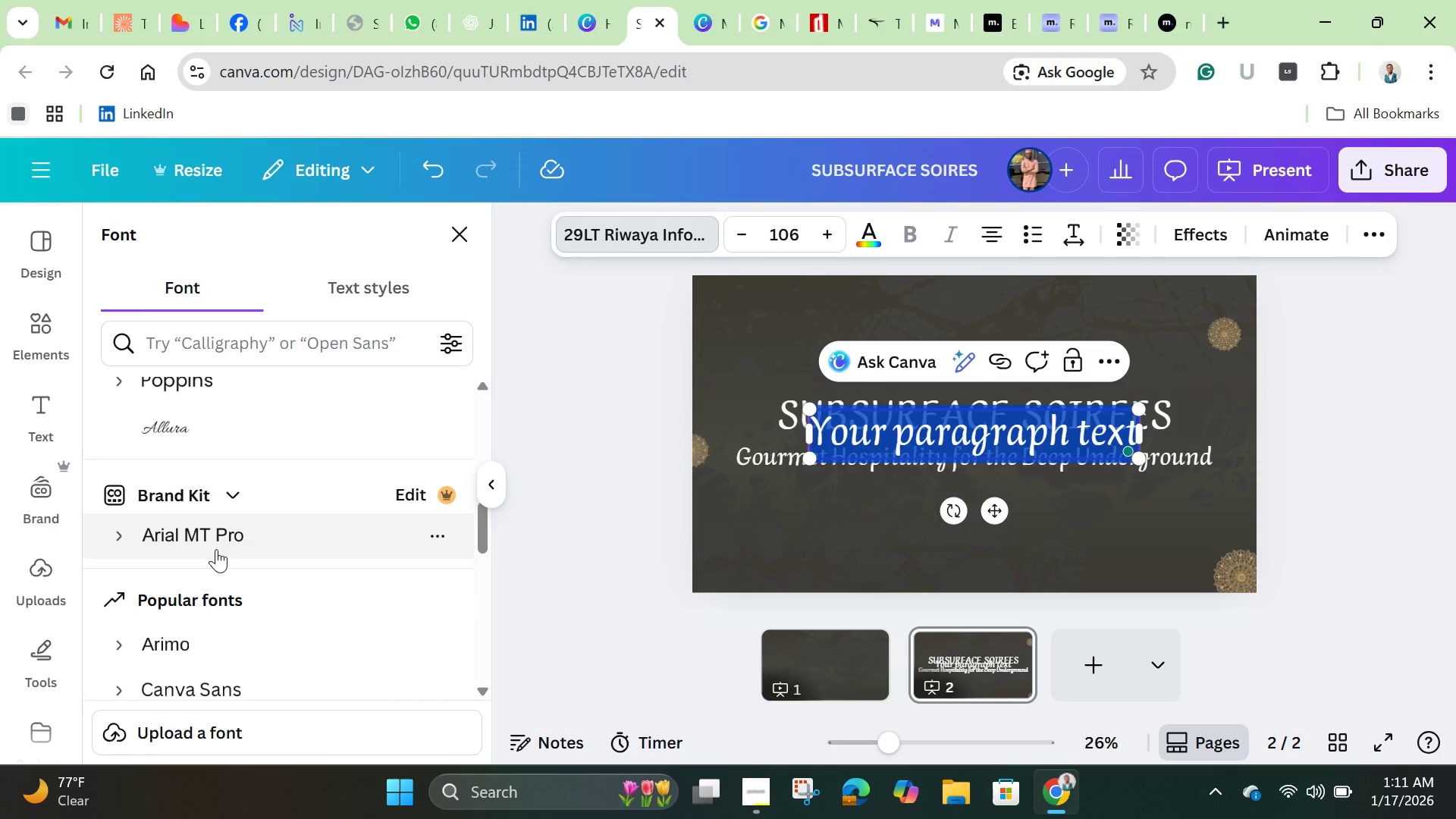 
scroll: coordinate [216, 549], scroll_direction: down, amount: 1.0
 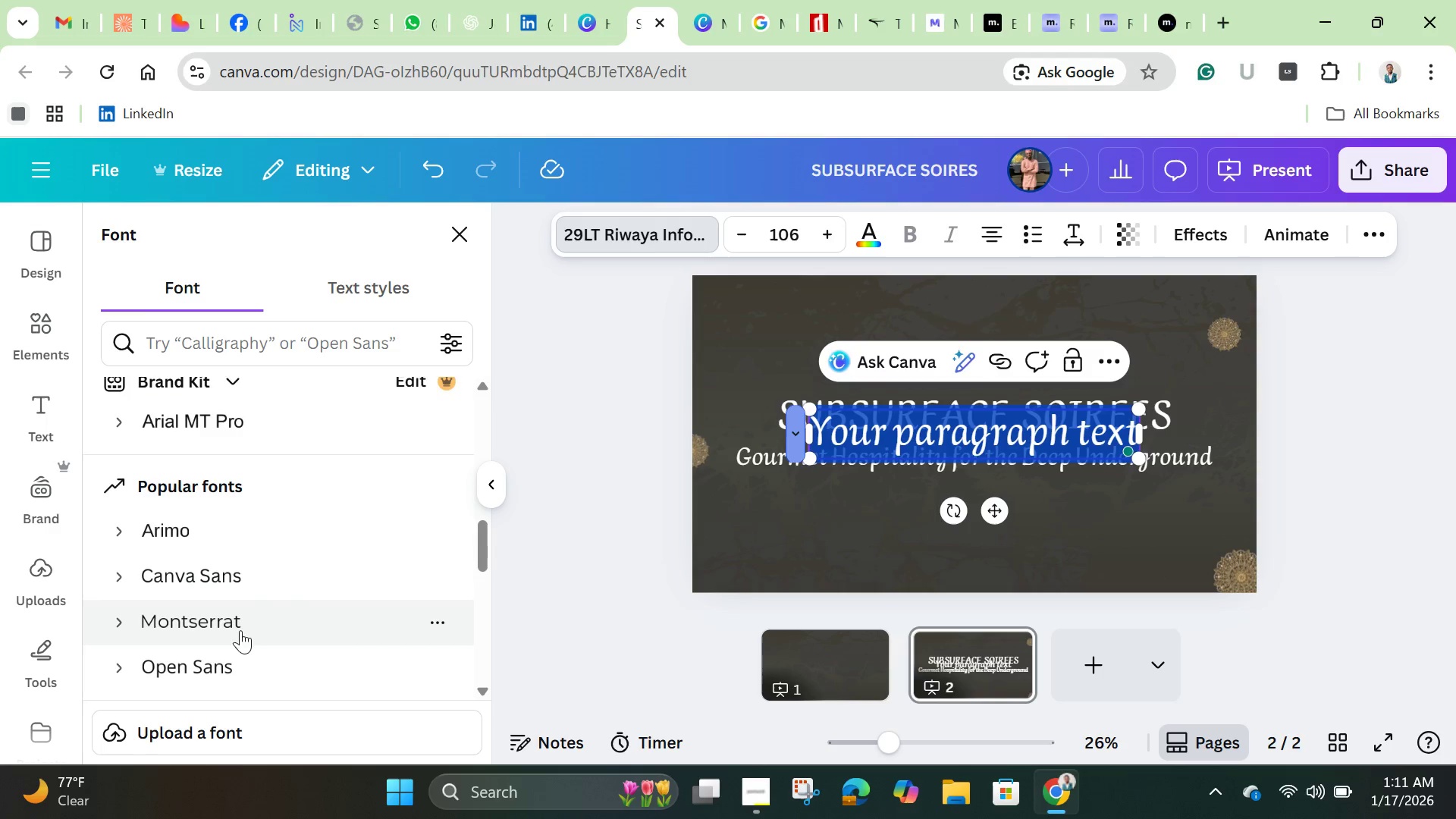 
left_click([231, 651])
 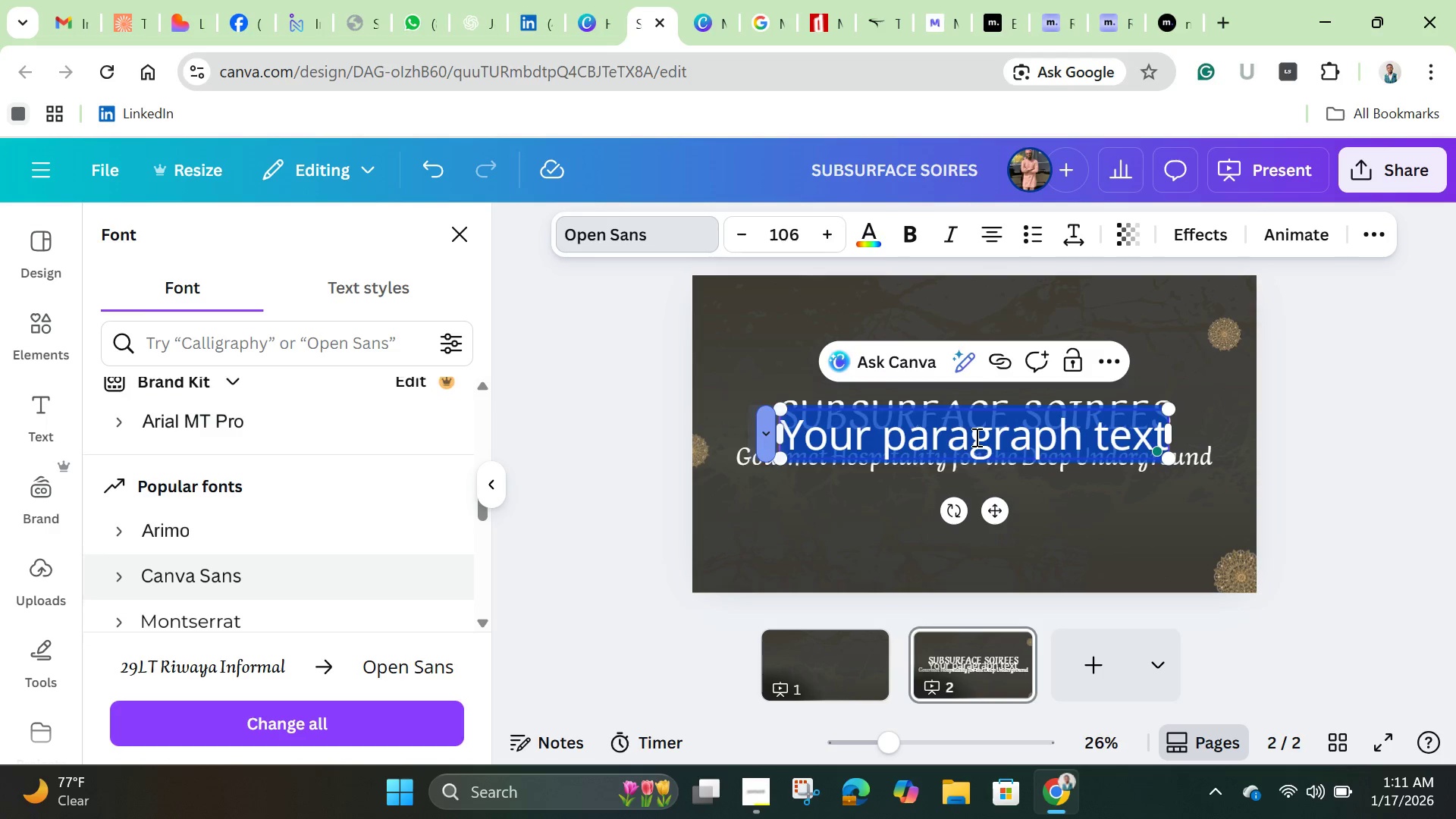 
key(Backspace)
 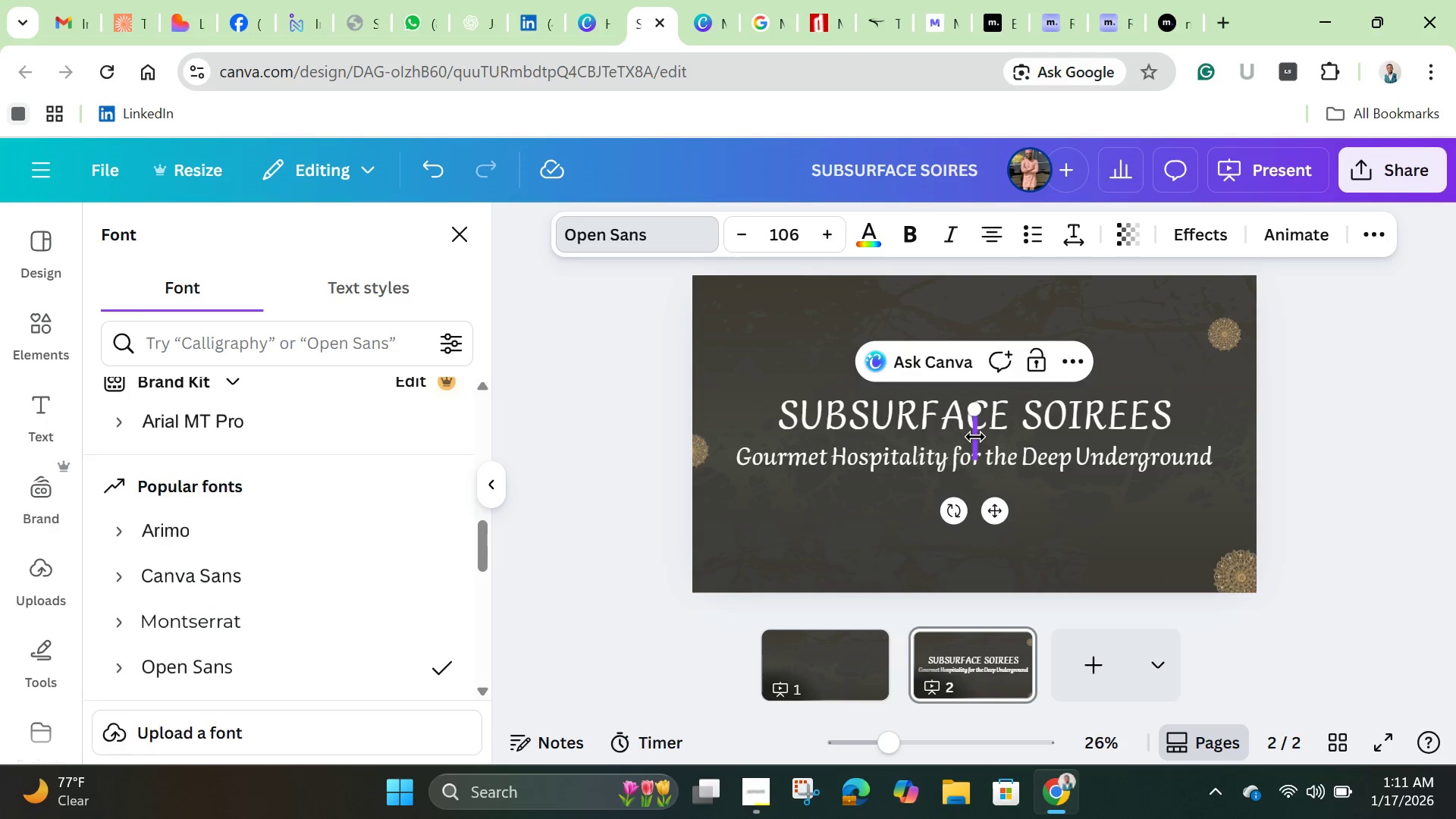 
type(Investor)
 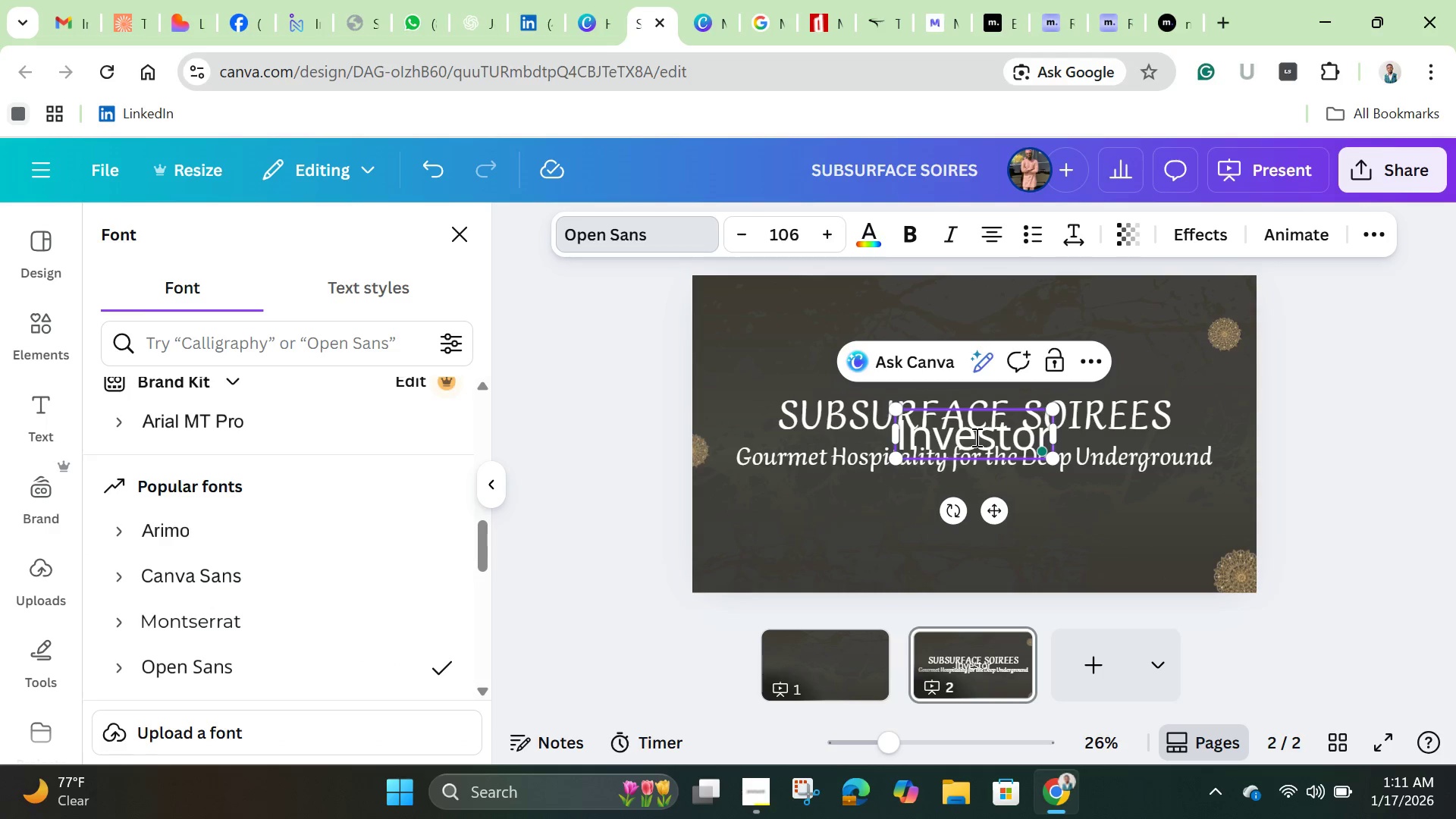 
type( Pitch Deck[F2] !)
key(Backspace)
type(?)
key(Backspace)
type(/)
key(Backspace)
type([Break] 2026)
 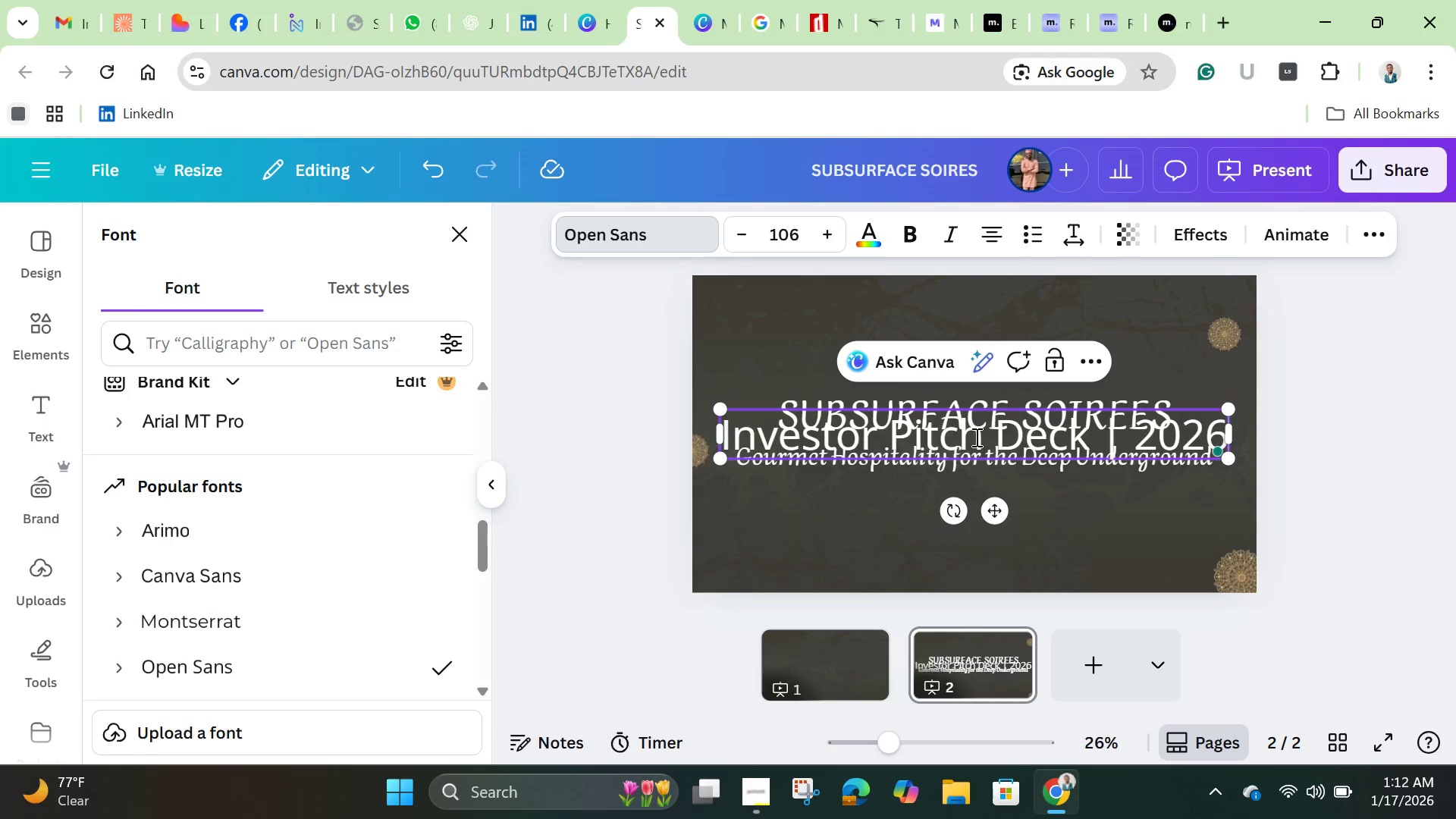 
left_click([819, 562])
 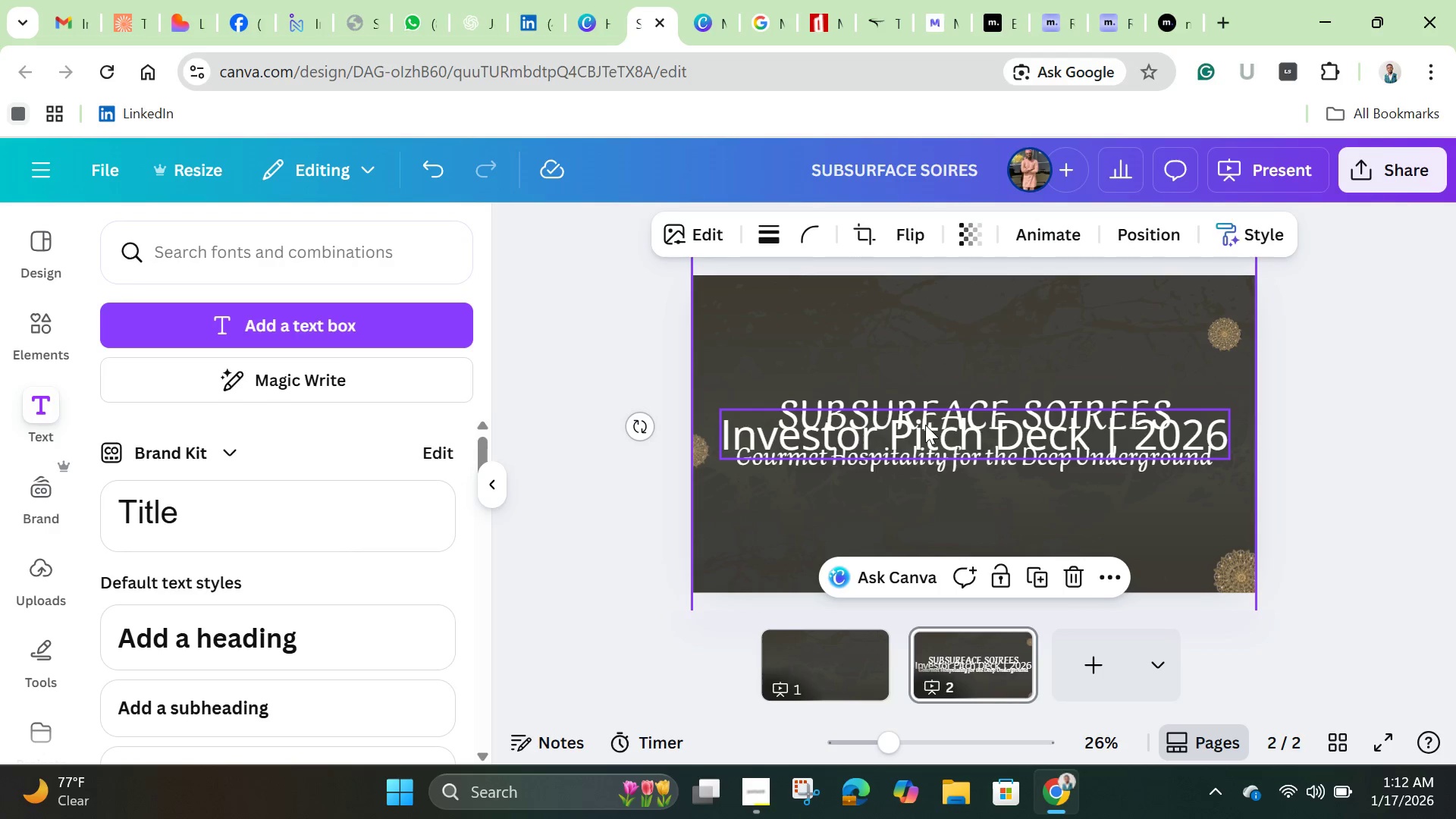 
left_click([925, 425])
 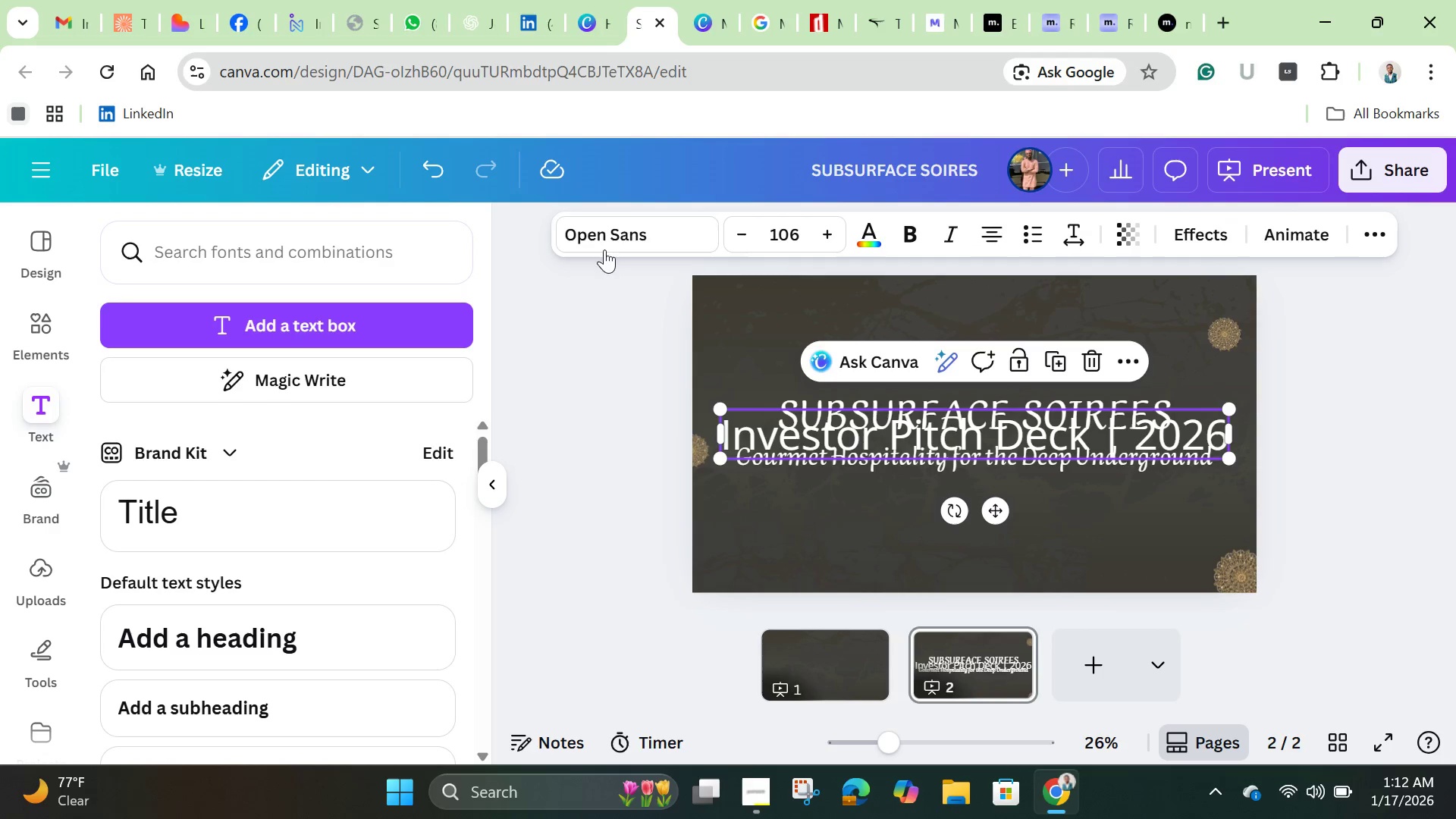 
left_click([620, 228])
 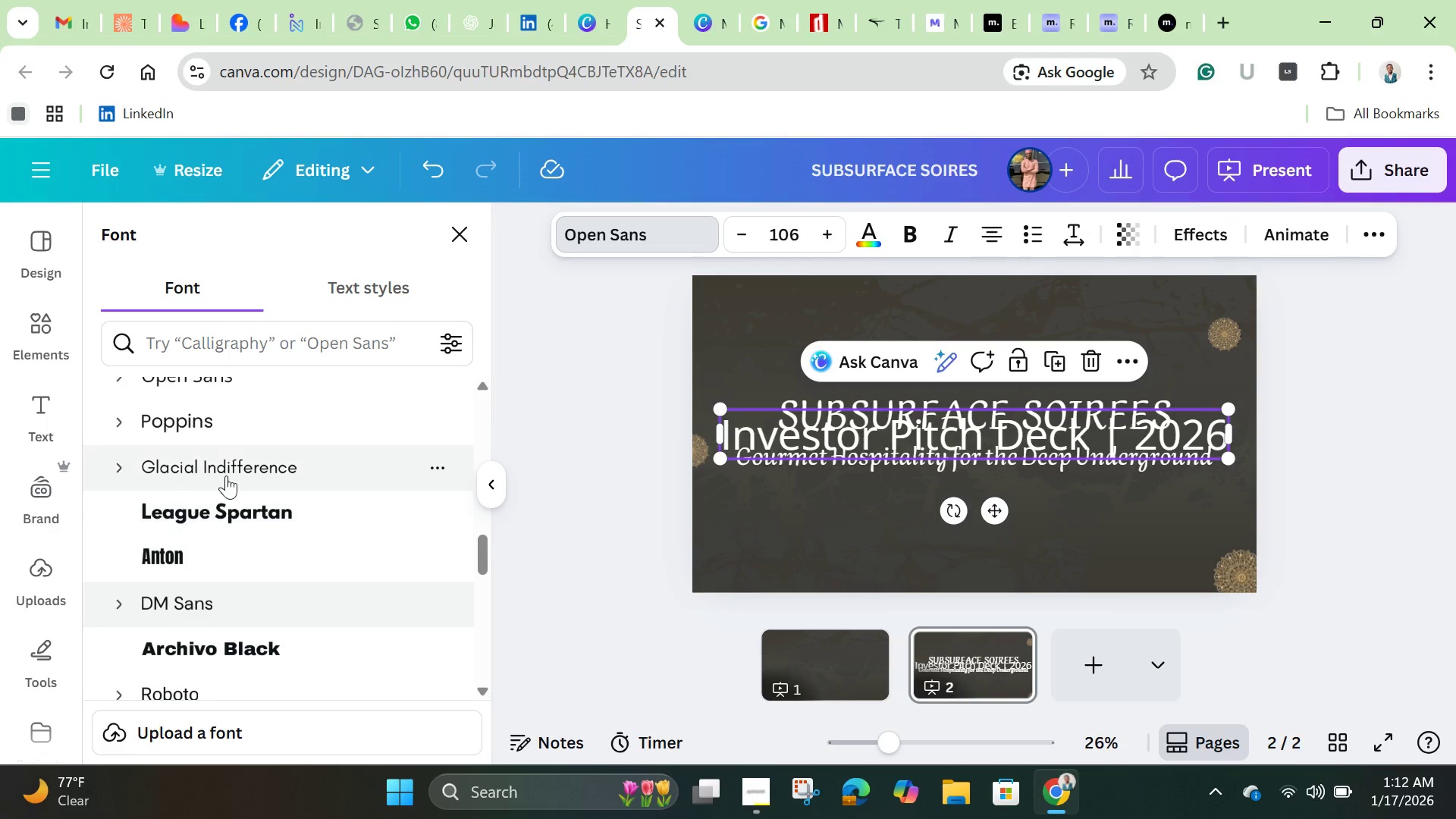 
left_click([231, 456])
 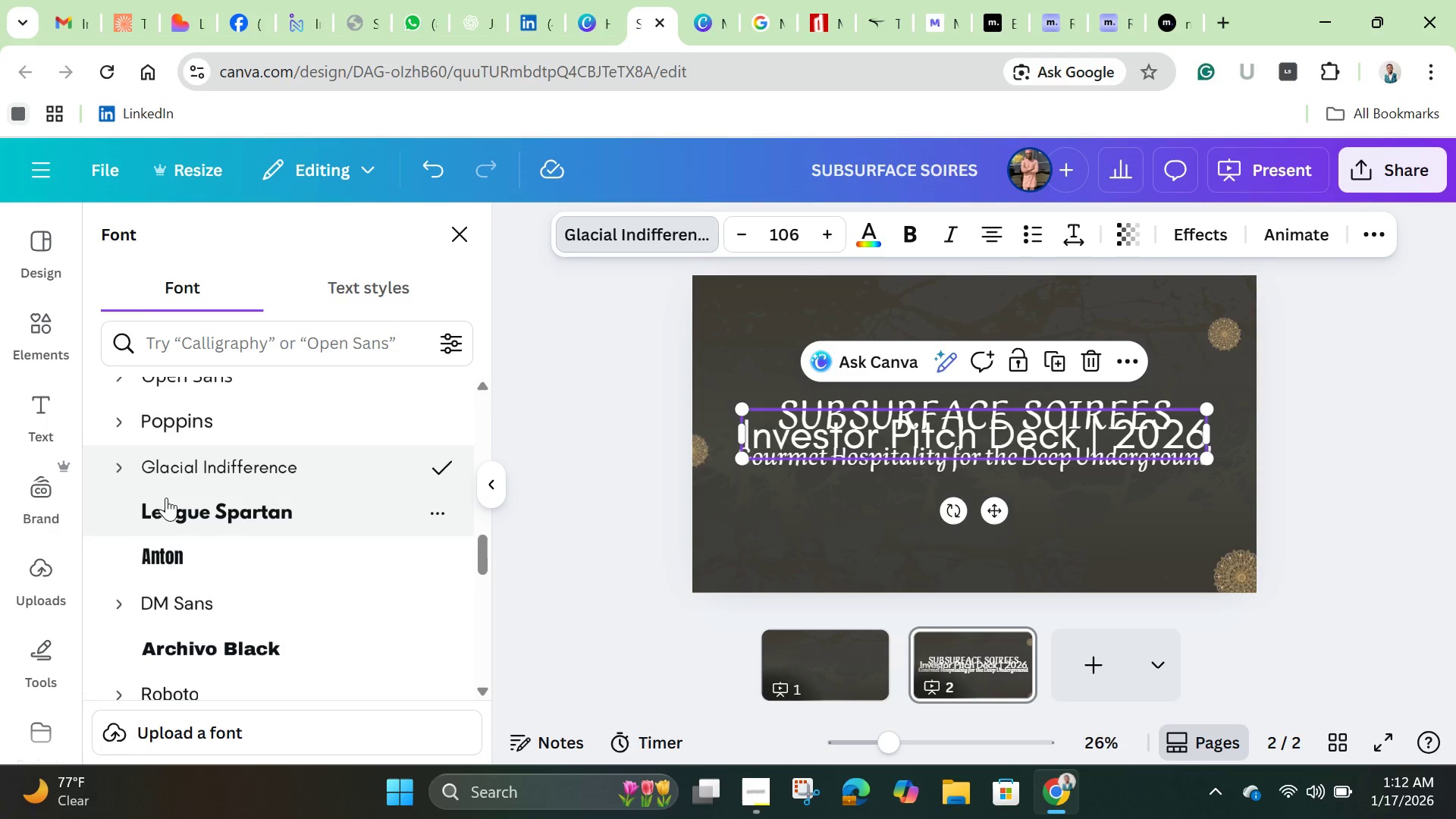 
left_click([190, 416])
 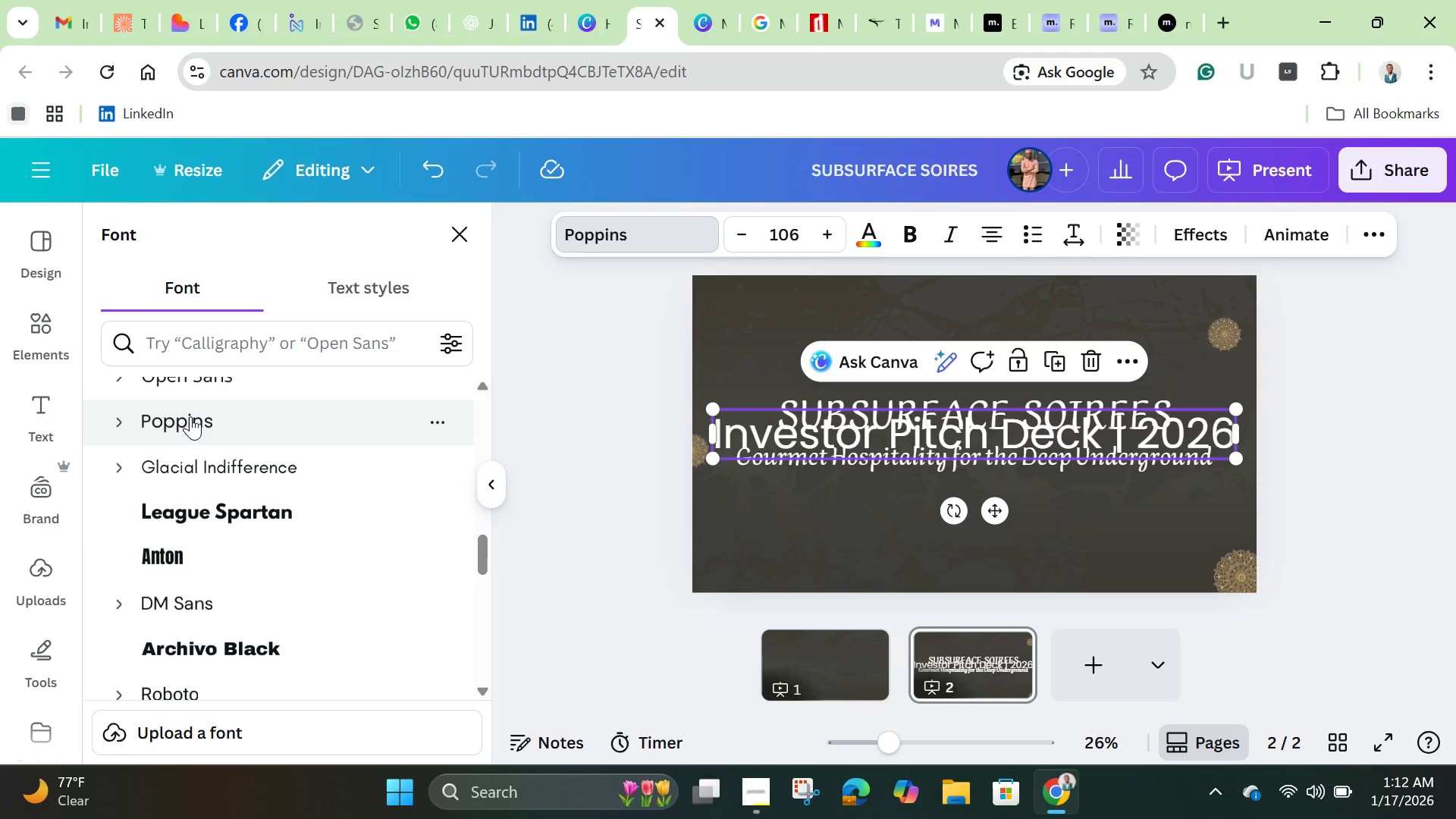 
scroll: coordinate [249, 573], scroll_direction: down, amount: 6.0
 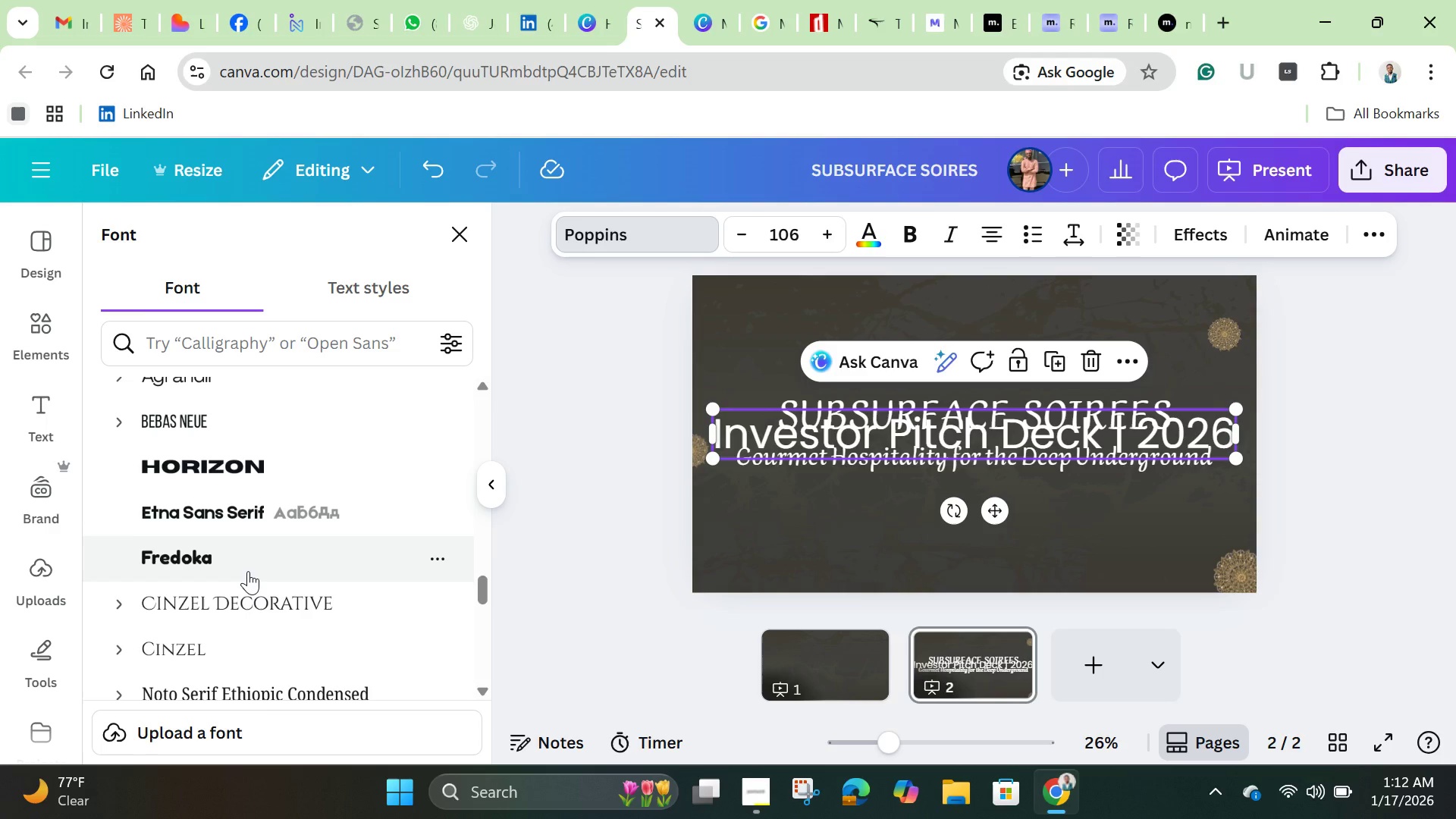 
scroll: coordinate [245, 568], scroll_direction: down, amount: 3.0
 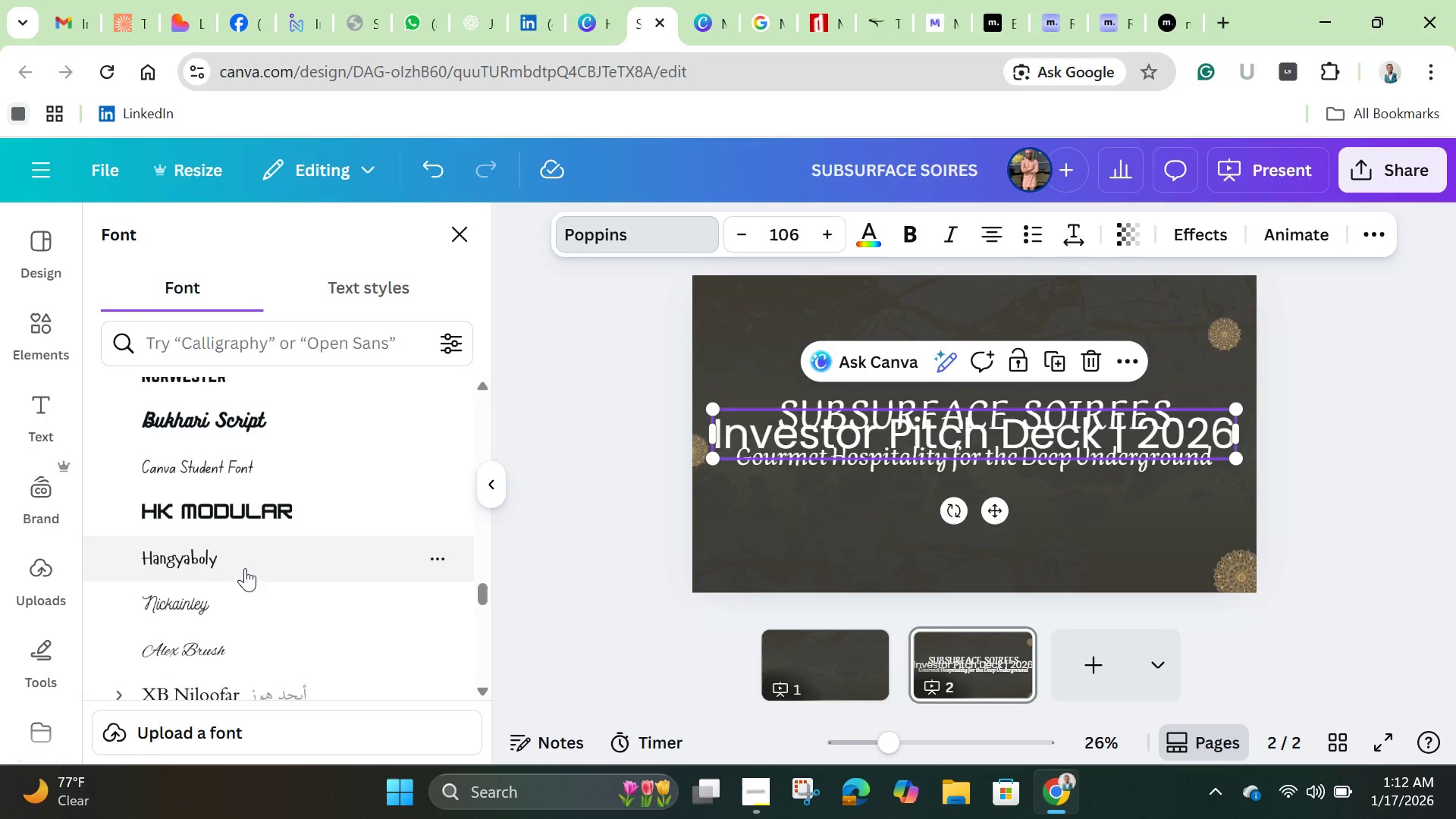 
scroll: coordinate [245, 568], scroll_direction: up, amount: 12.0
 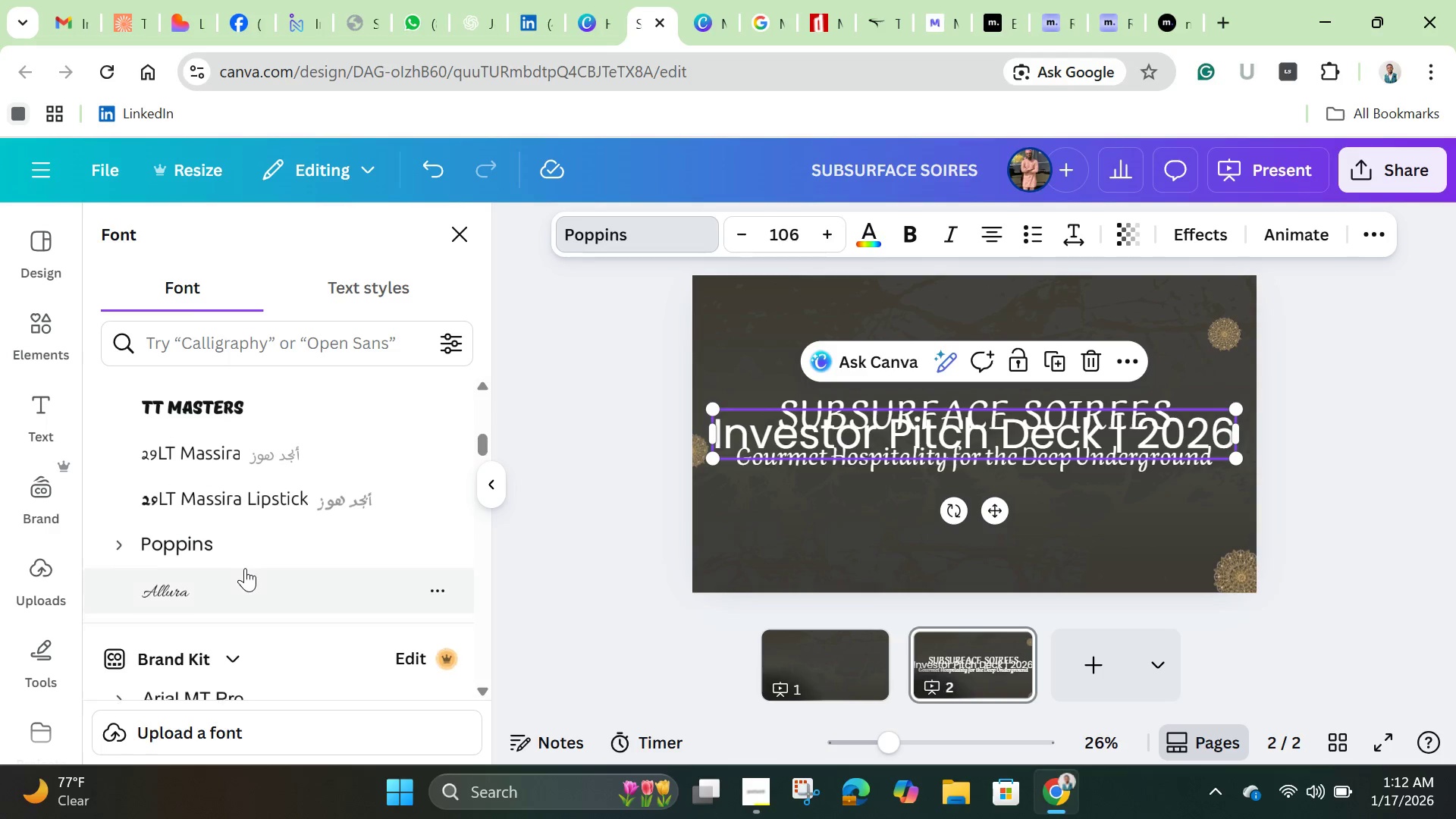 
scroll: coordinate [245, 568], scroll_direction: down, amount: 1.0
 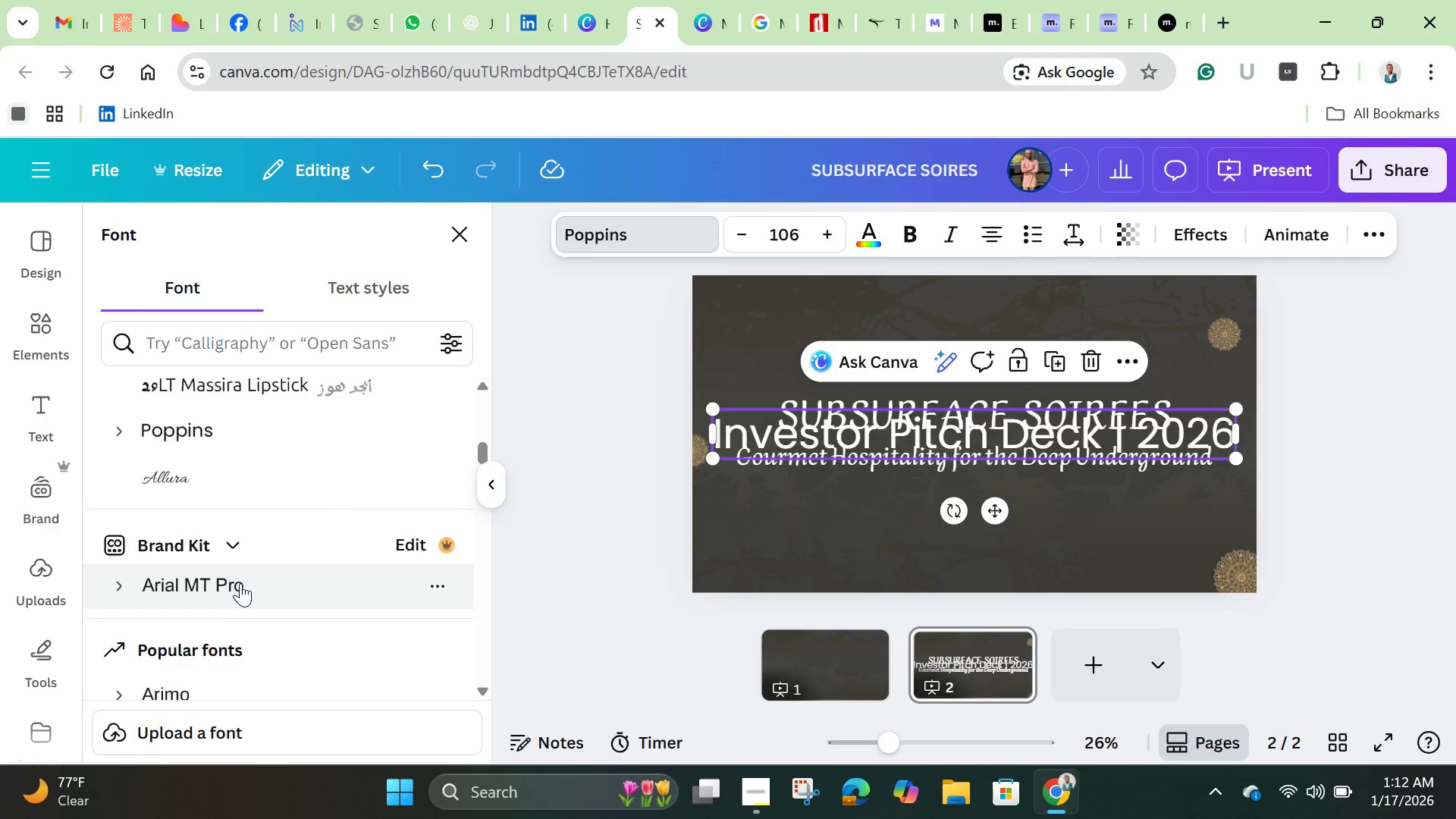 
left_click([240, 583])
 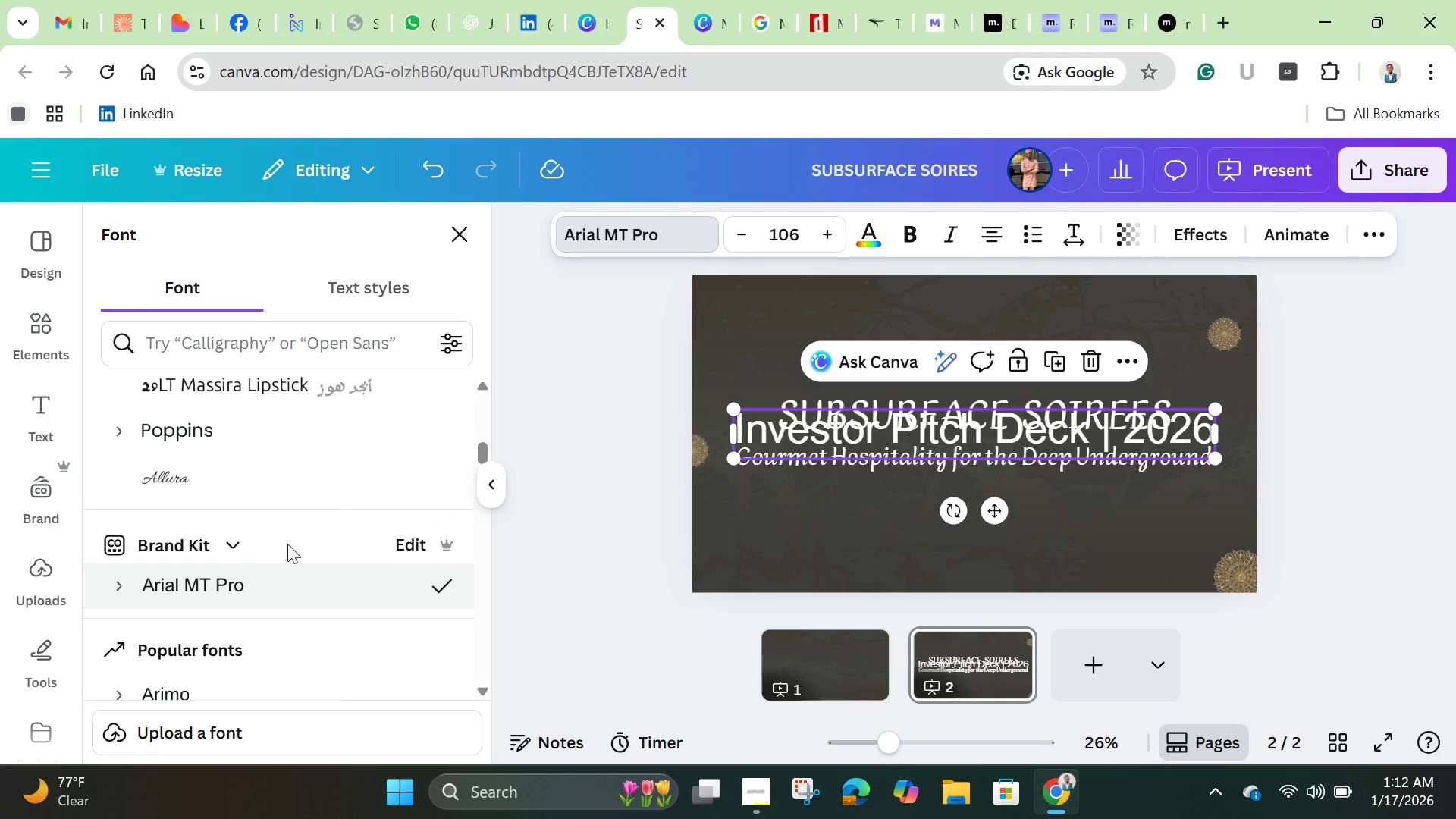 
left_click([870, 538])
 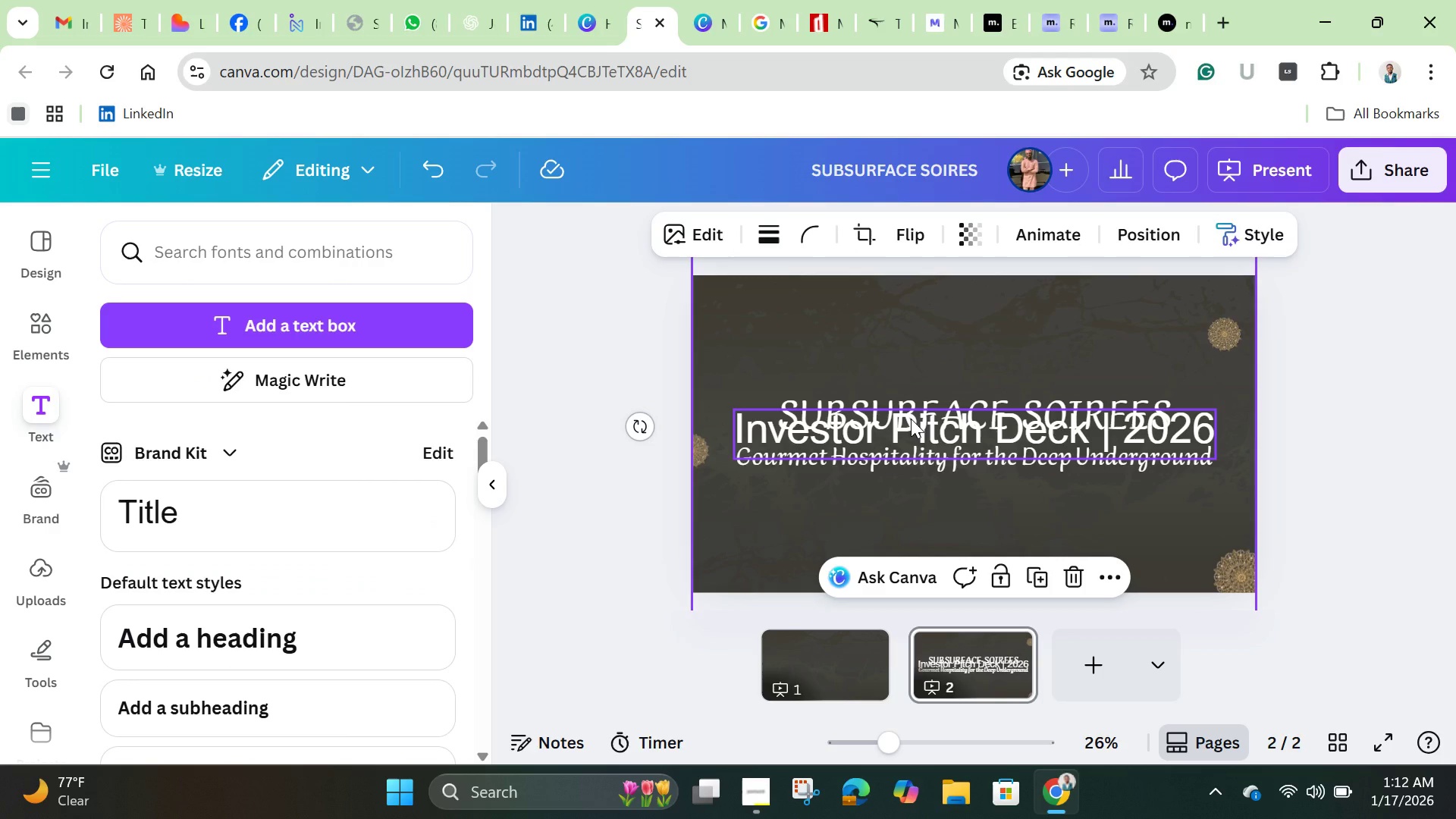 
left_click([911, 419])
 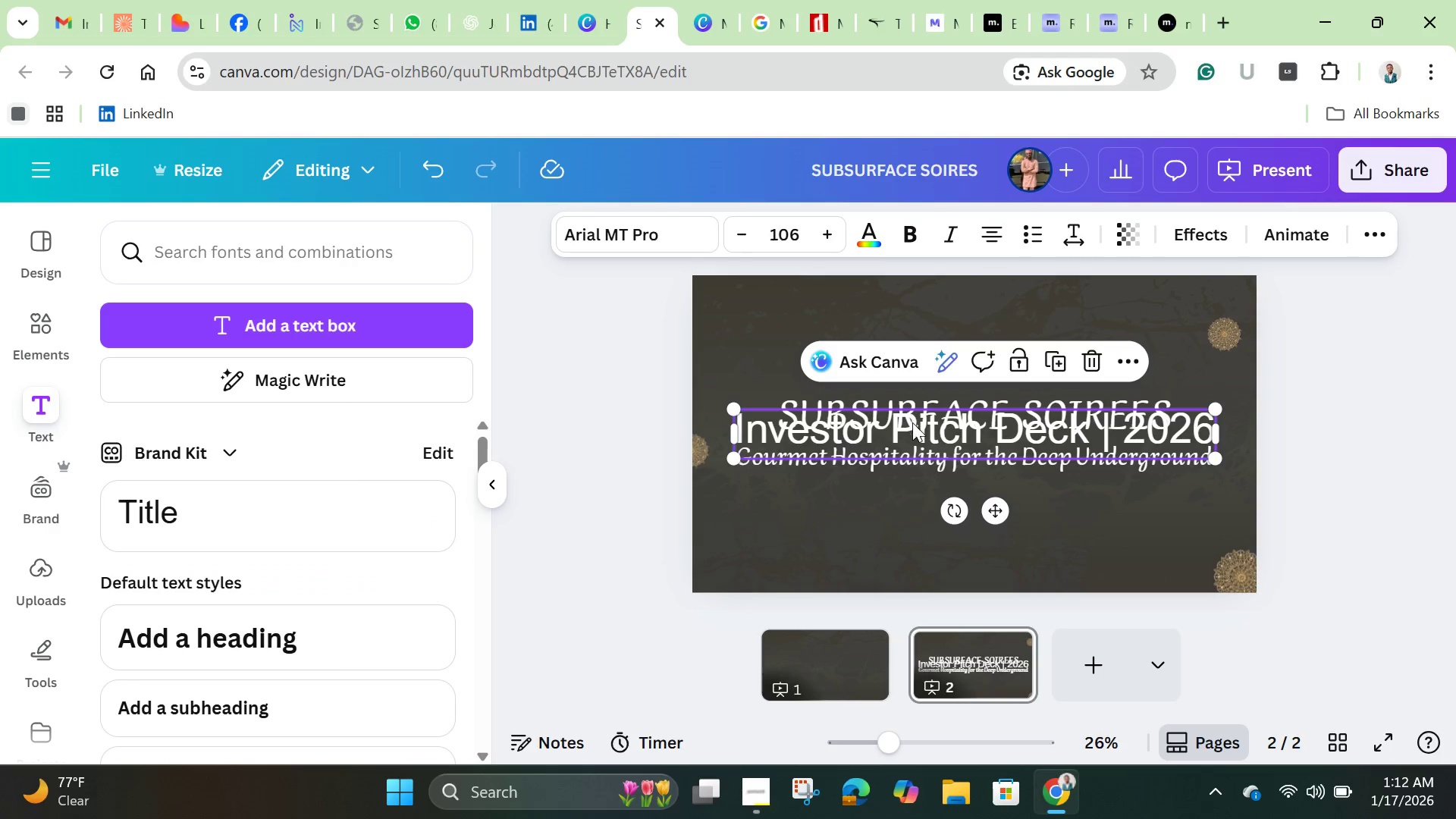 
left_click_drag(start_coordinate=[911, 419], to_coordinate=[909, 521])
 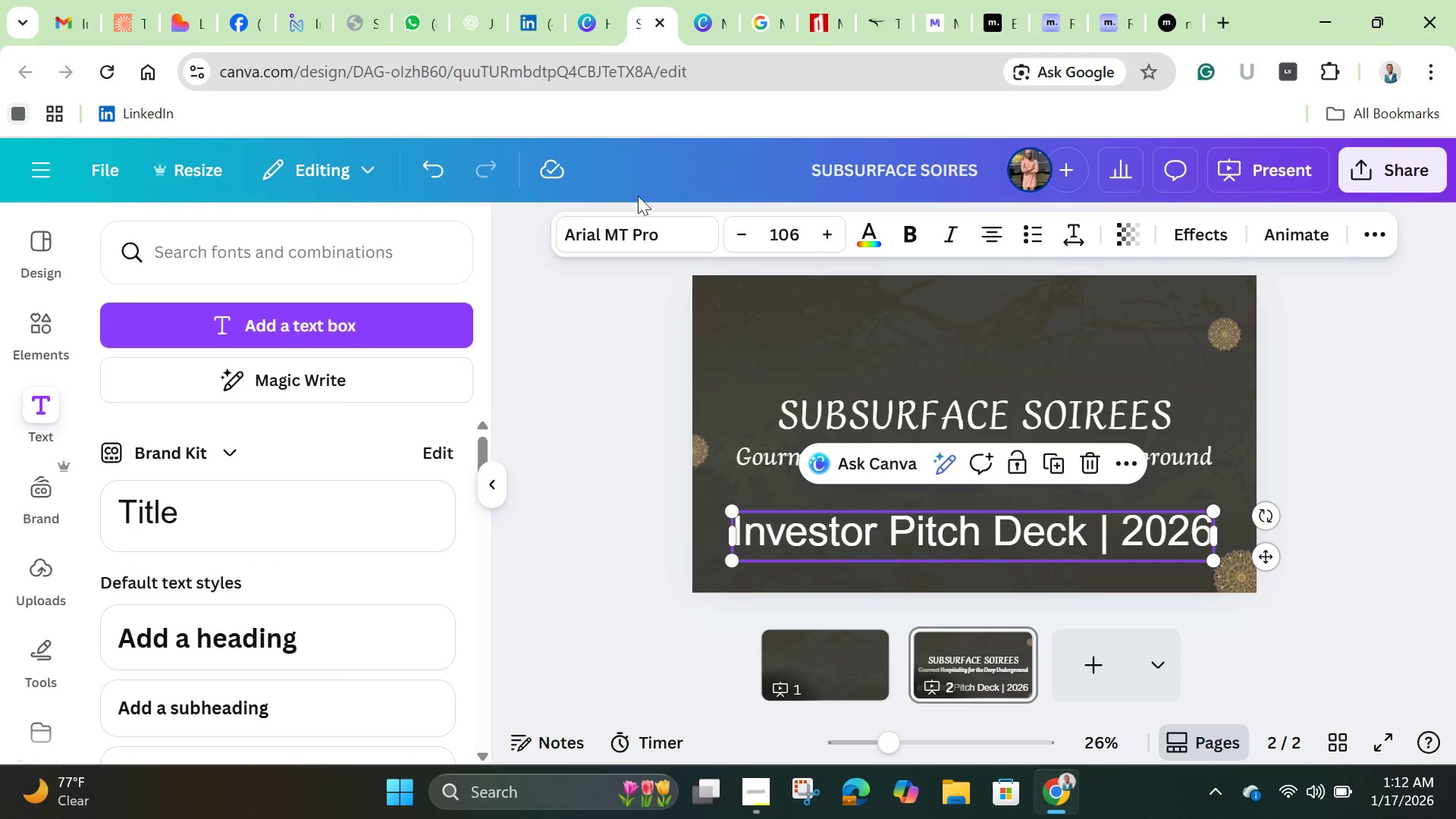 
left_click([635, 229])
 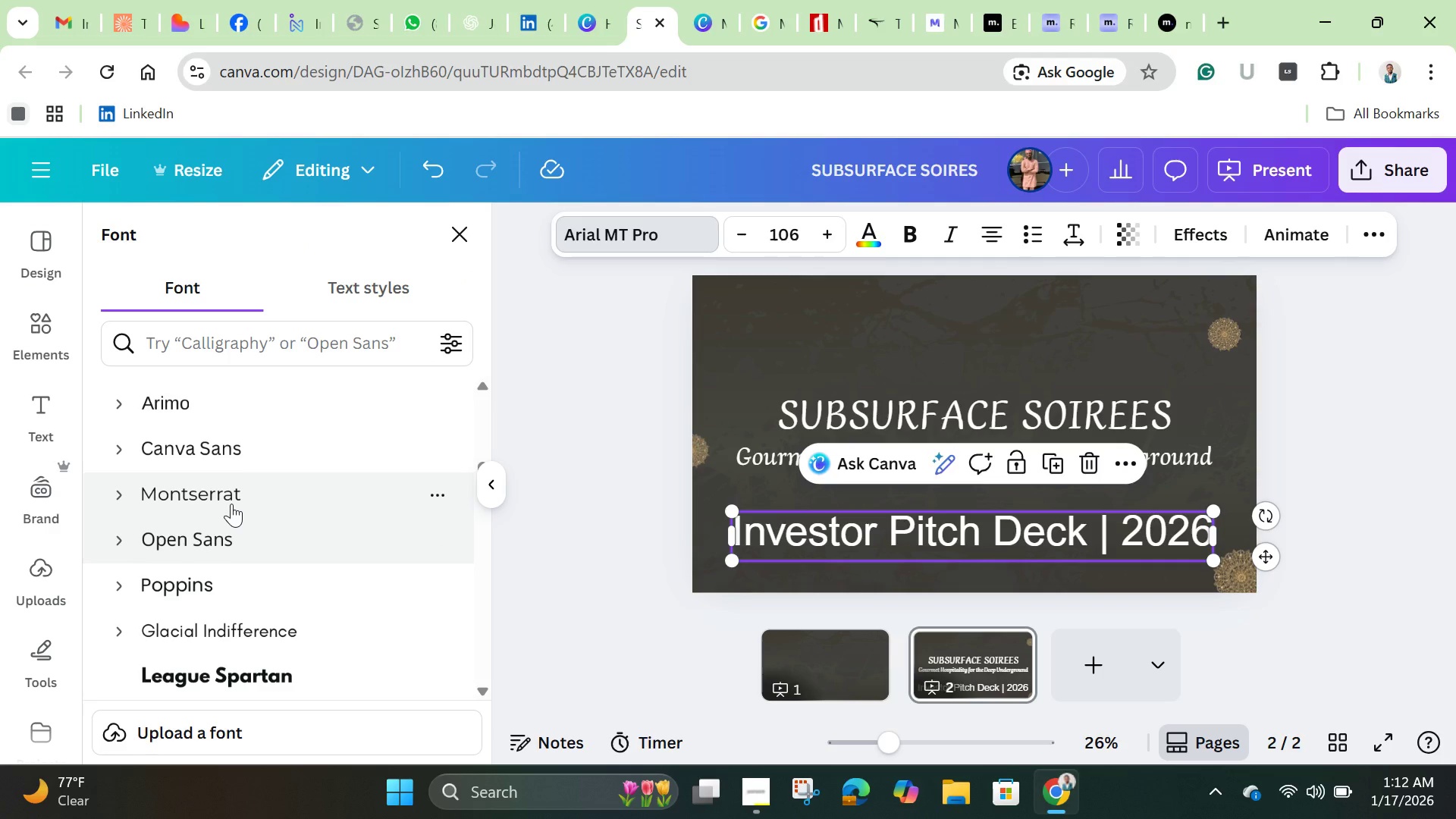 
left_click([231, 503])
 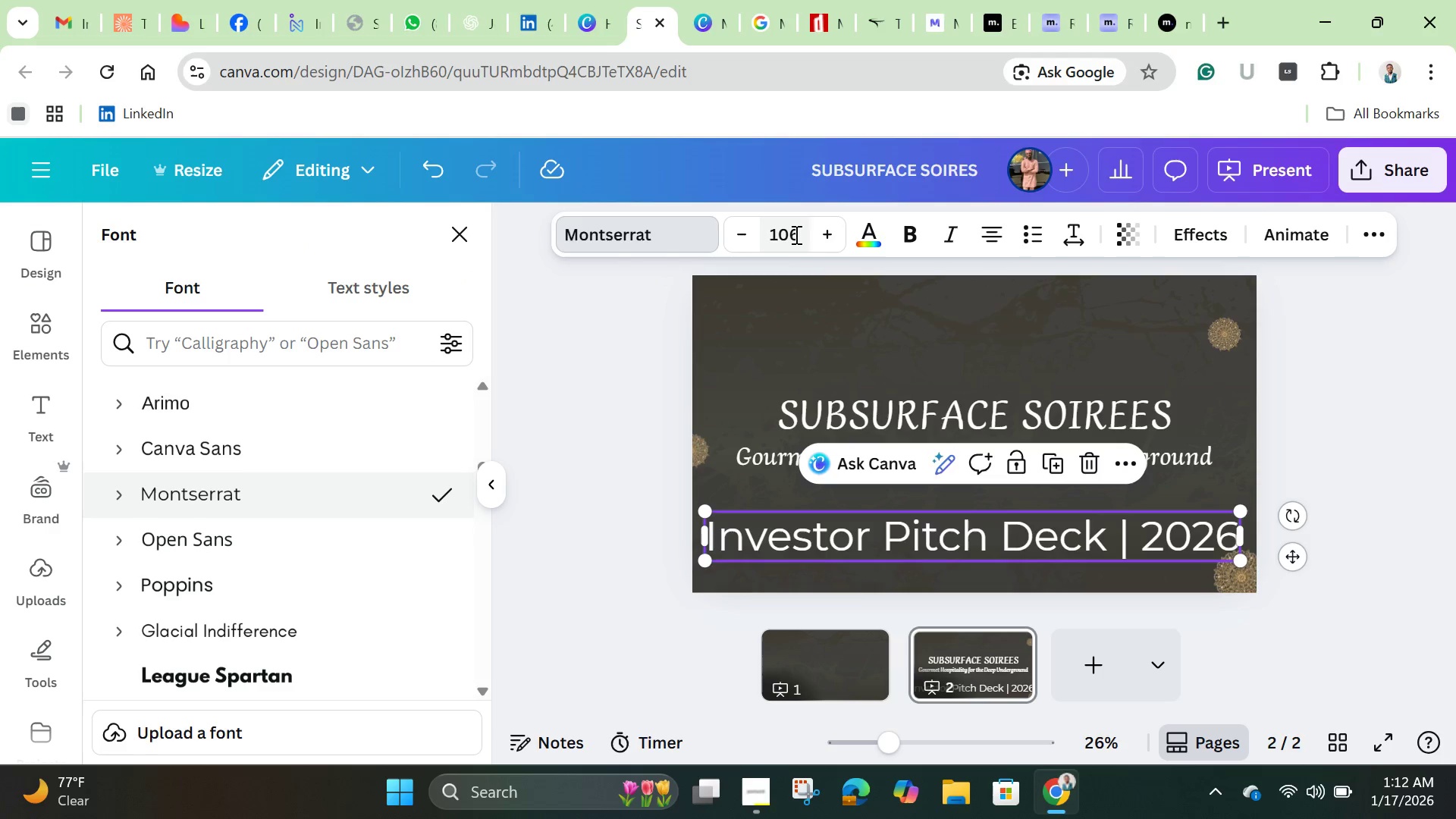 
wait(5.08)
 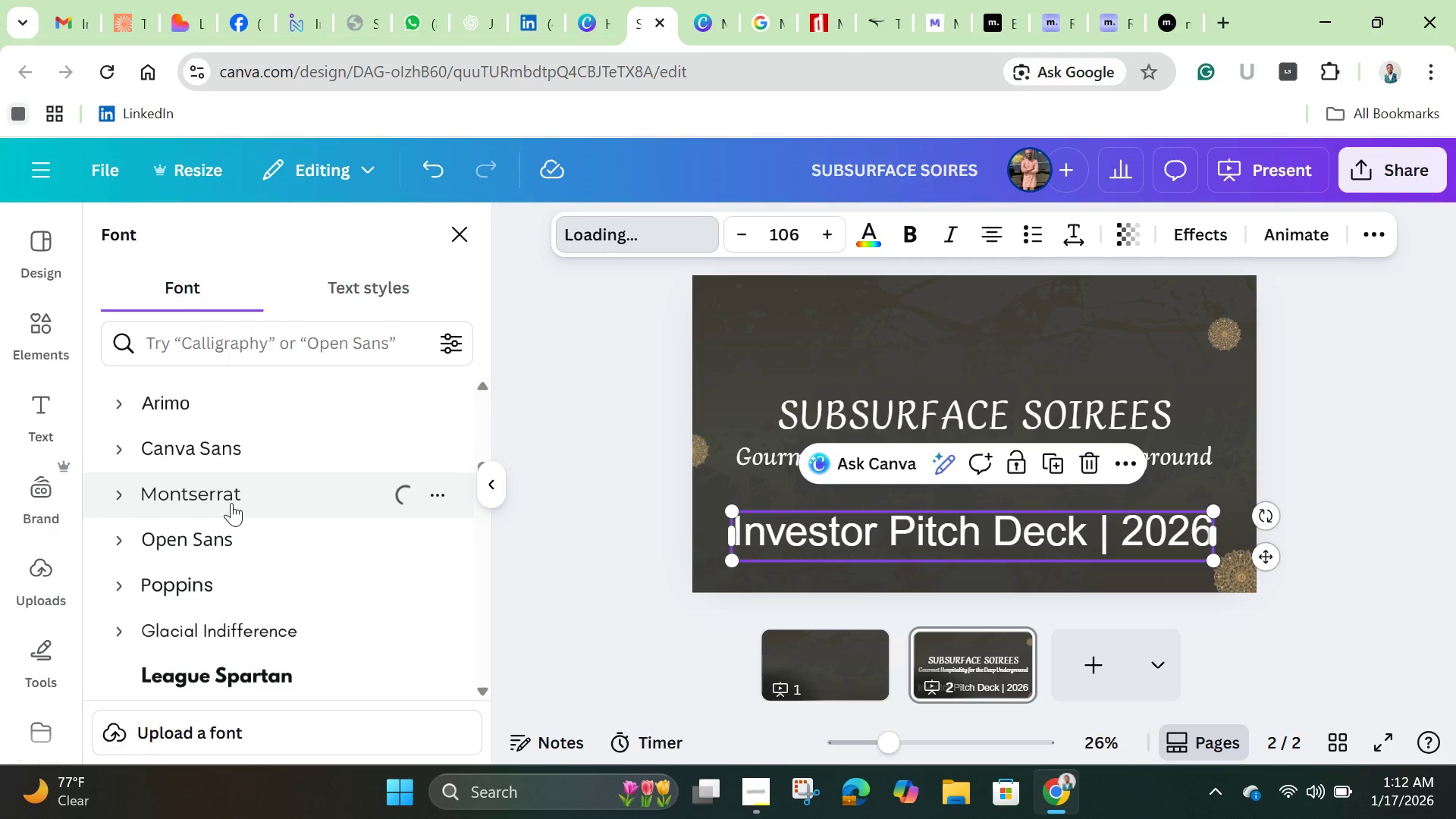 
left_click([1078, 234])
 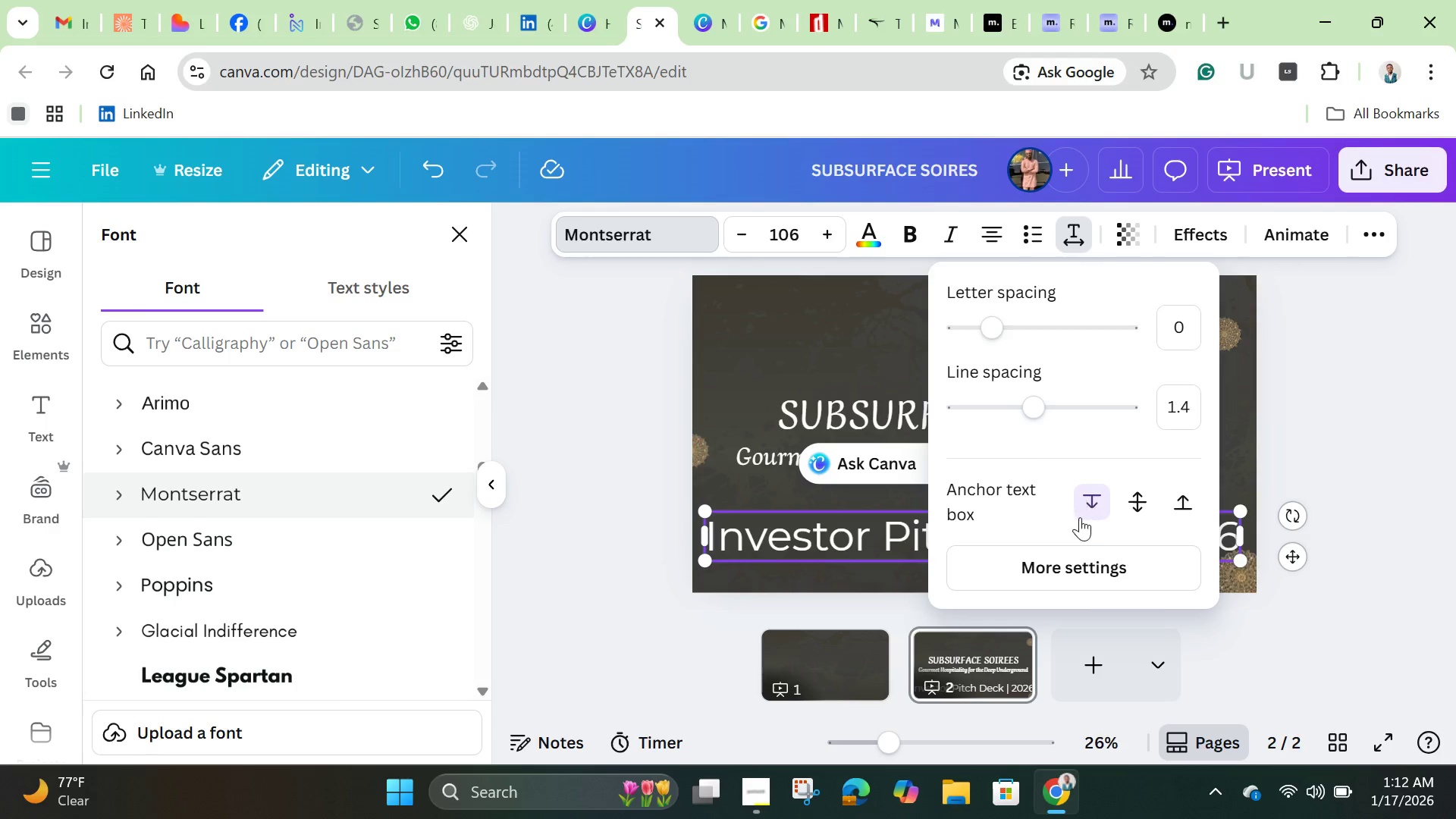 
left_click([784, 538])
 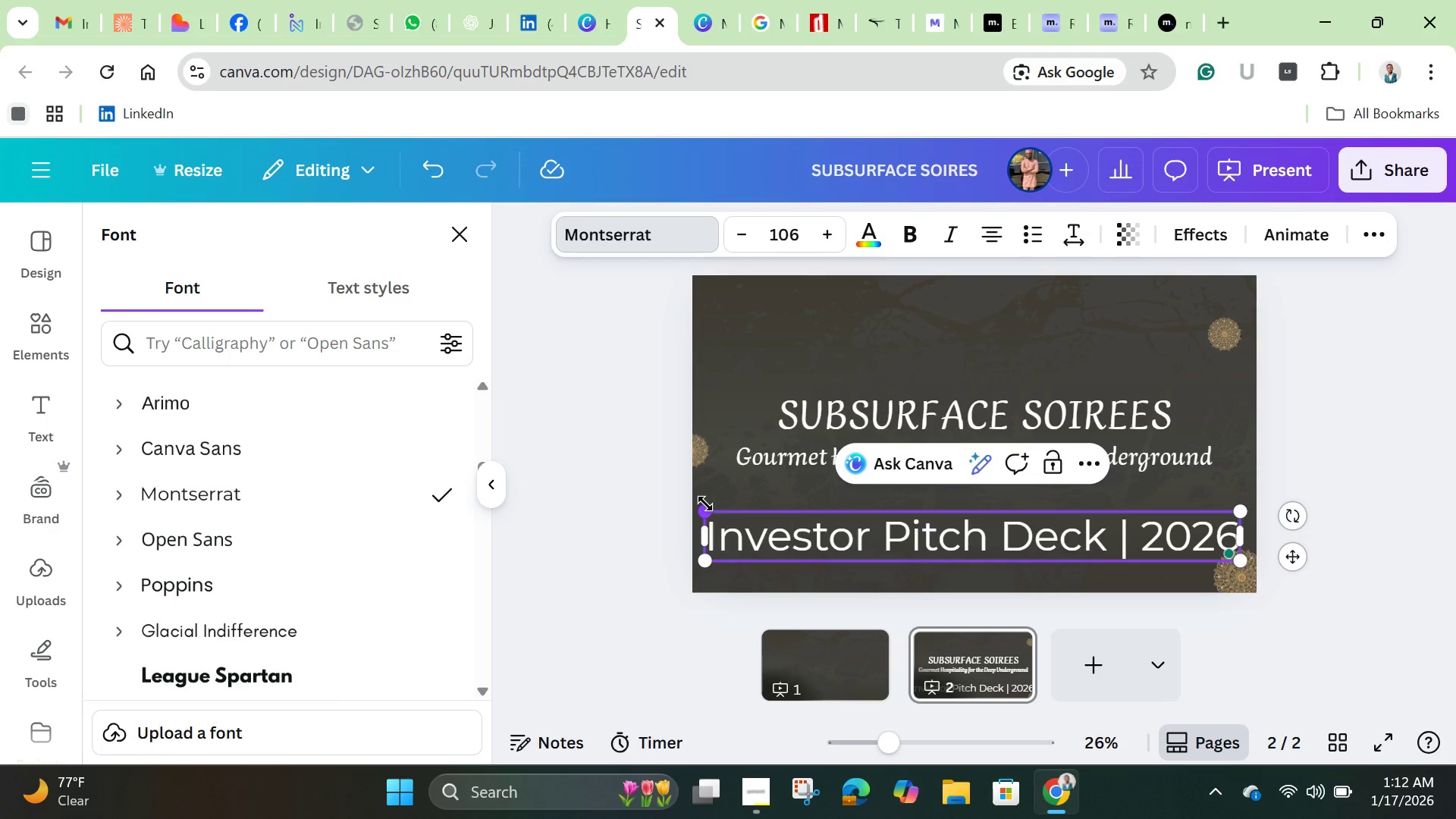 
left_click_drag(start_coordinate=[707, 504], to_coordinate=[1022, 554])
 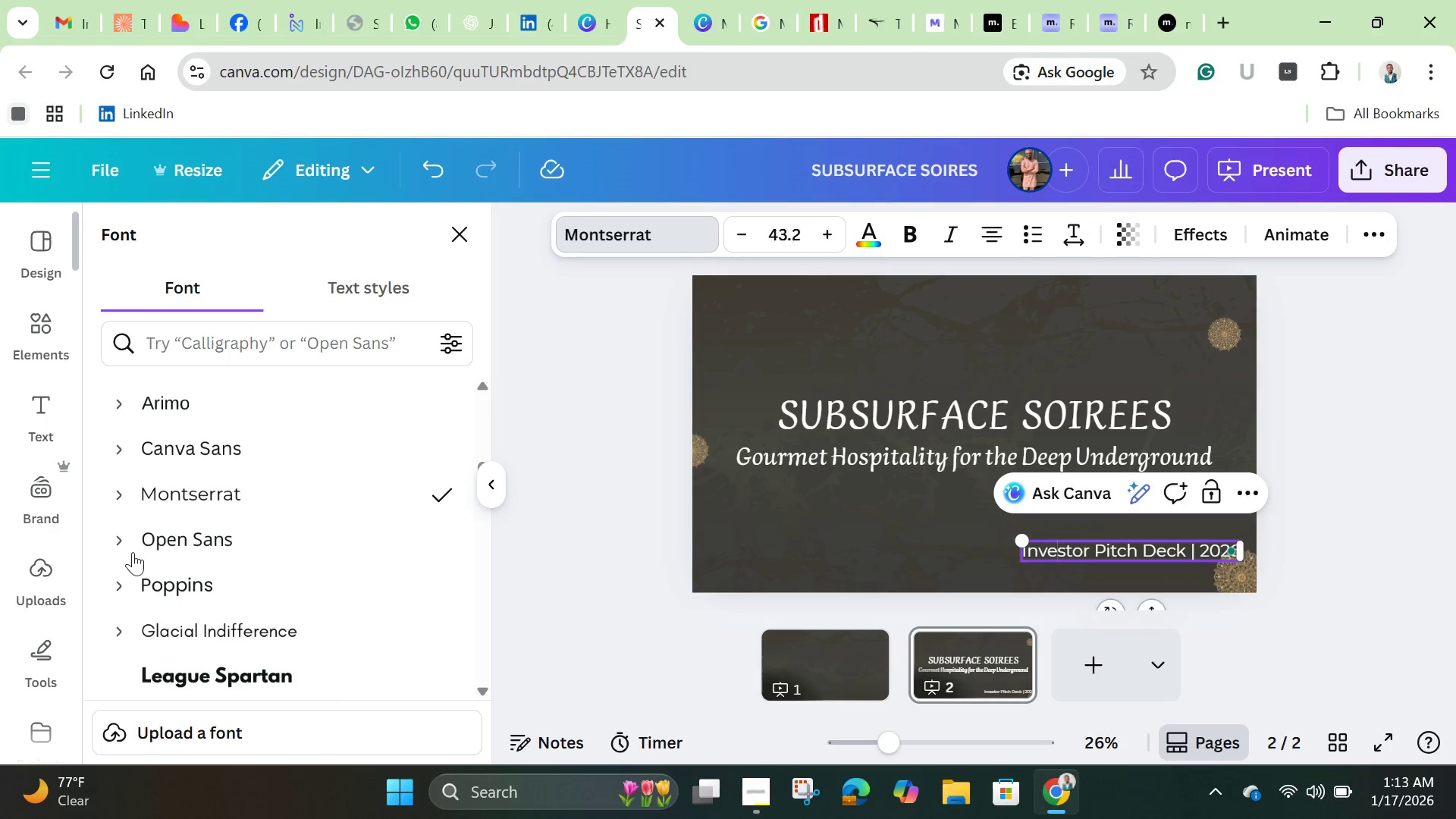 
scroll: coordinate [246, 634], scroll_direction: down, amount: 2.0
 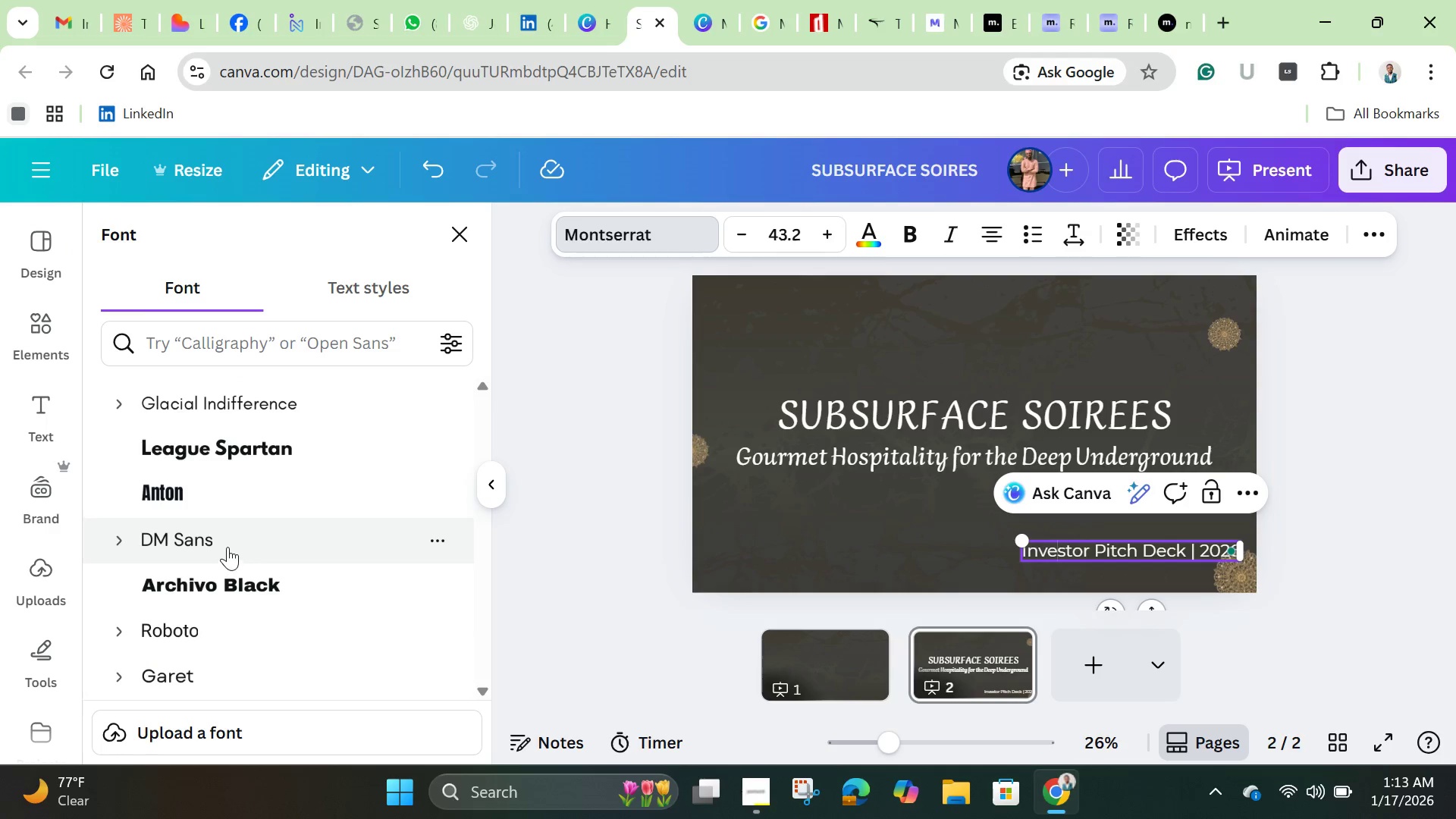 
left_click([228, 545])
 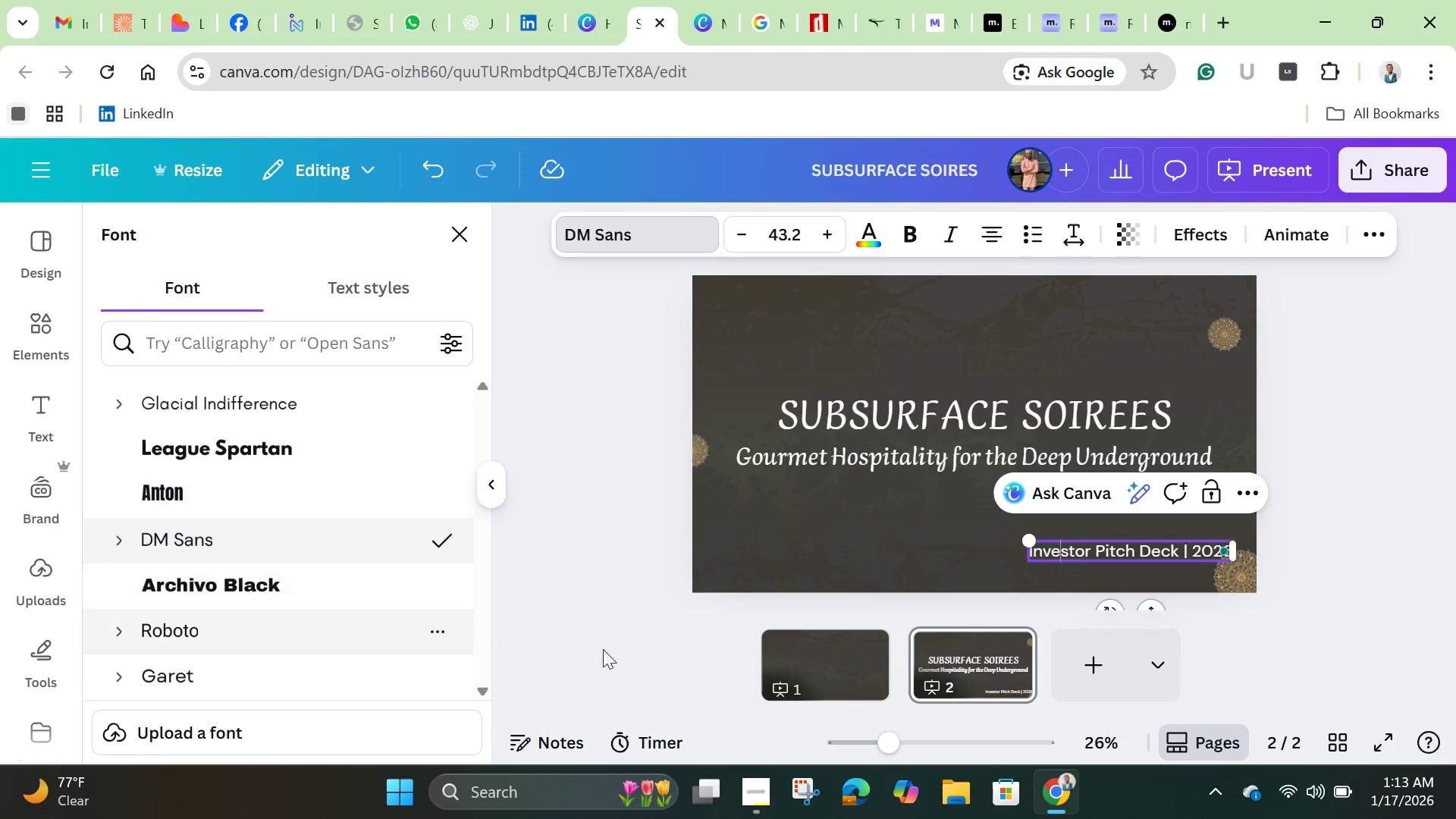 
wait(5.05)
 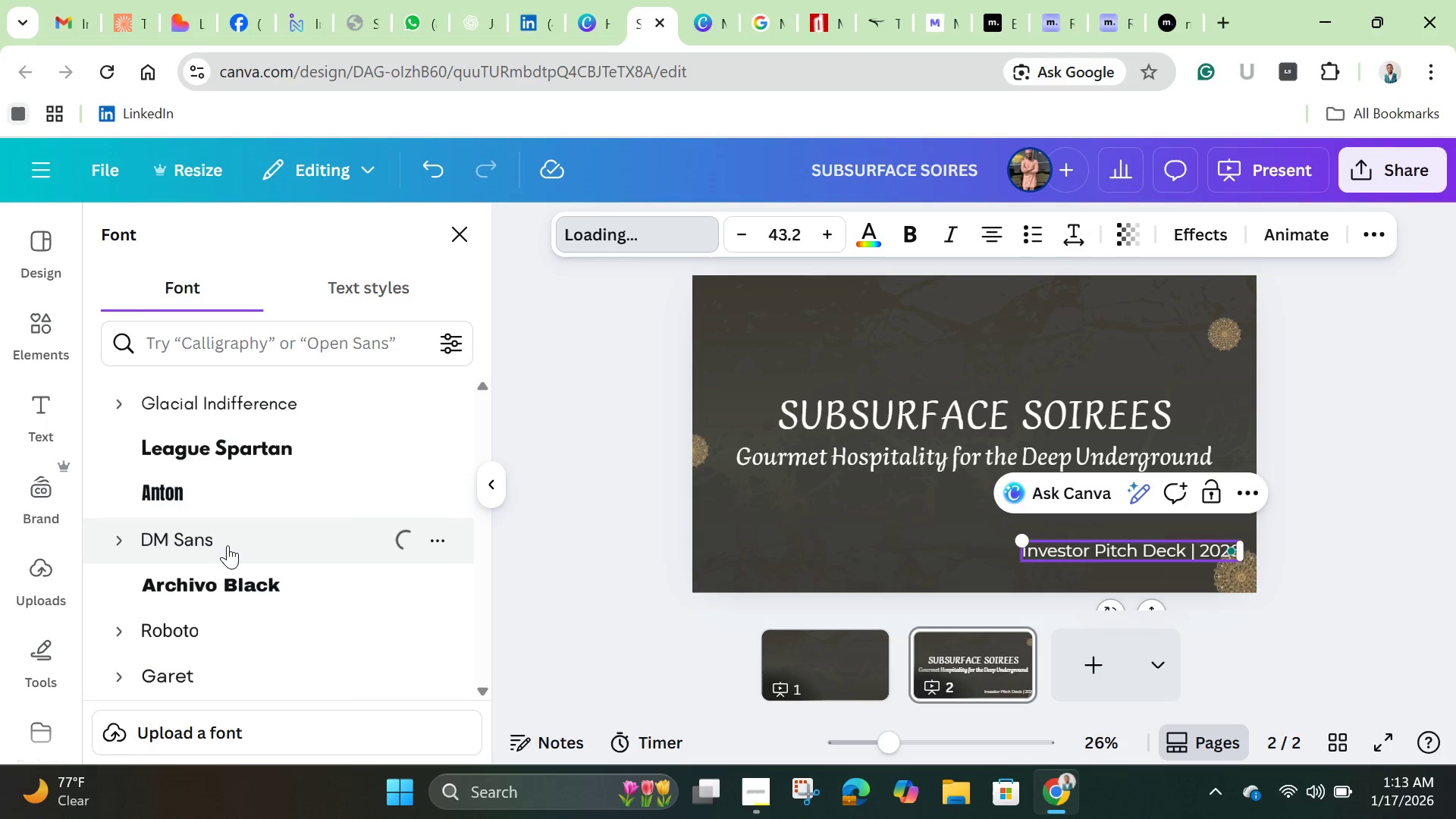 
left_click([798, 560])
 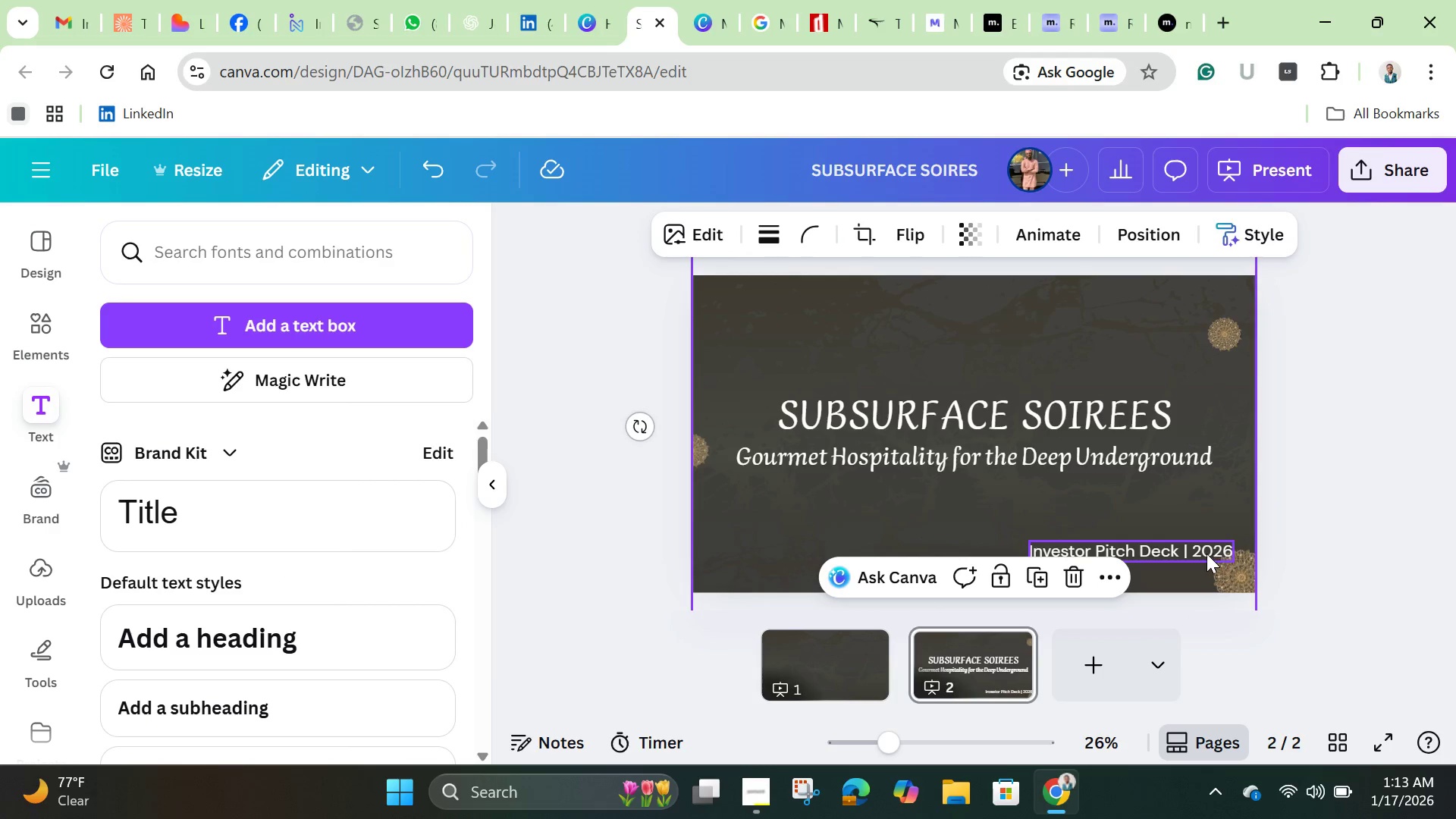 
left_click([1200, 552])
 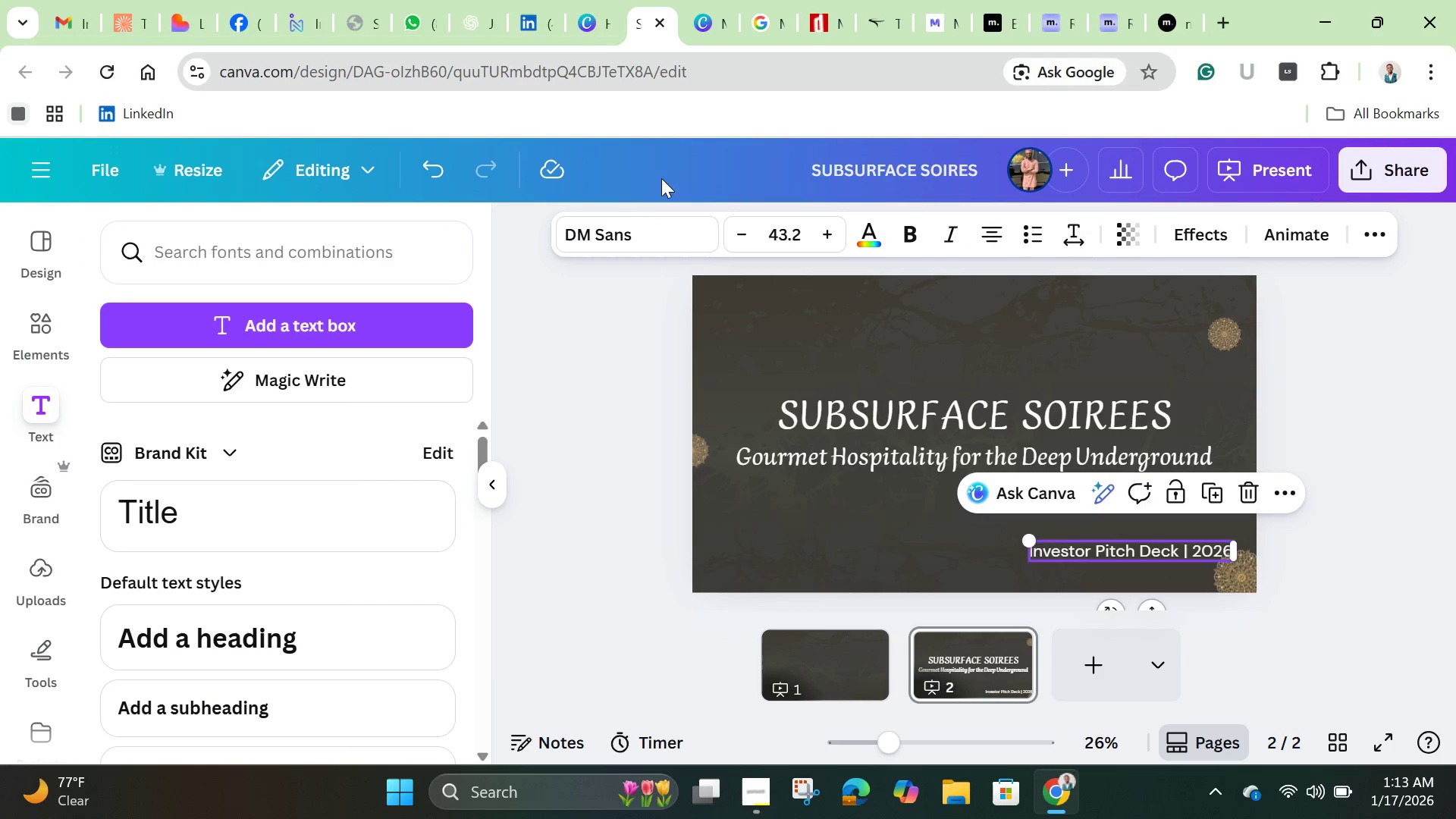 
left_click([634, 224])
 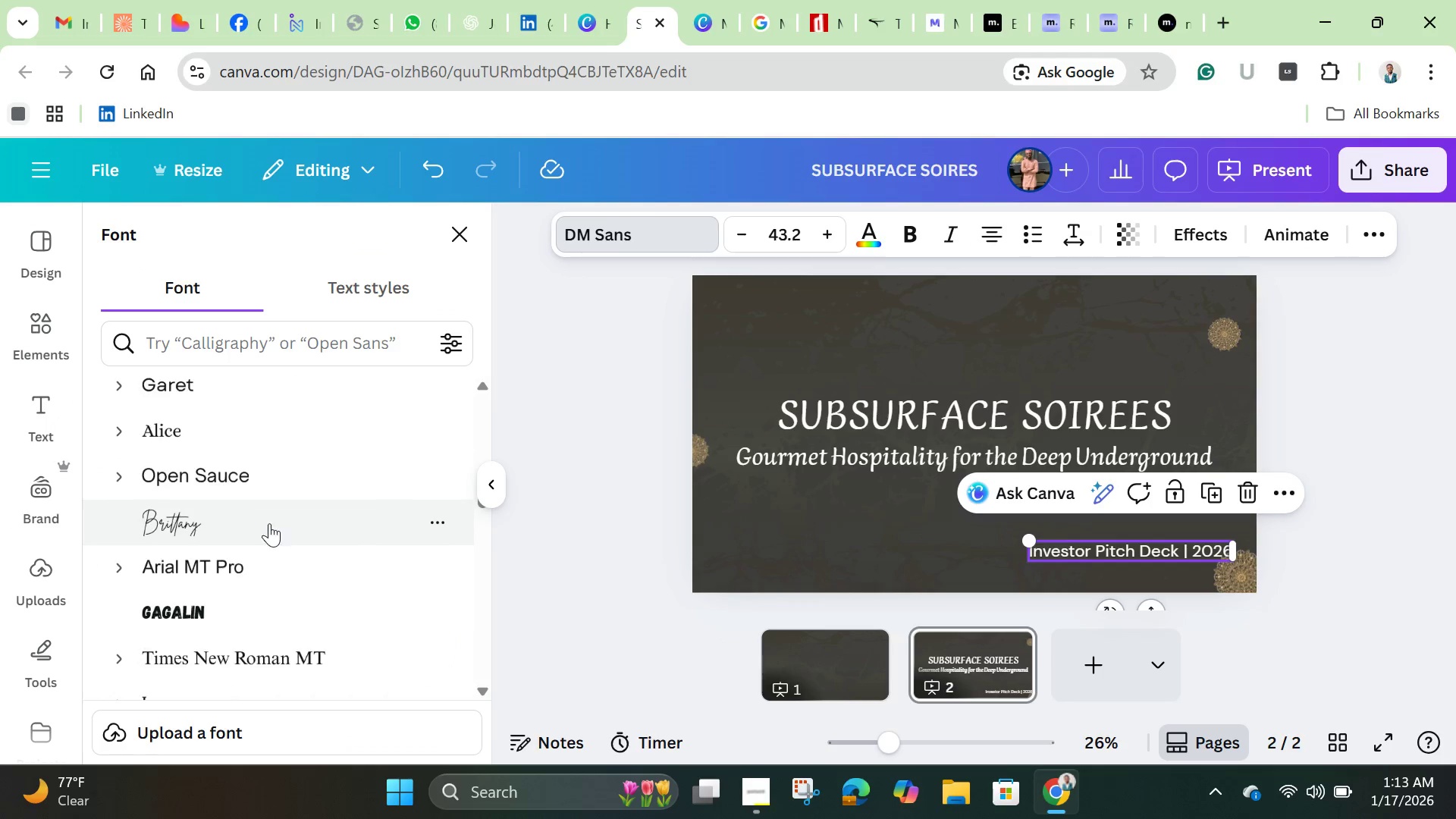 
scroll: coordinate [259, 579], scroll_direction: down, amount: 2.0
 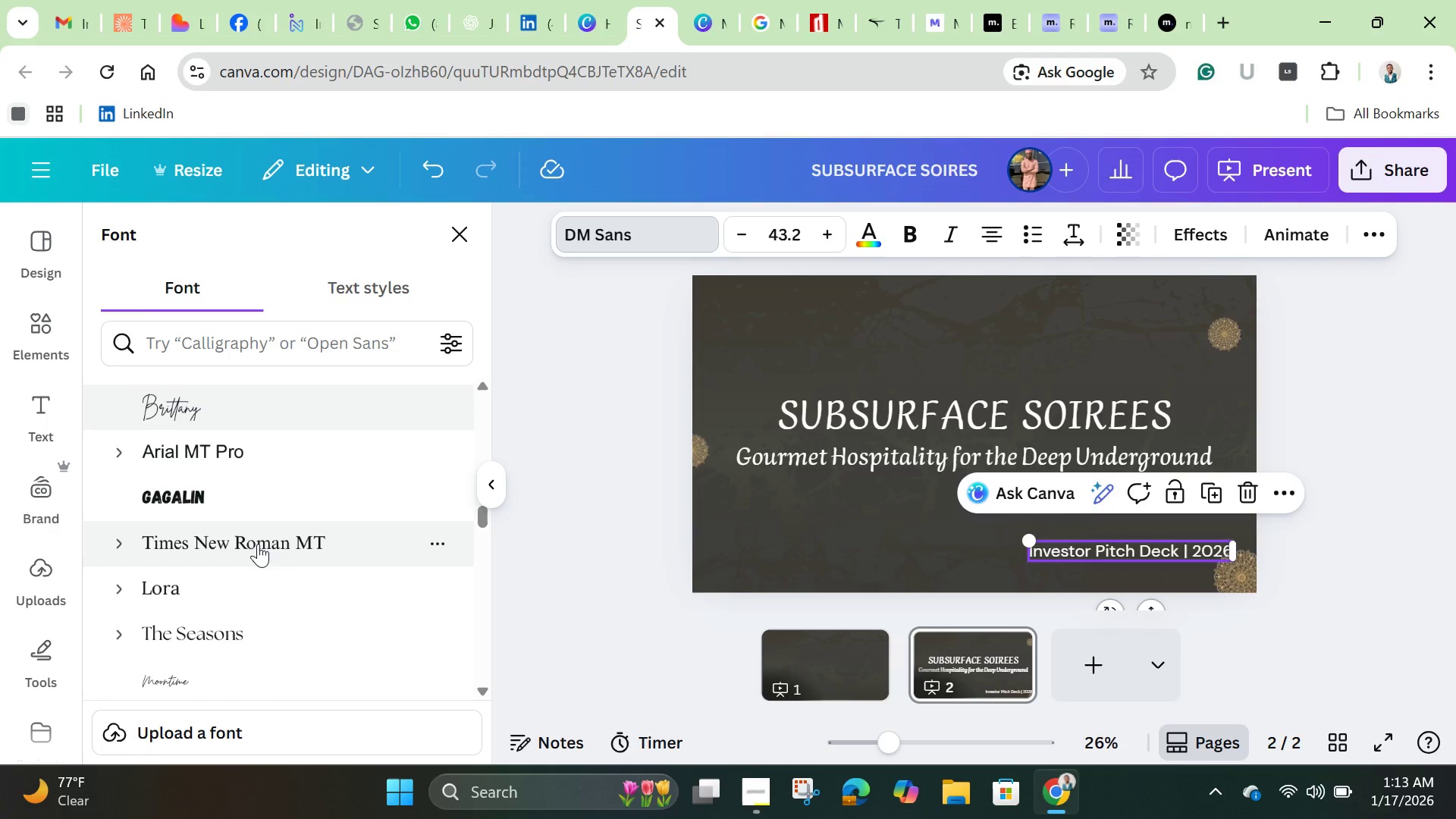 
left_click([258, 541])
 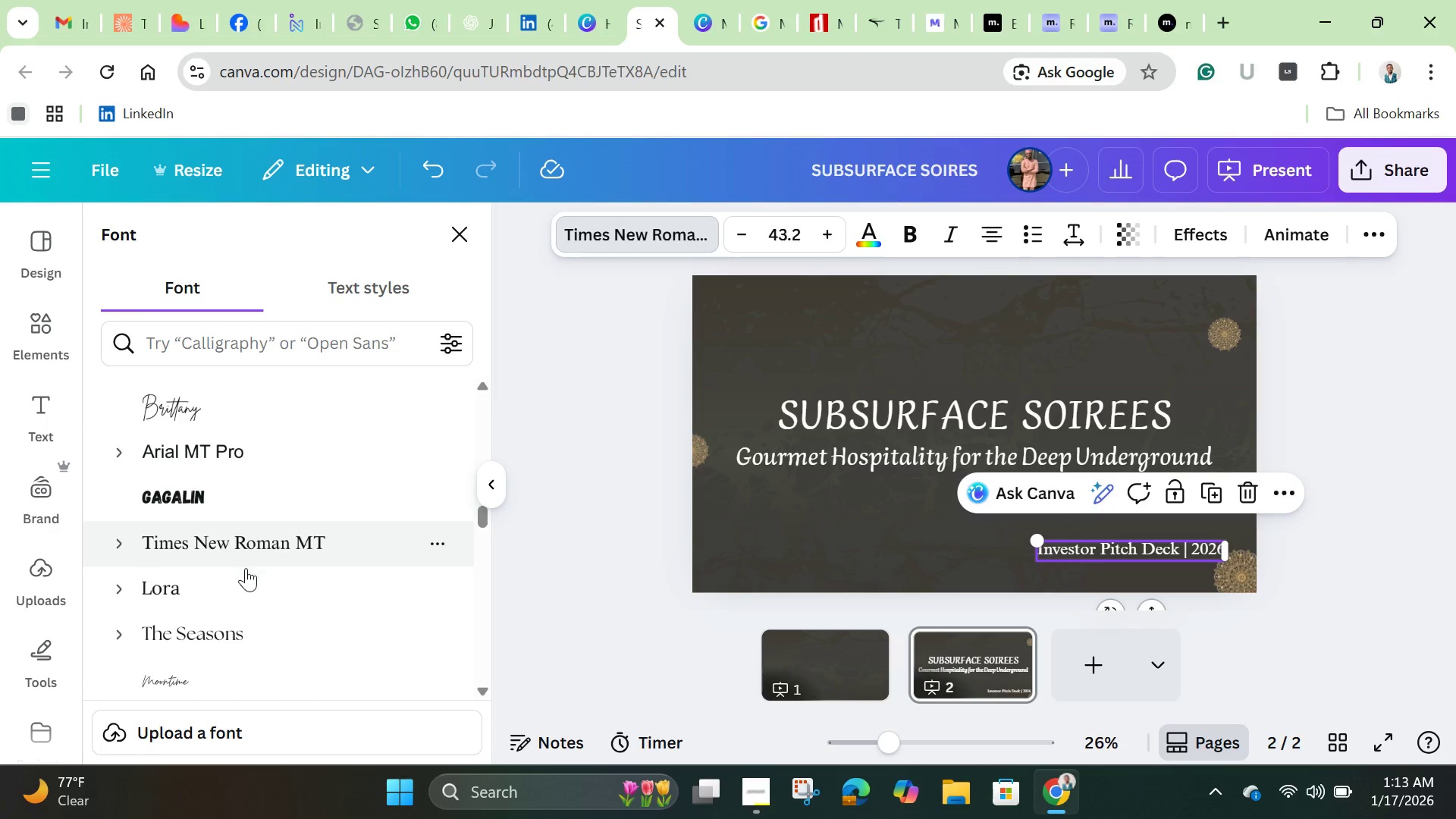 
scroll: coordinate [243, 580], scroll_direction: down, amount: 4.0
 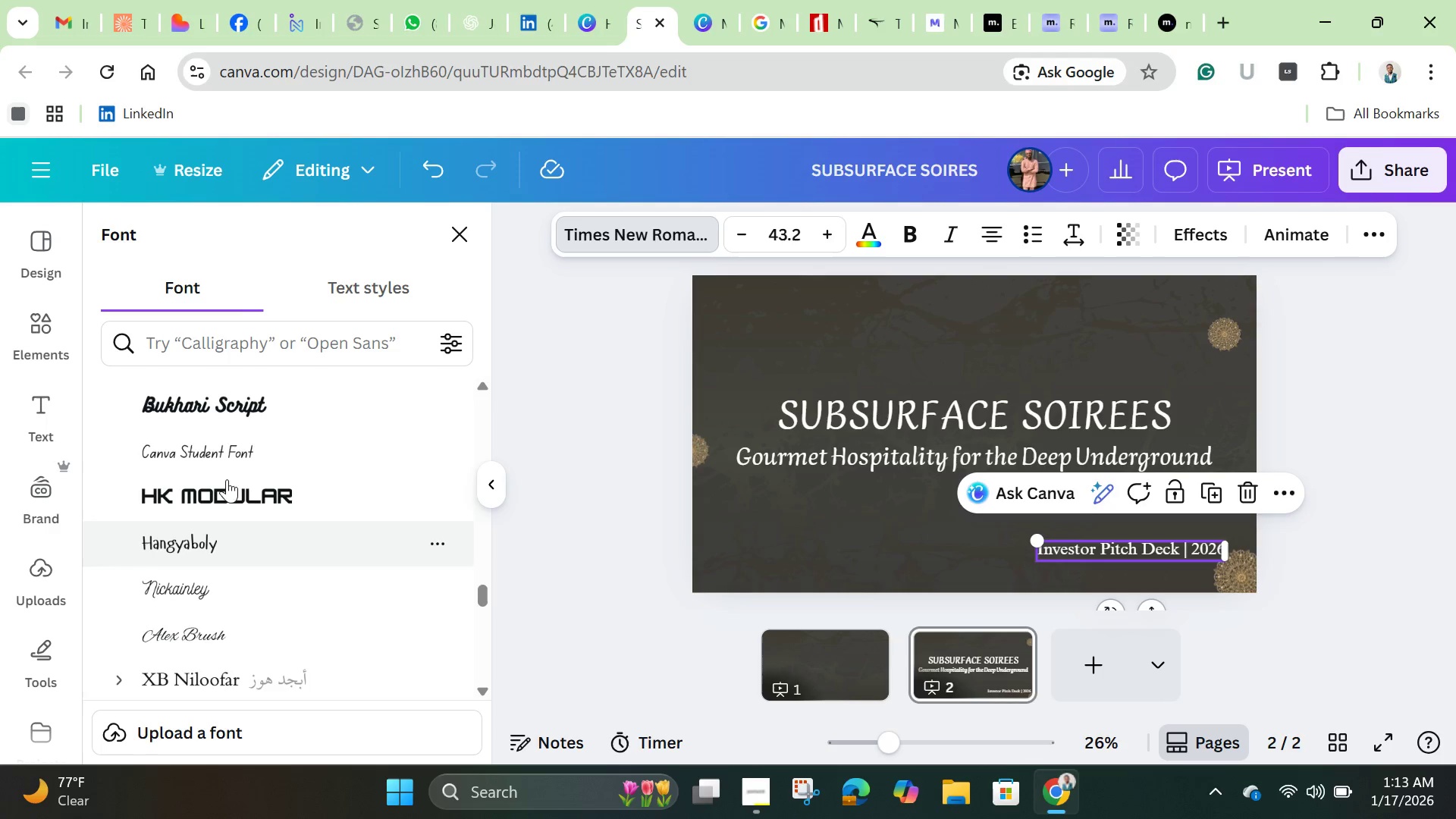 
left_click([224, 444])
 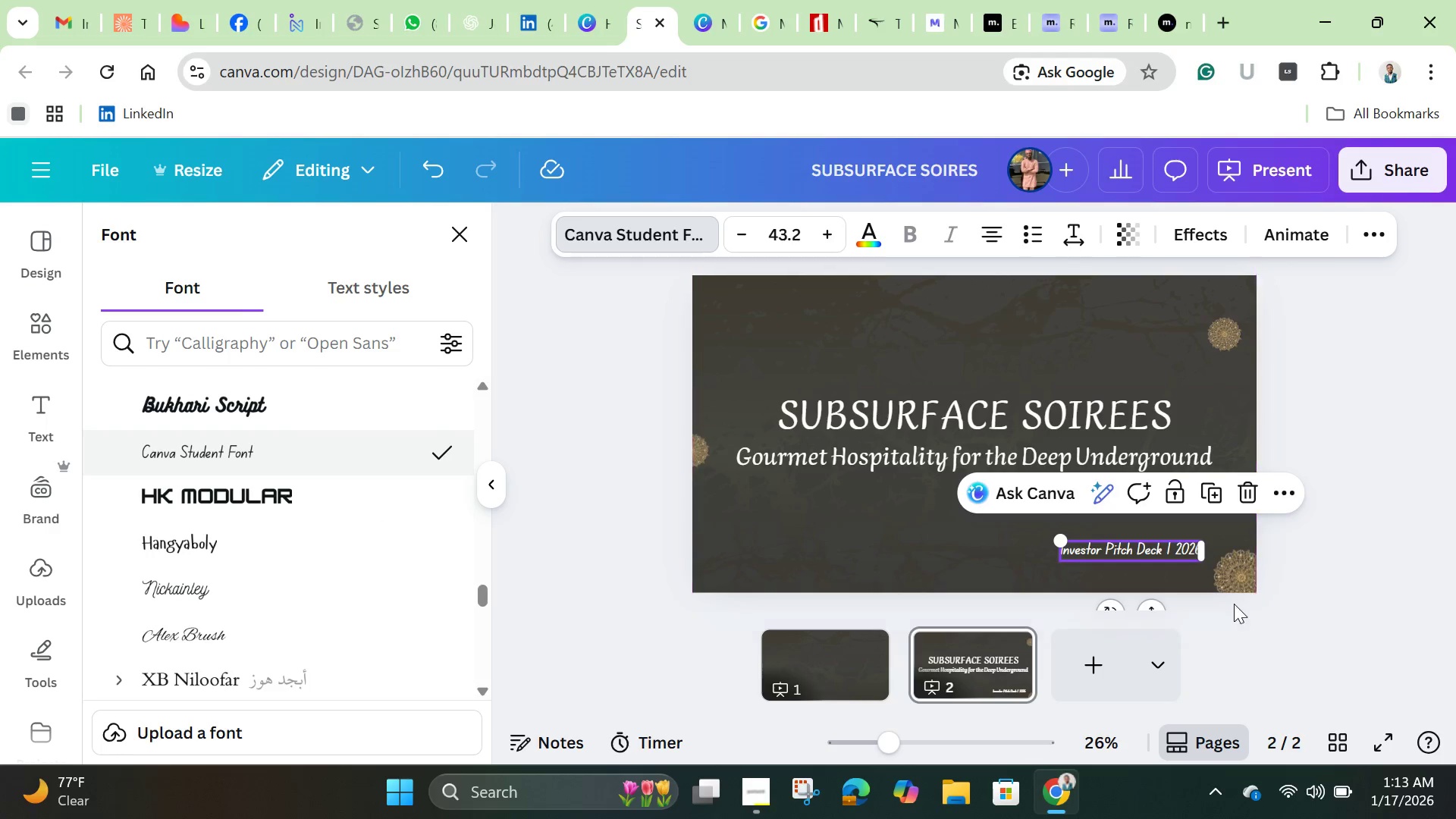 
wait(6.14)
 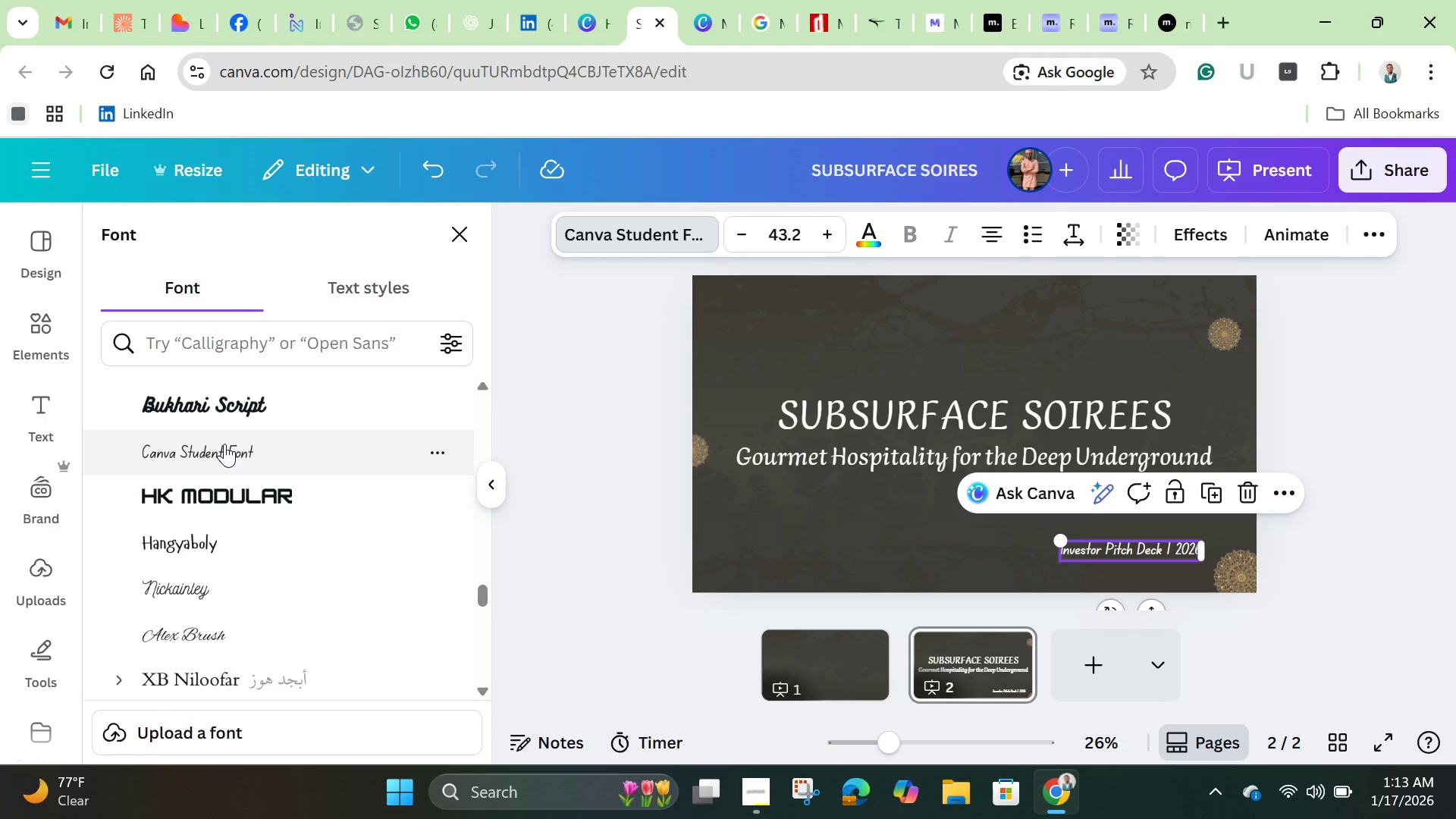 
left_click_drag(start_coordinate=[1153, 545], to_coordinate=[996, 549])
 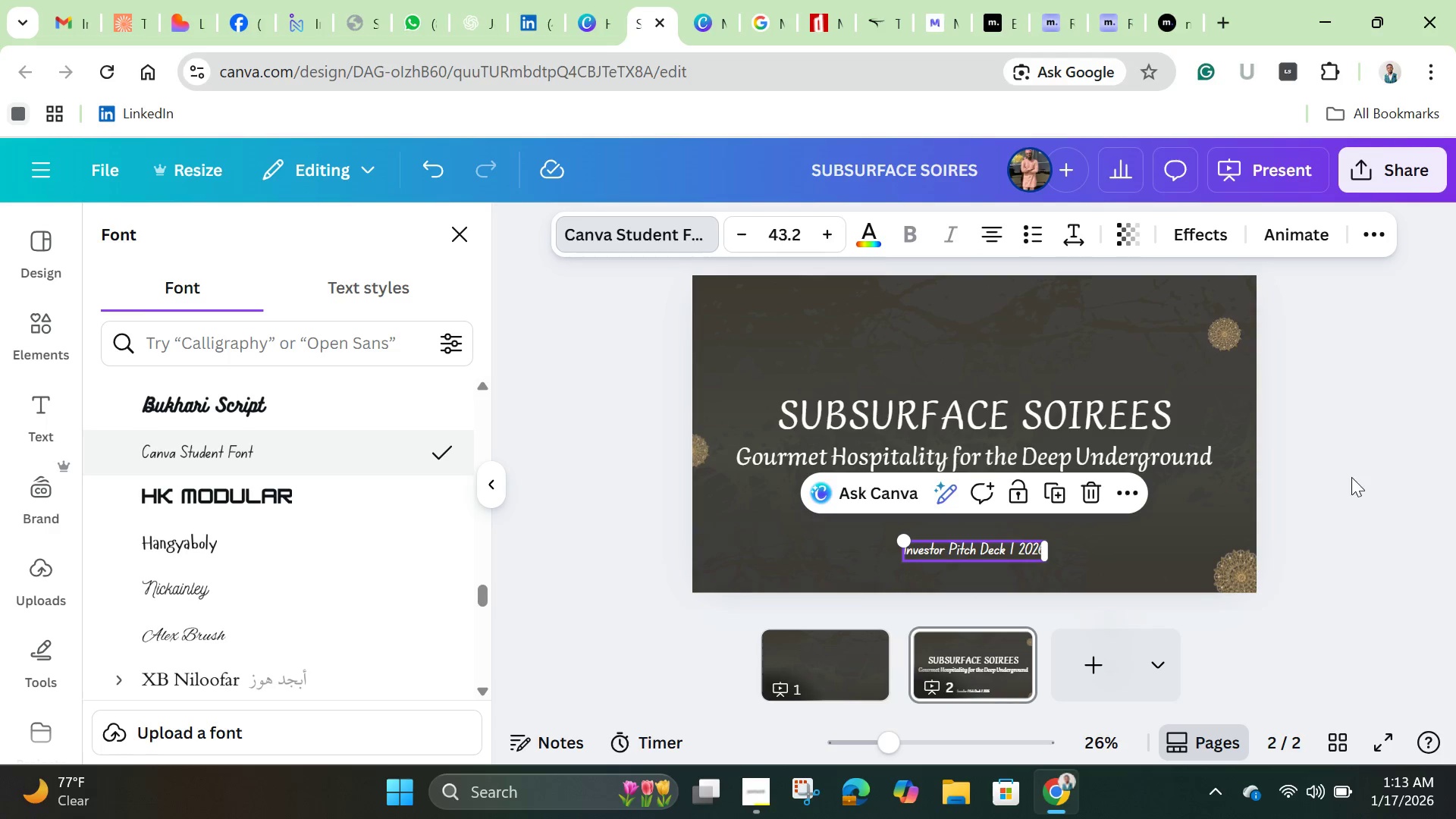 
left_click([1342, 467])
 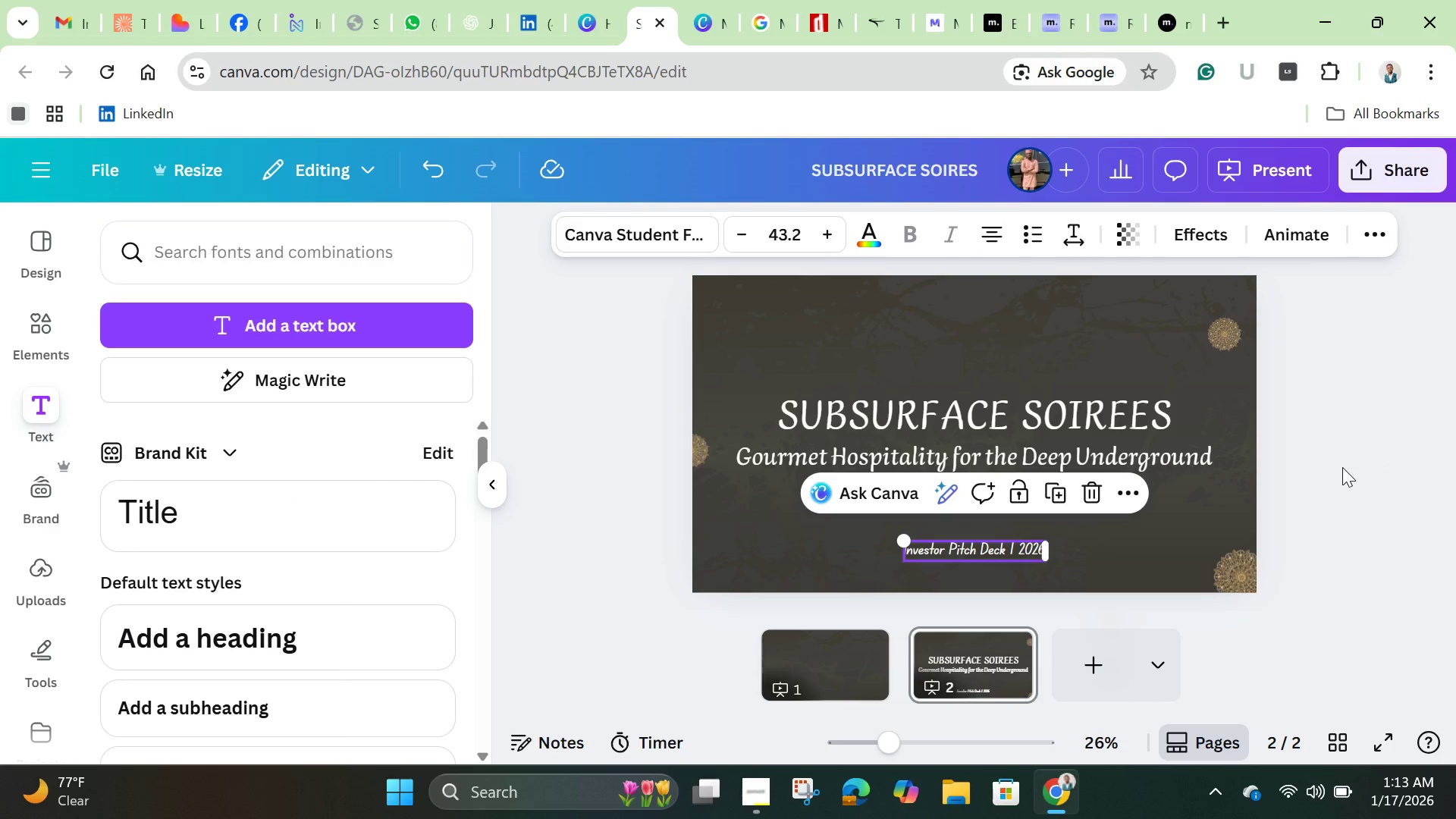 
left_click([1342, 467])
 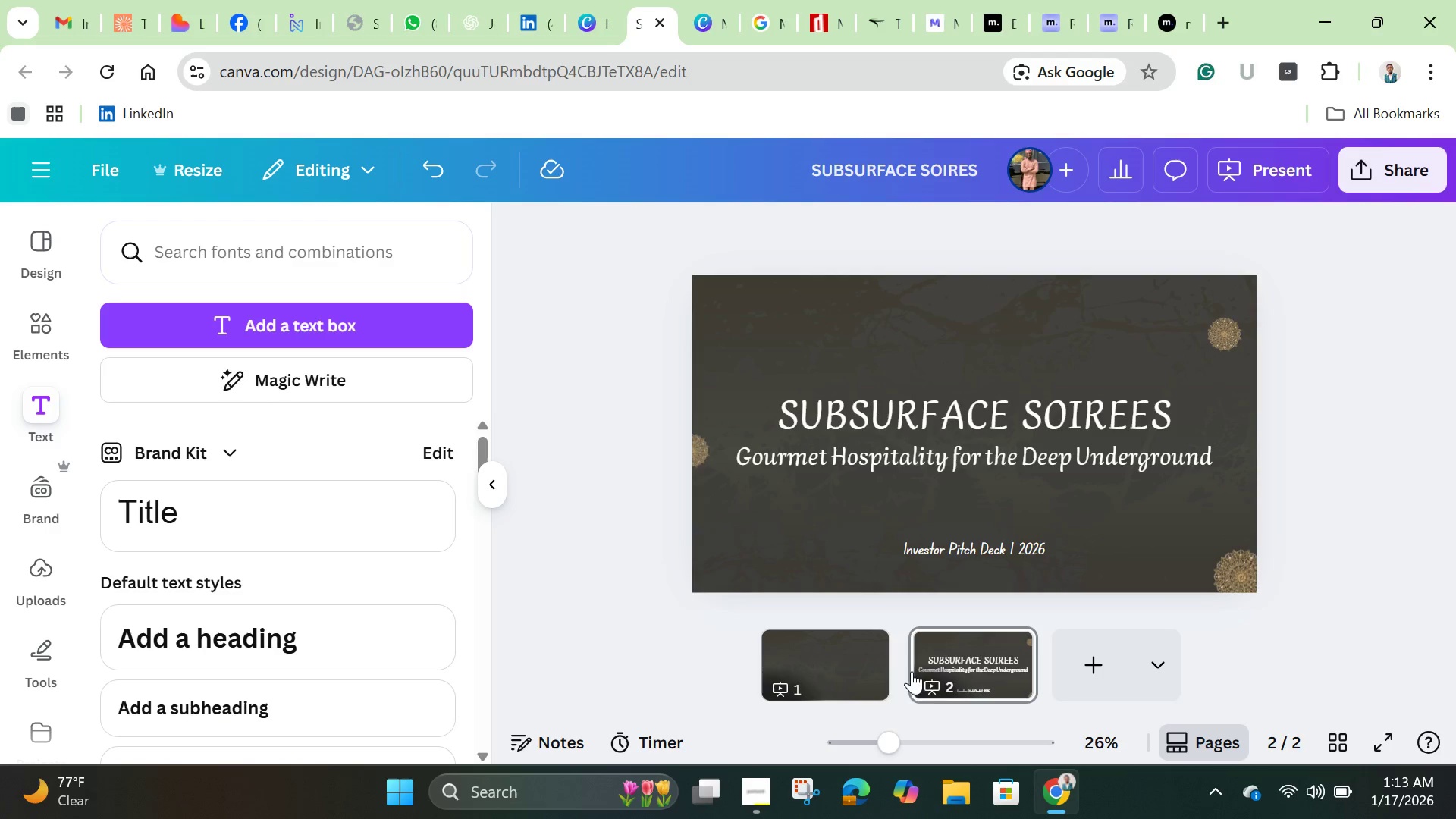 
left_click([964, 673])
 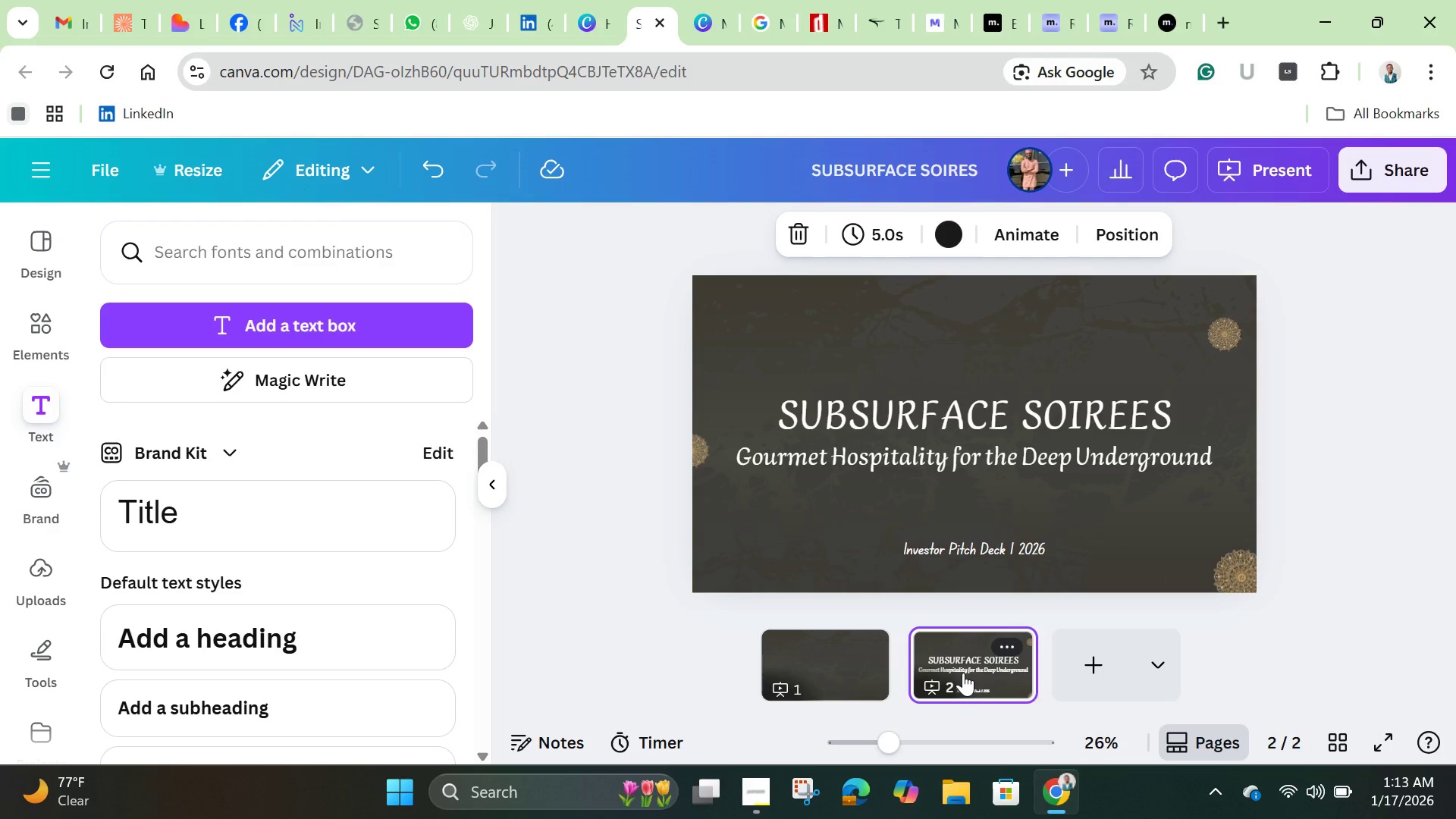 
left_click_drag(start_coordinate=[964, 673], to_coordinate=[790, 669])
 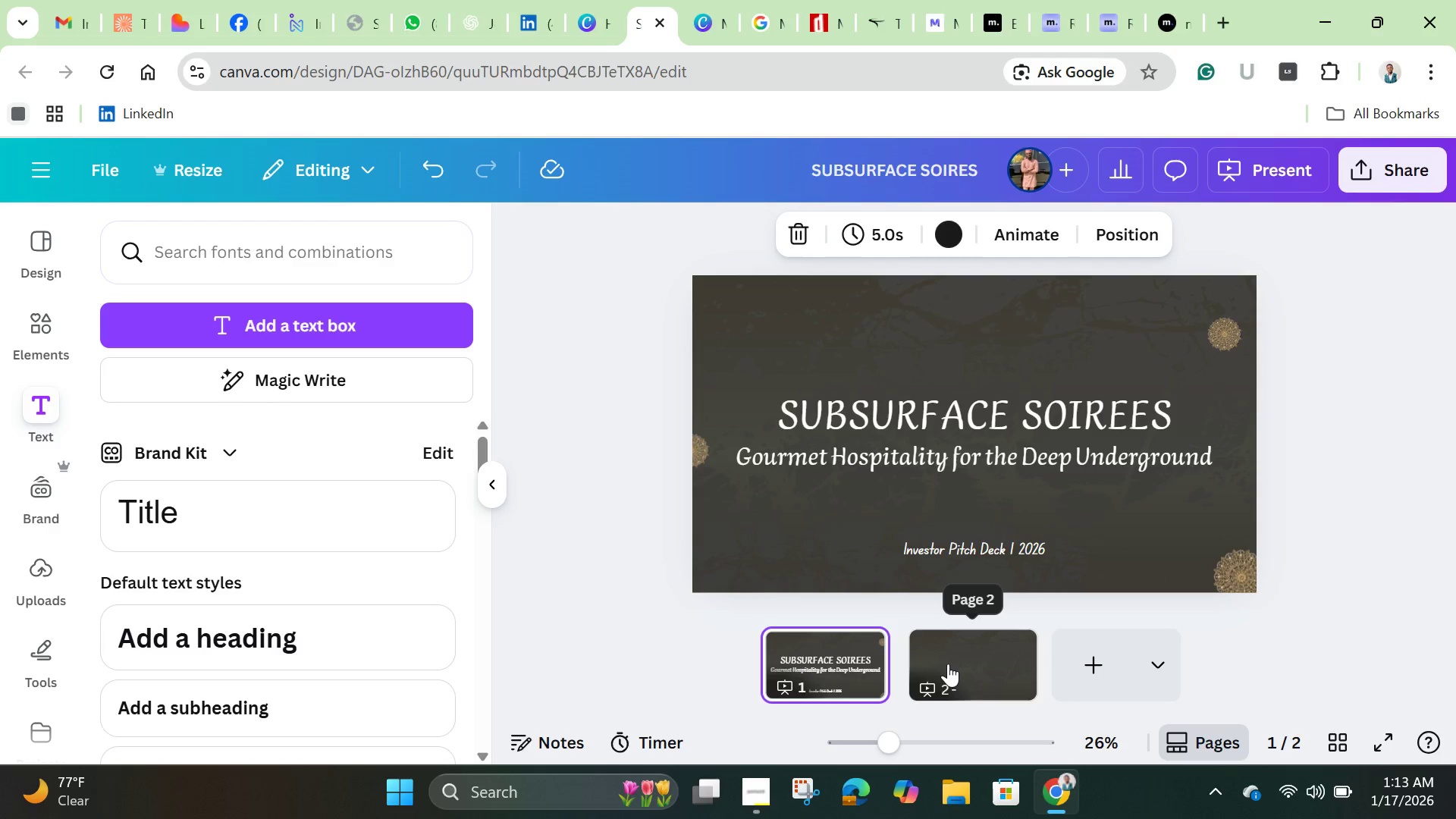 
left_click([949, 665])
 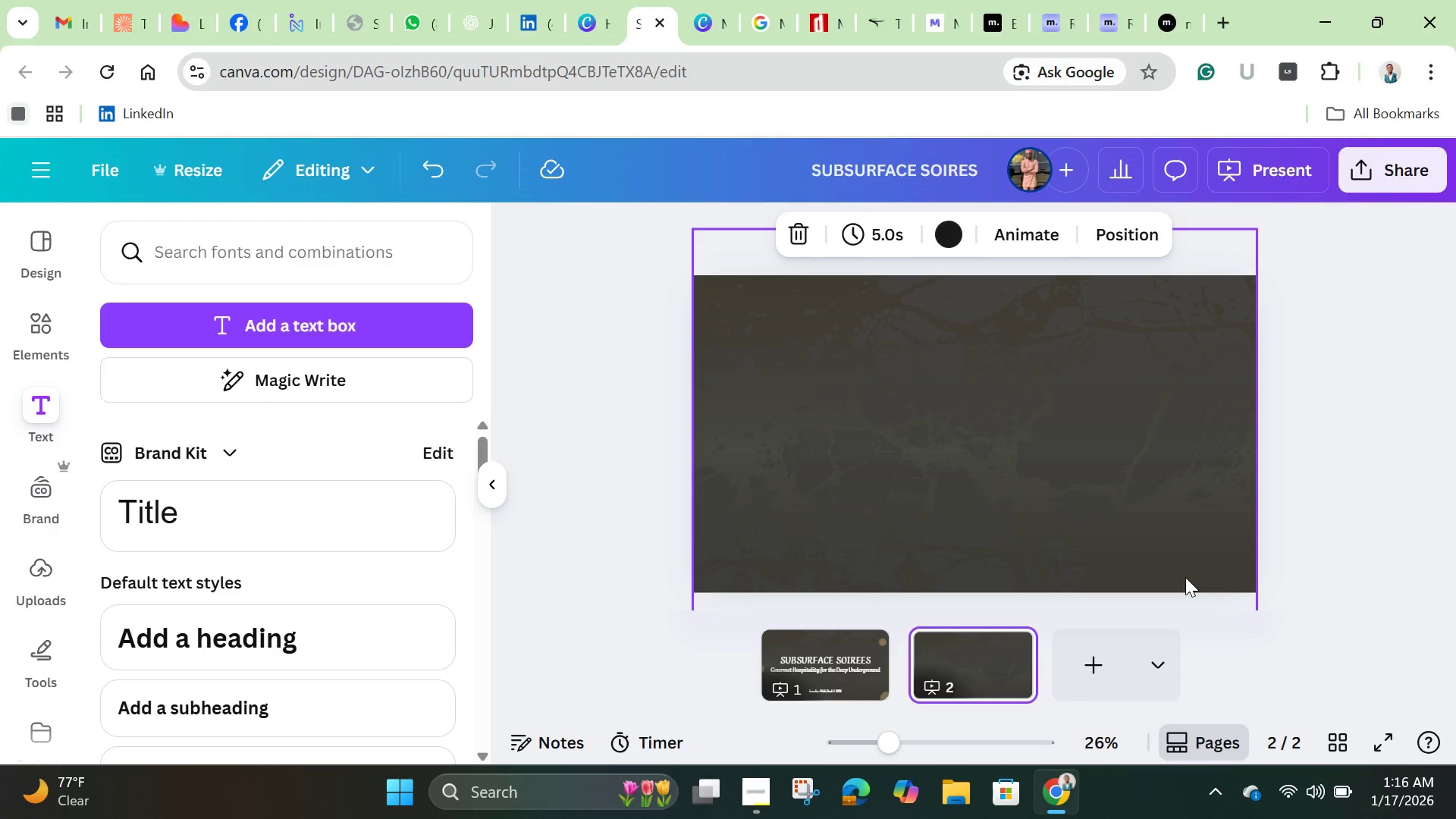 
wait(156.38)
 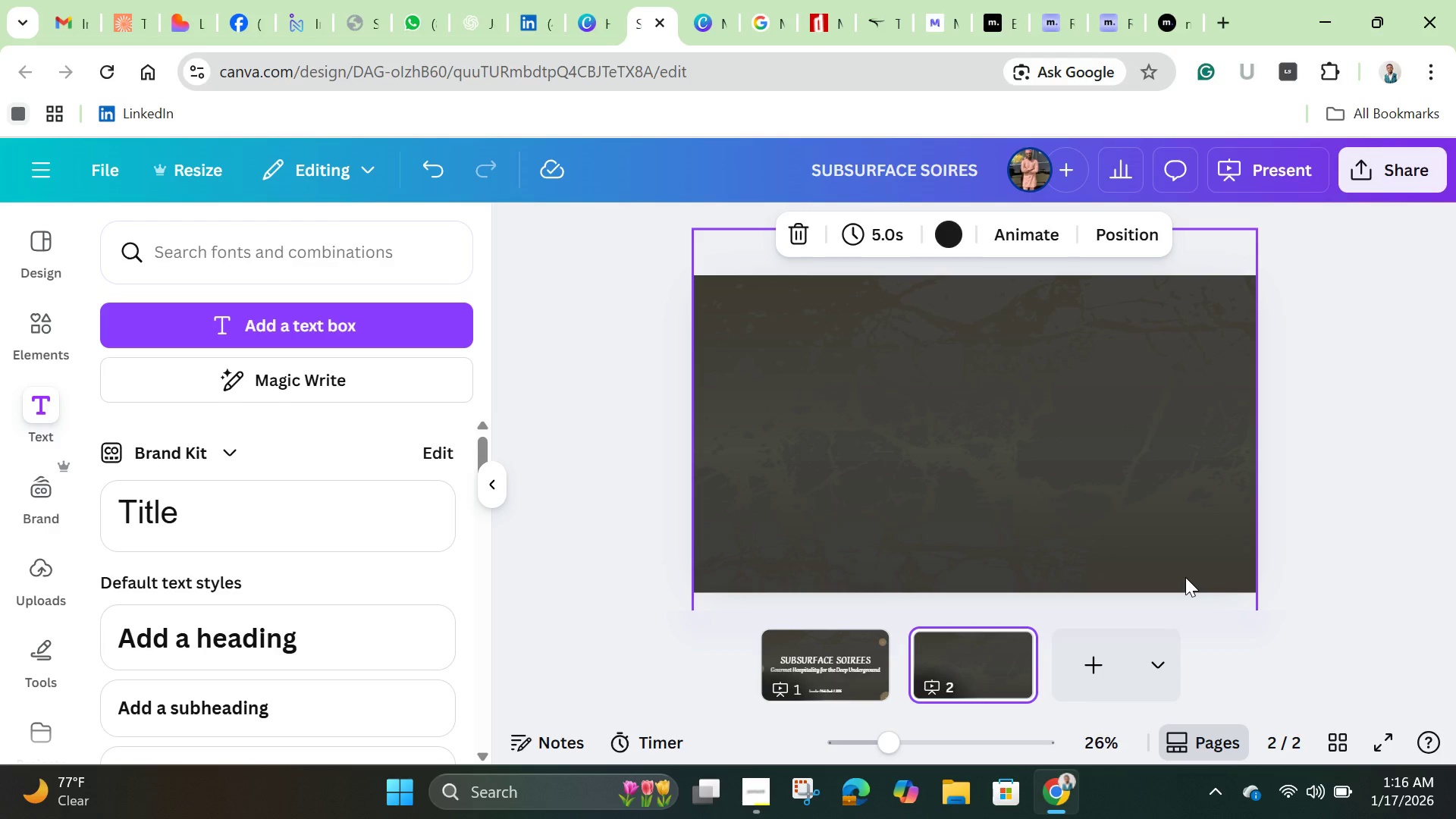 
left_click([411, 20])
 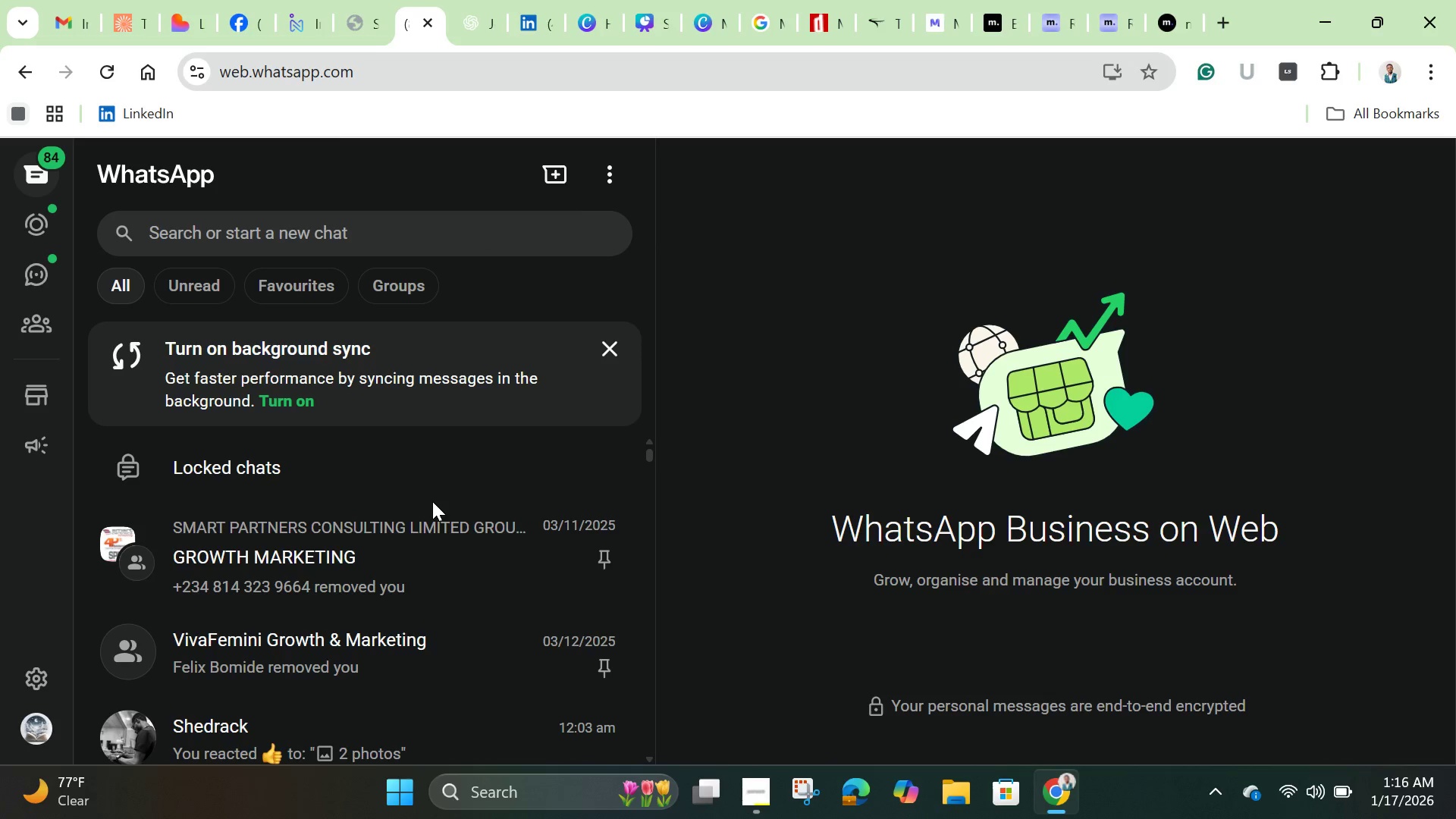 
scroll: coordinate [432, 504], scroll_direction: down, amount: 1.0
 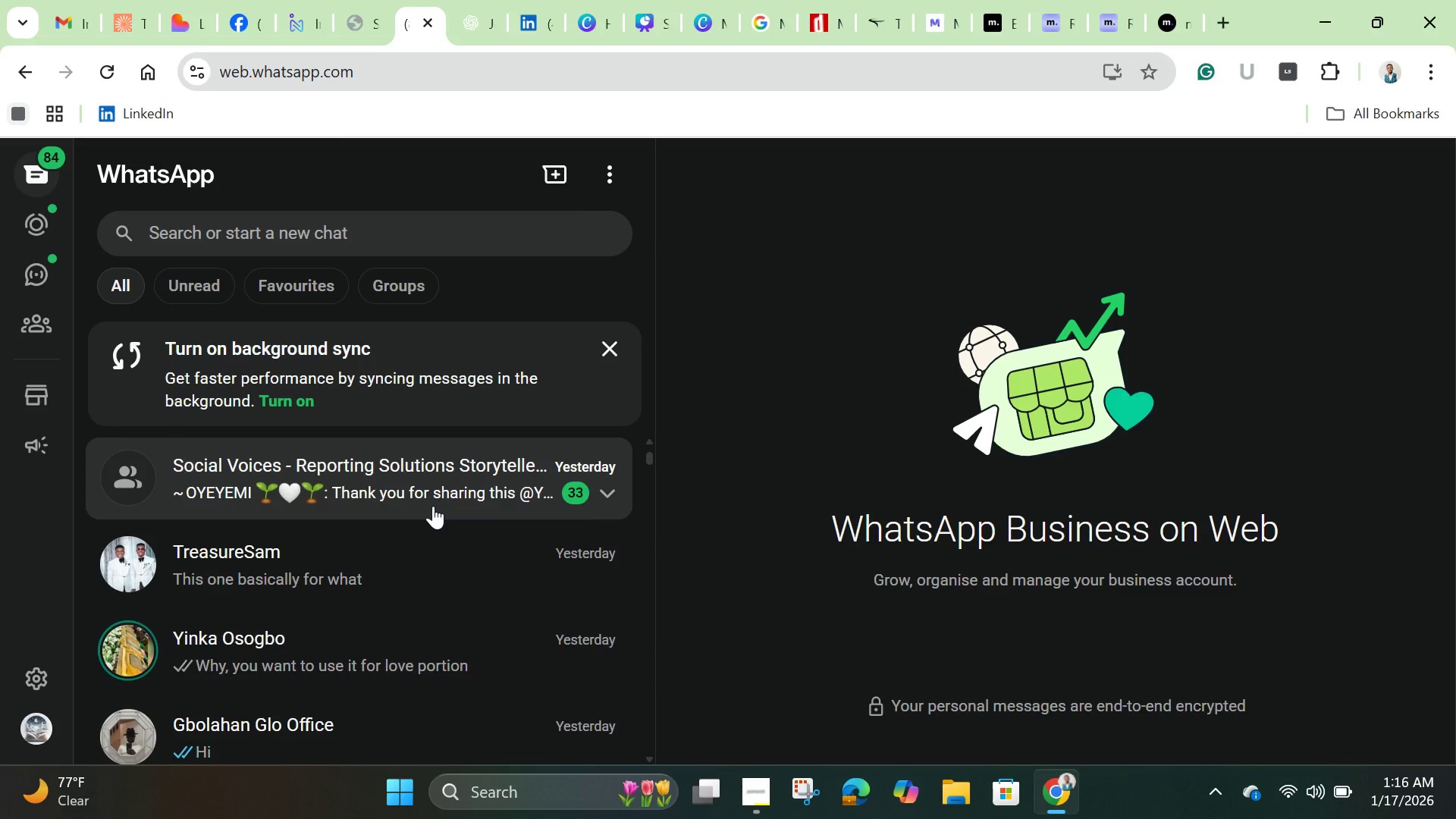 
scroll: coordinate [433, 519], scroll_direction: up, amount: 7.0
 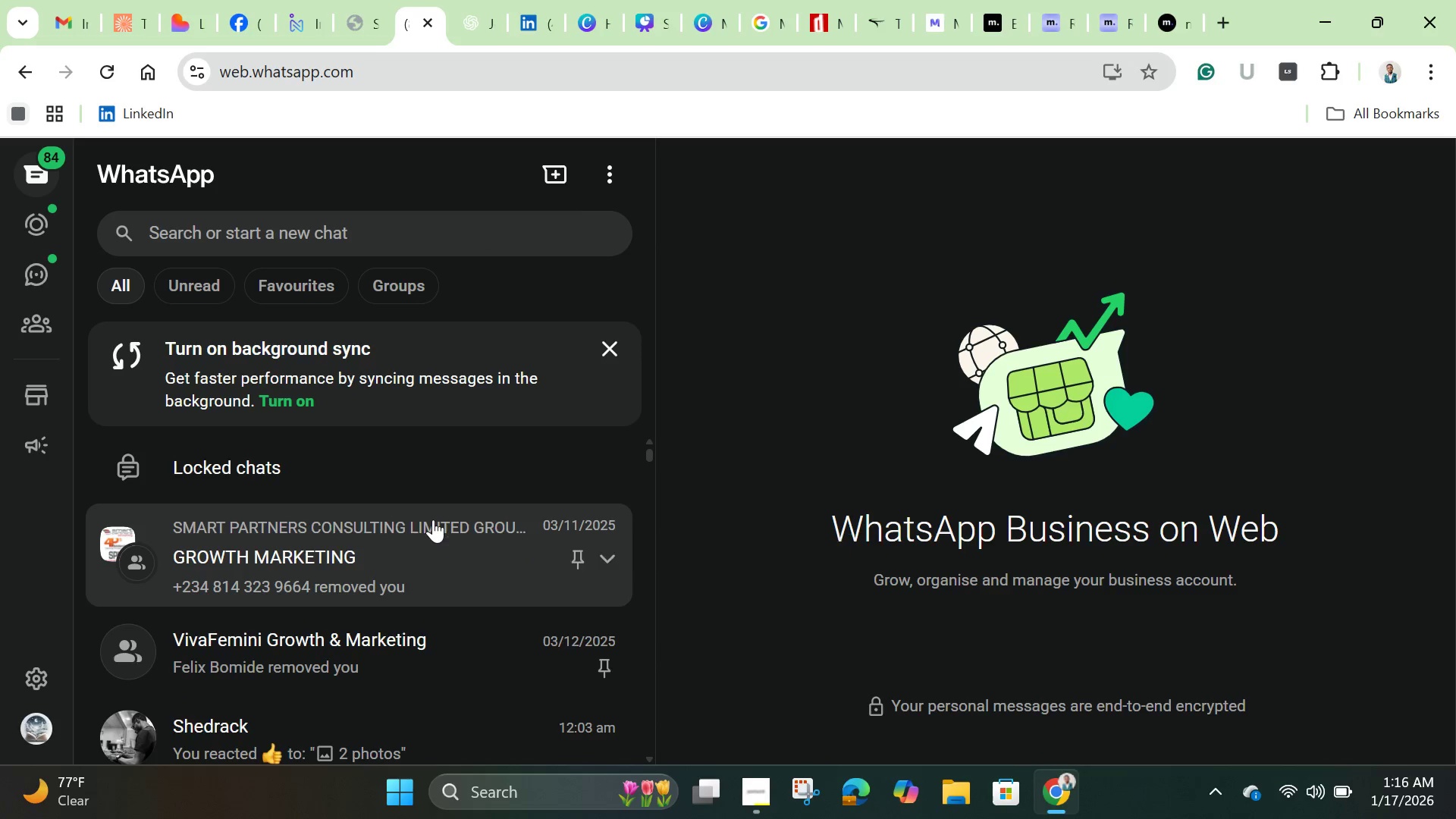 
scroll: coordinate [433, 519], scroll_direction: down, amount: 4.0
 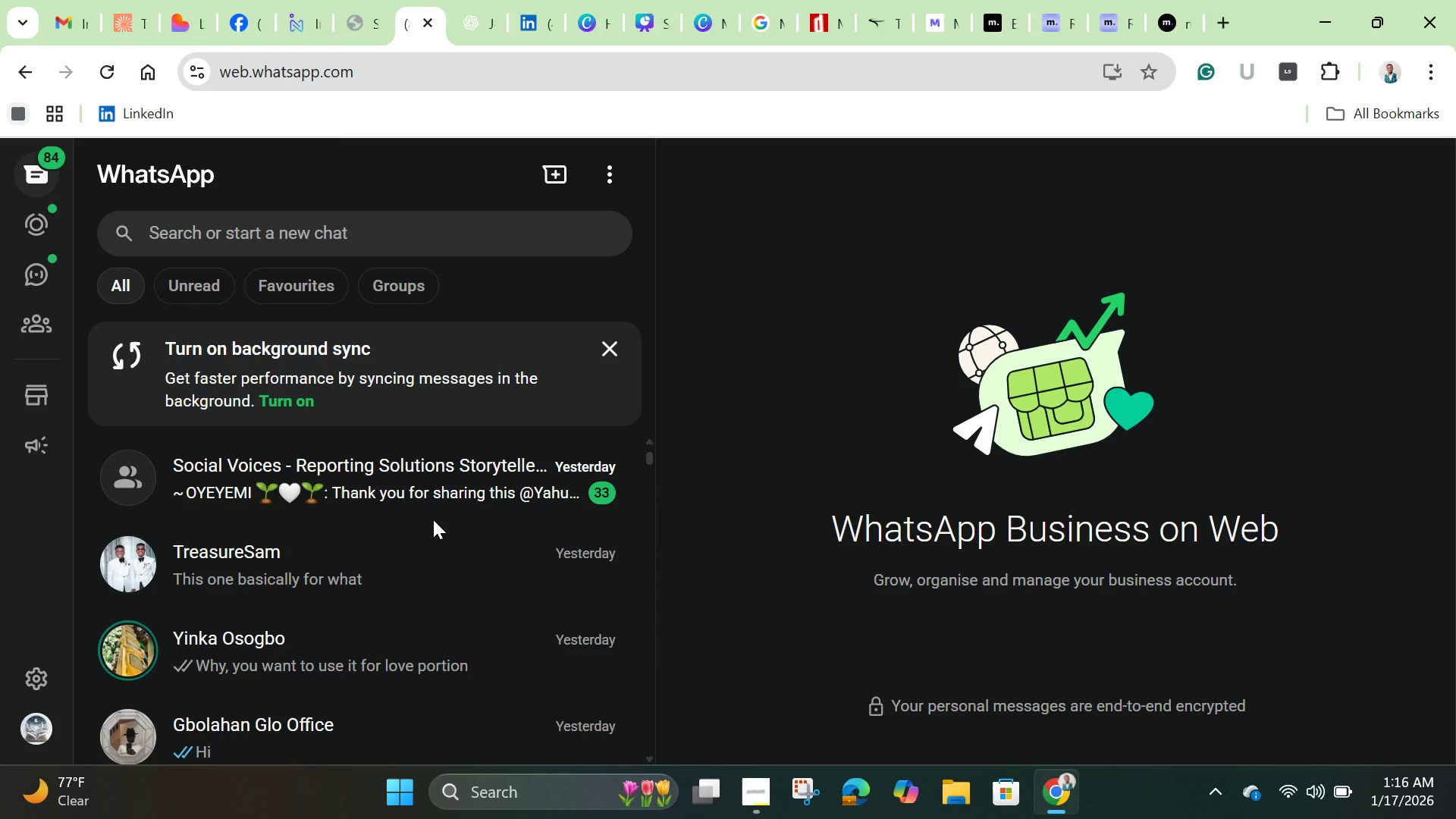 
wait(12.6)
 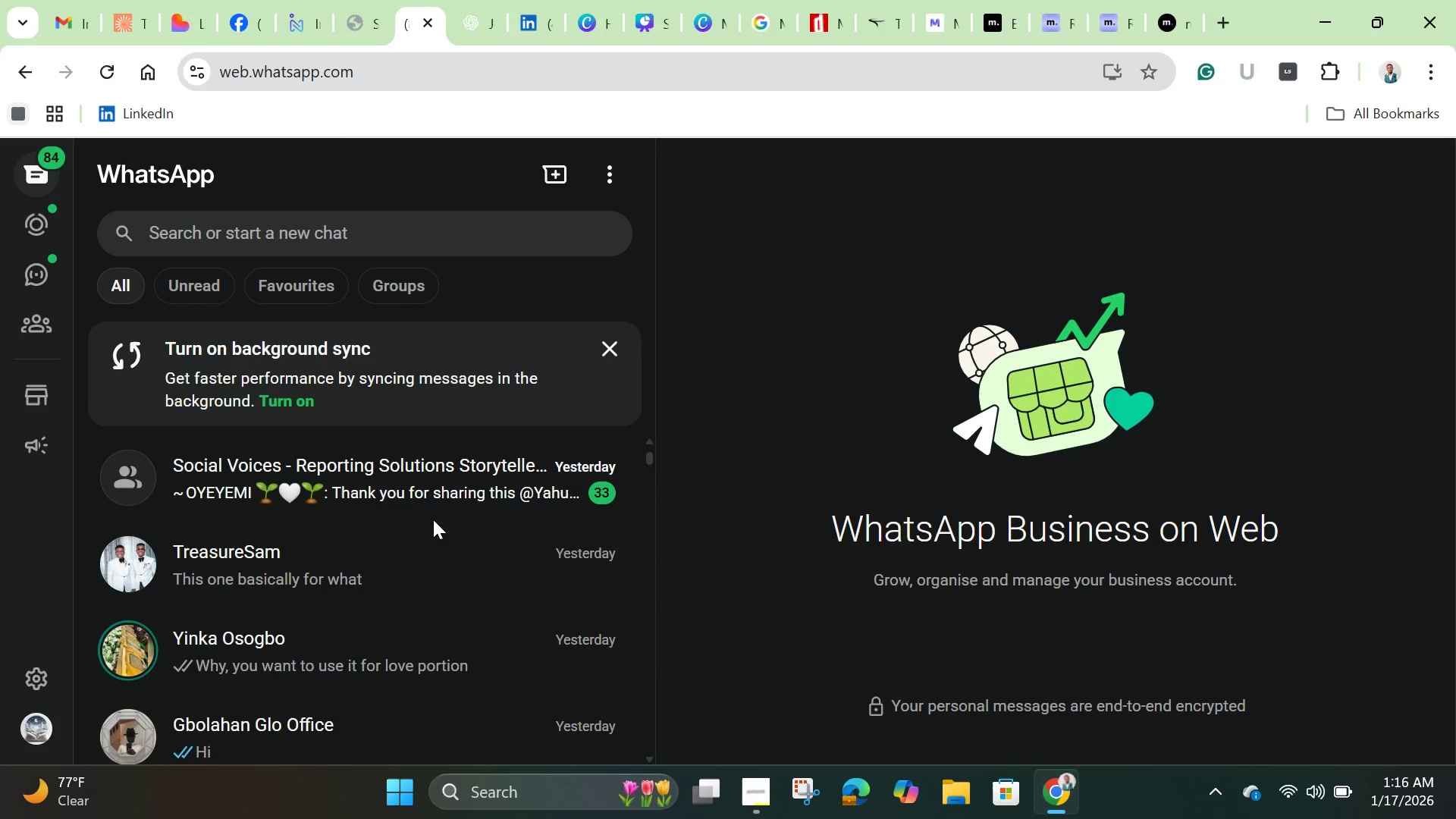 
left_click([243, 237])
 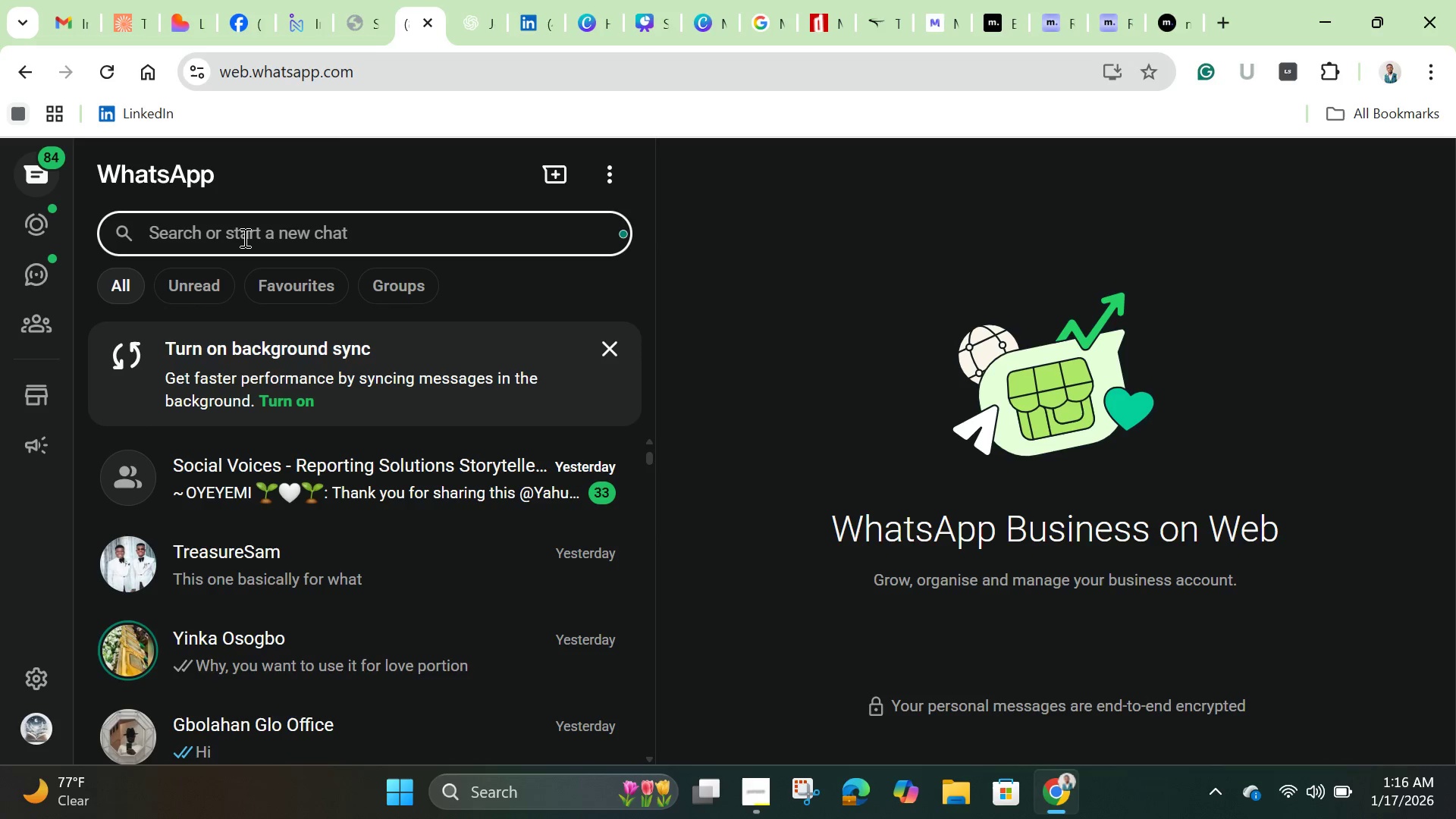 
wait(5.02)
 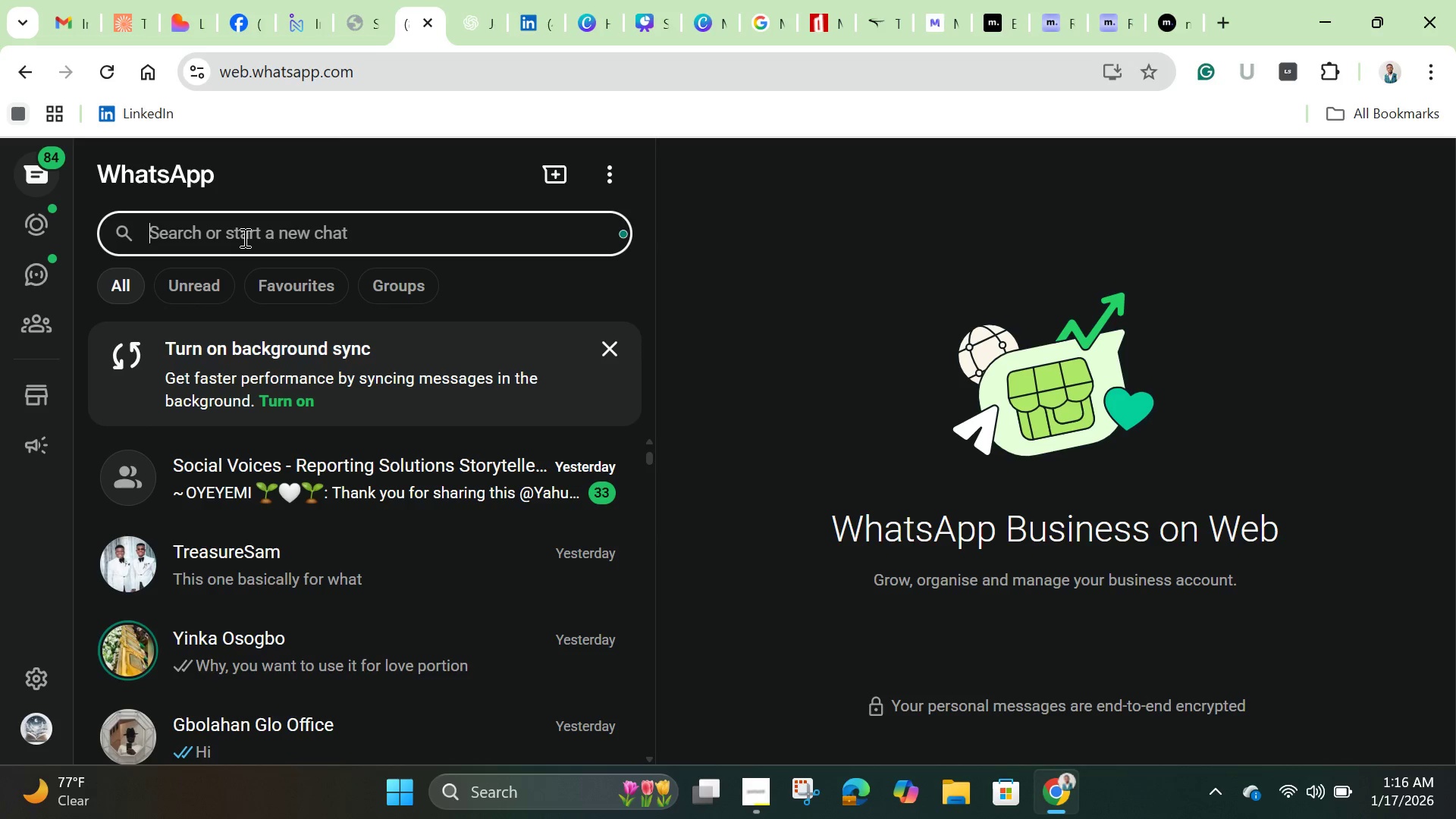 
type(mi)
 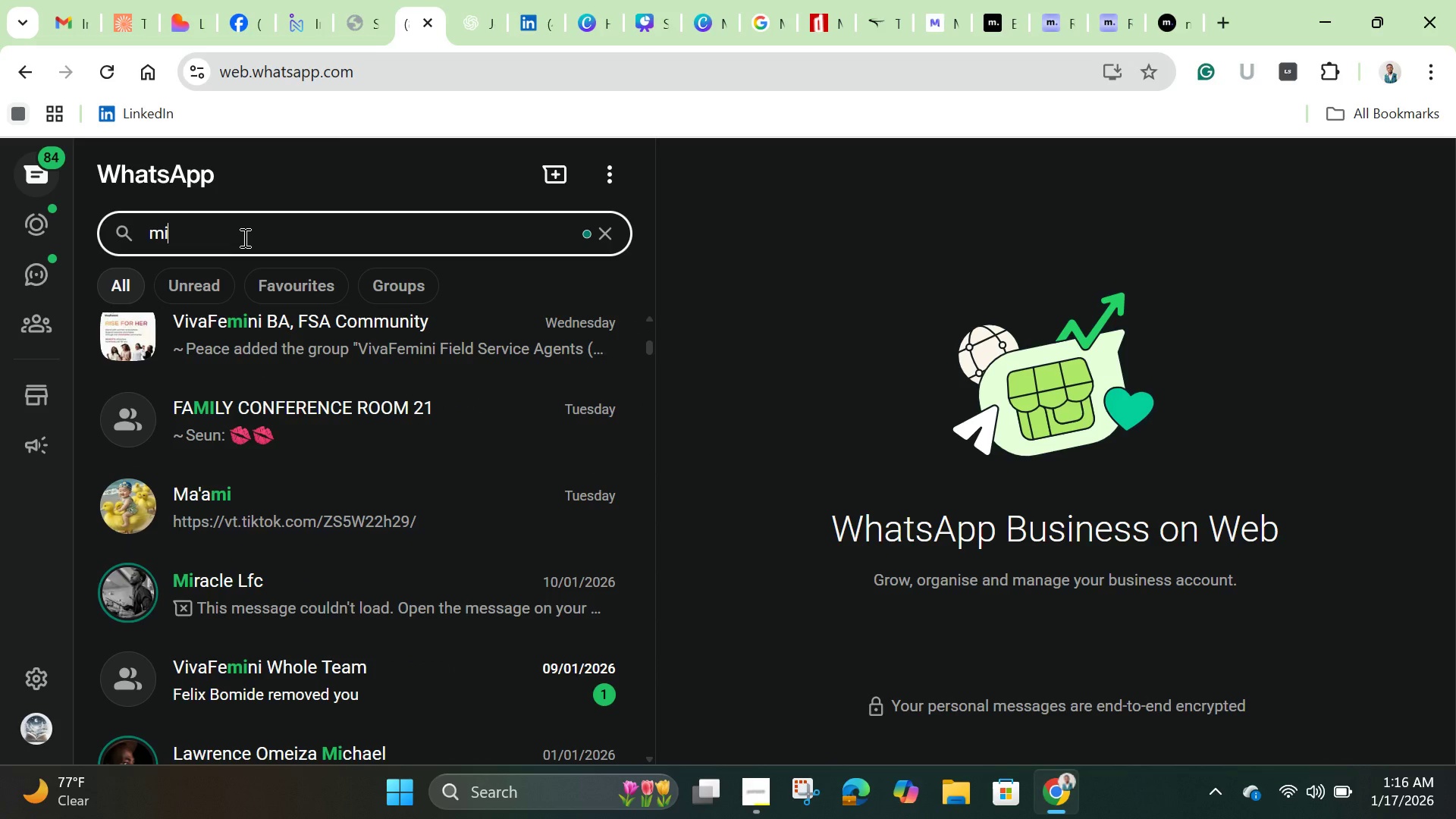 
type(de)
 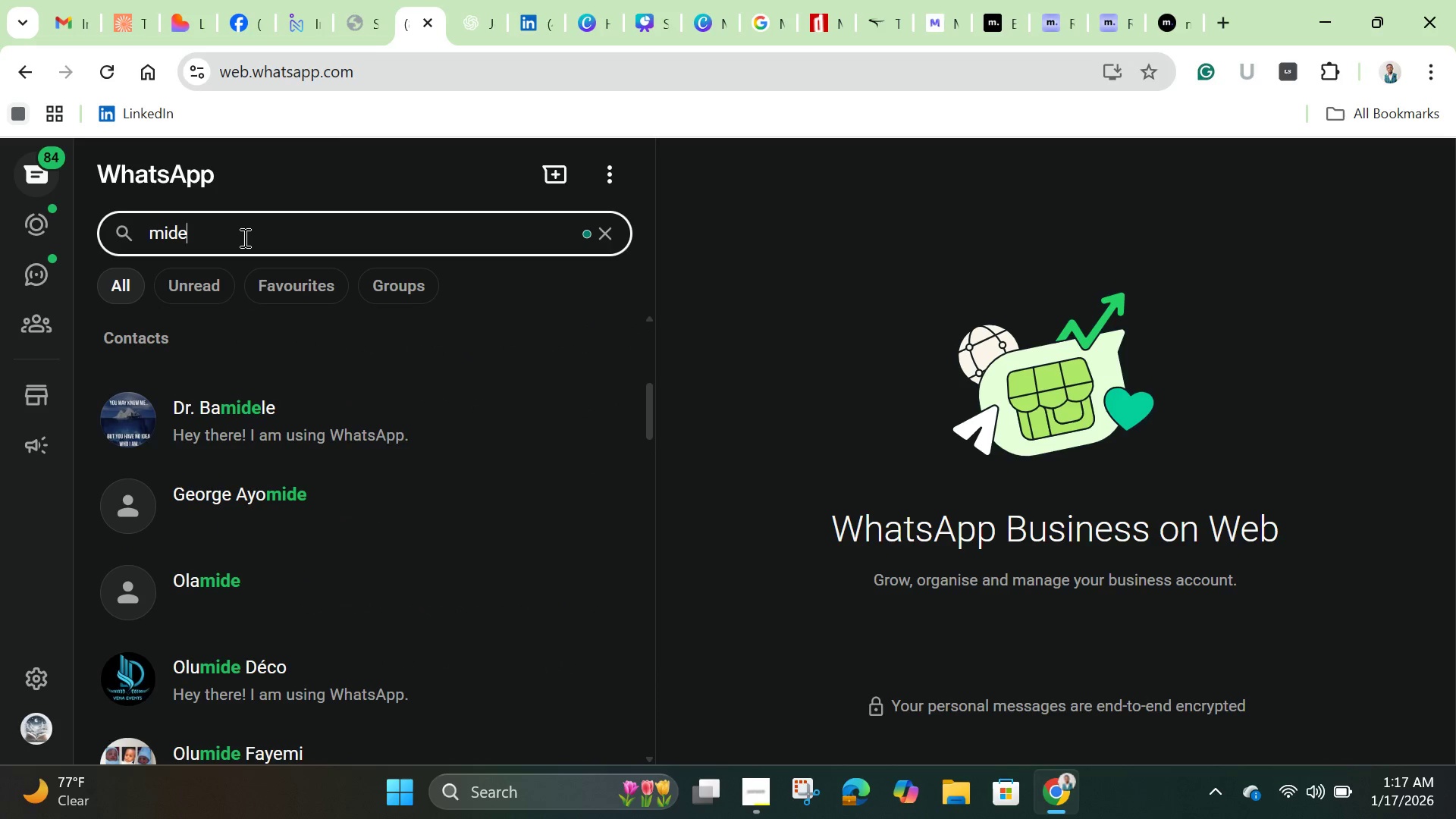 
left_click([27, 176])
 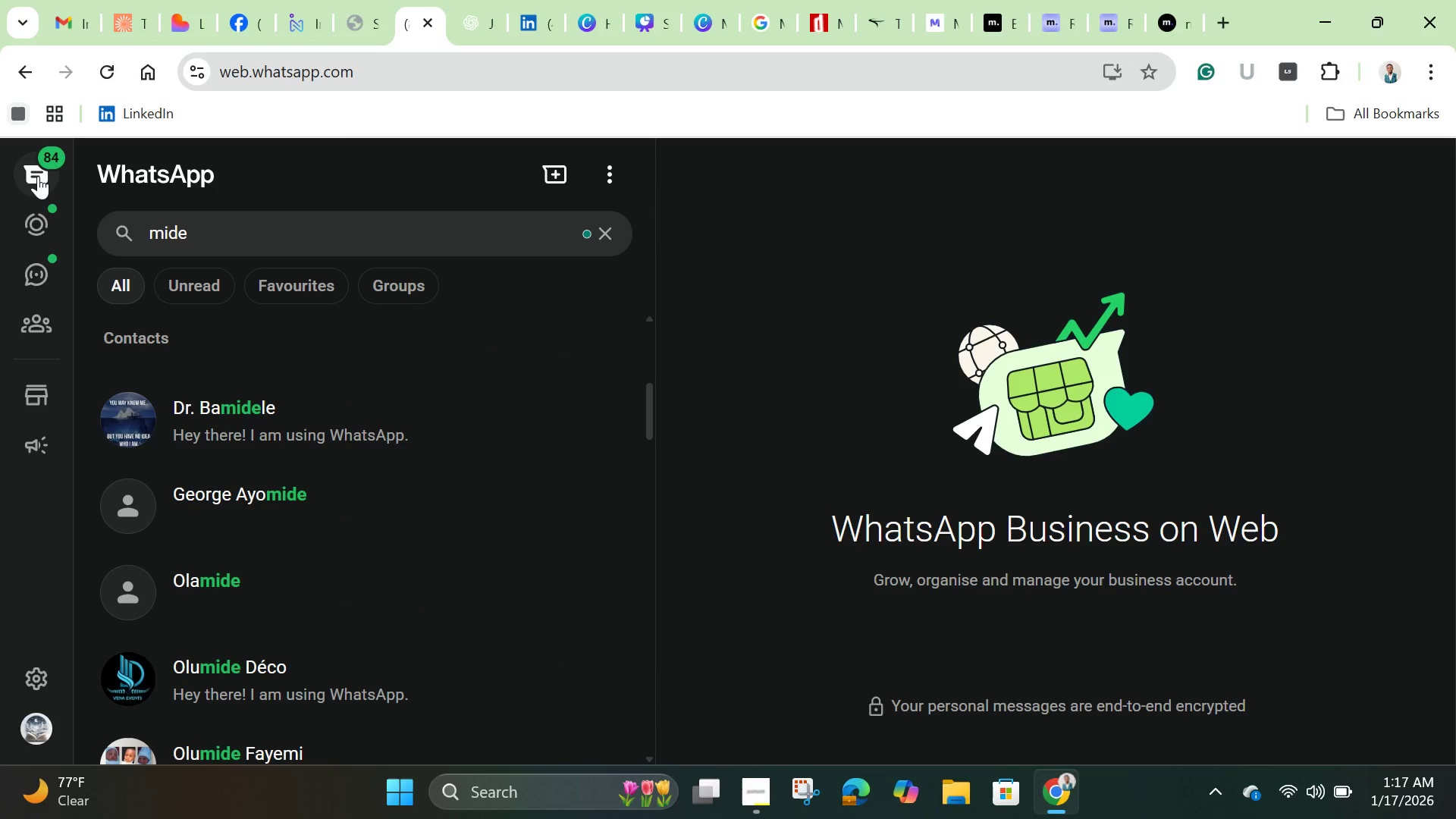 
left_click([38, 176])
 